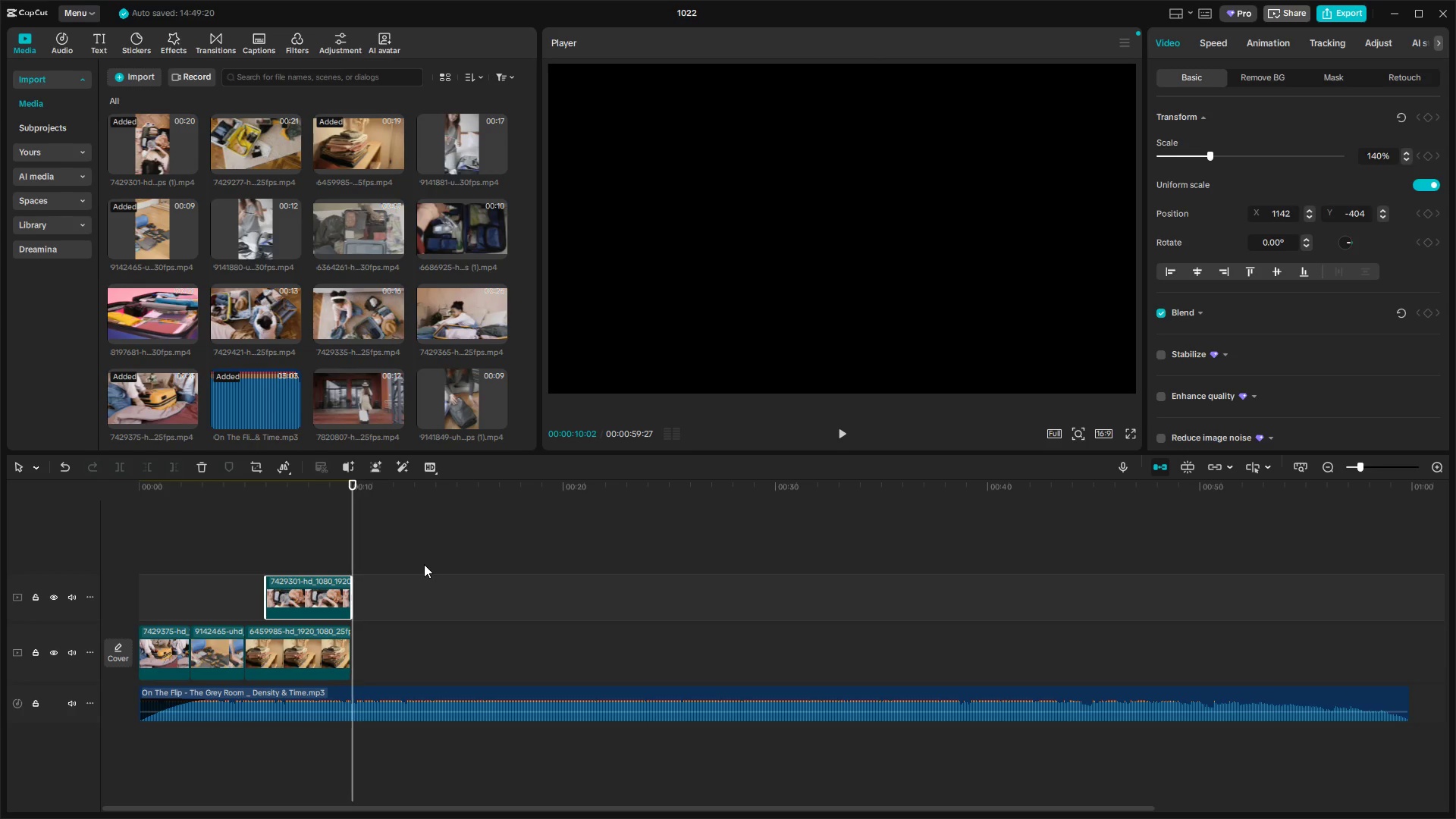 
key(ArrowLeft)
 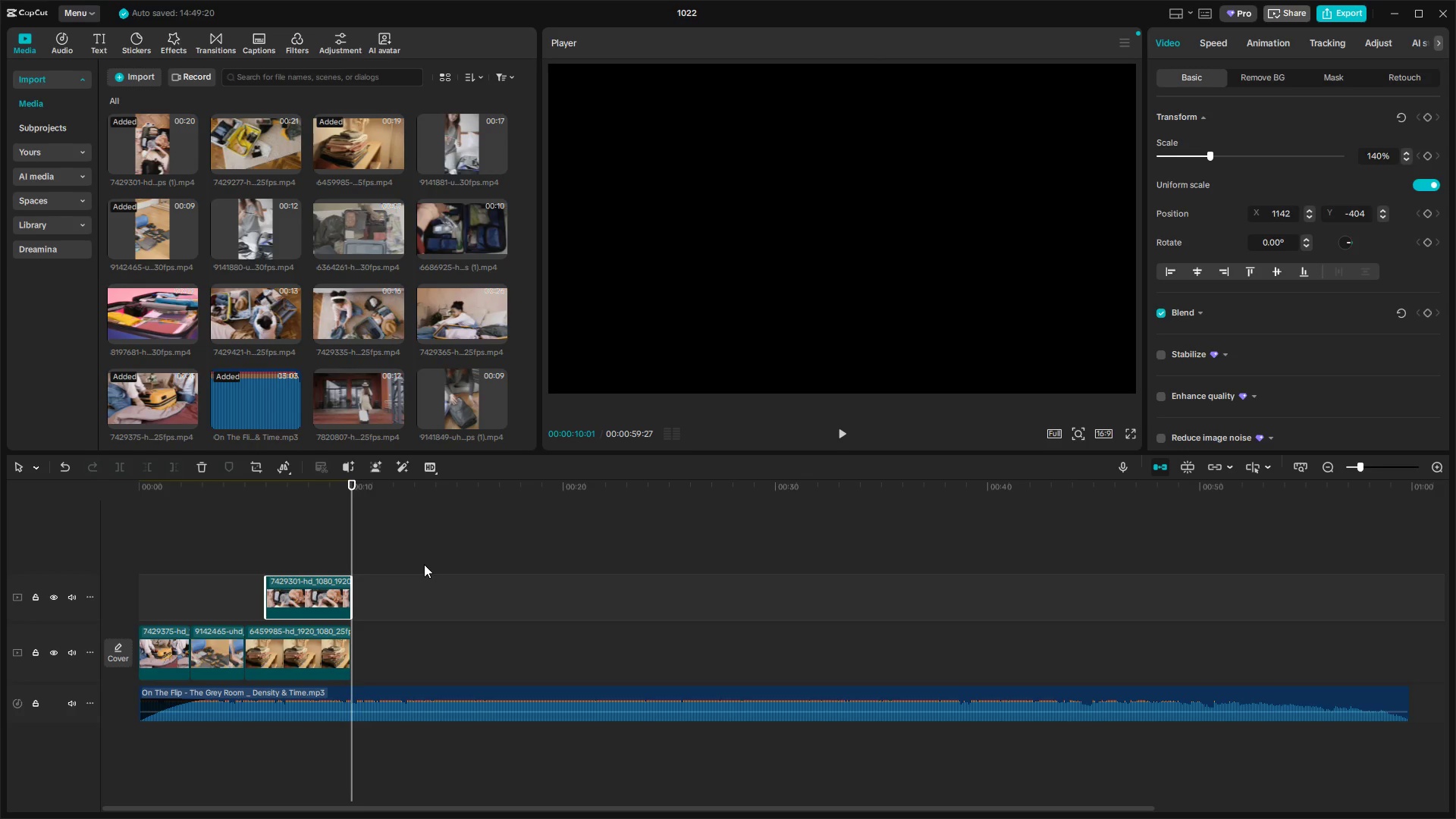 
key(ArrowLeft)
 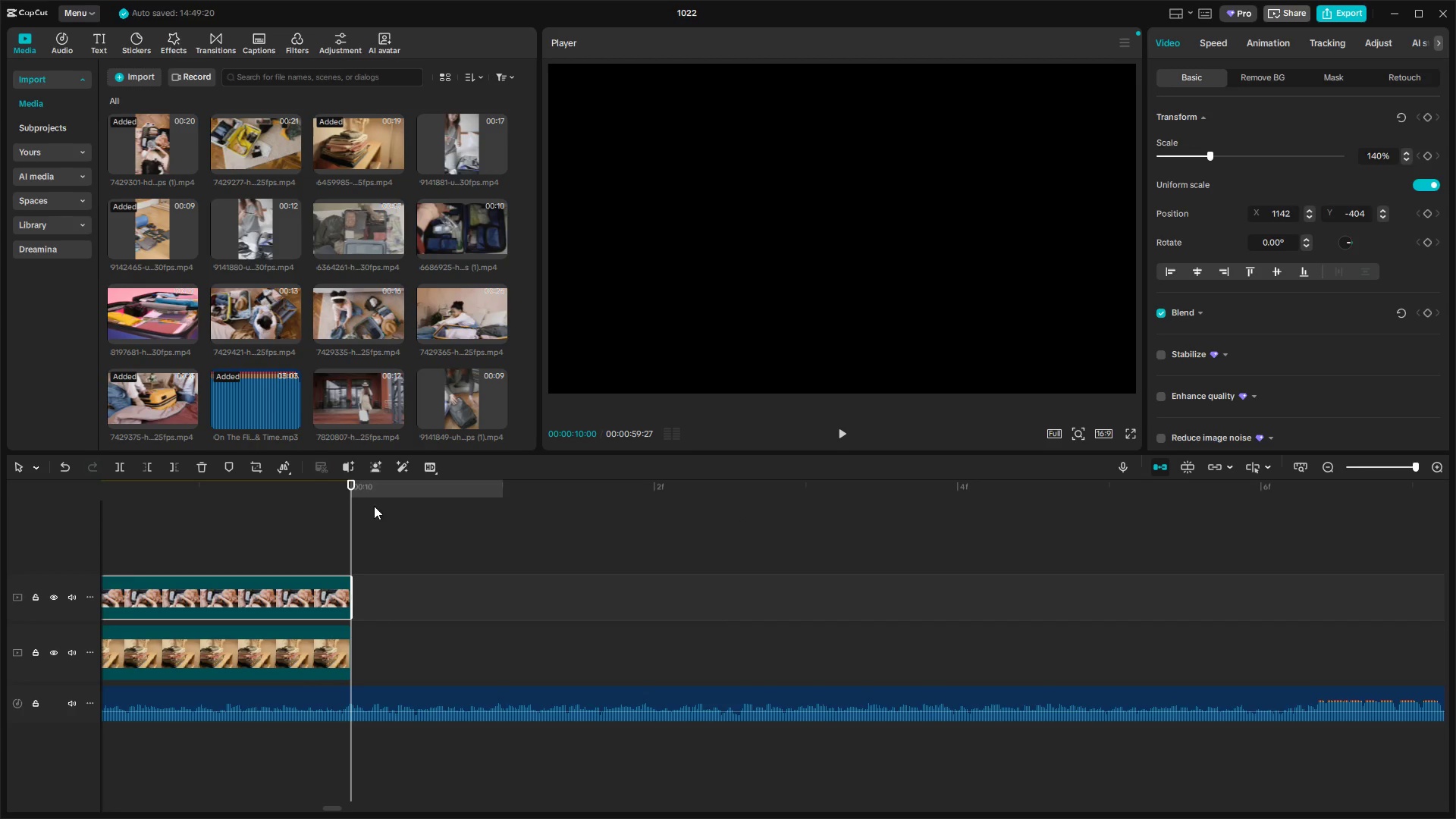 
wait(7.27)
 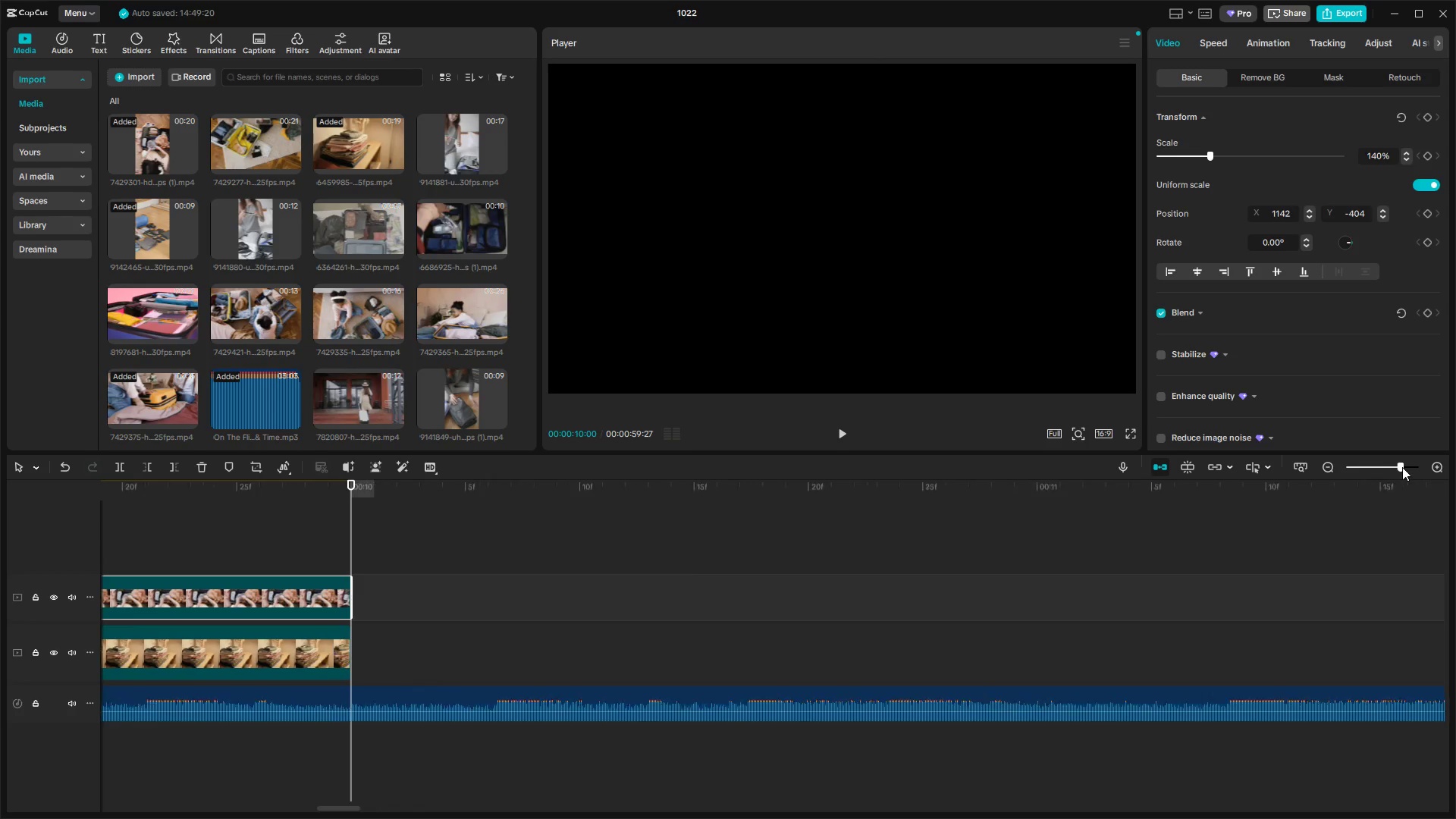 
left_click([354, 477])
 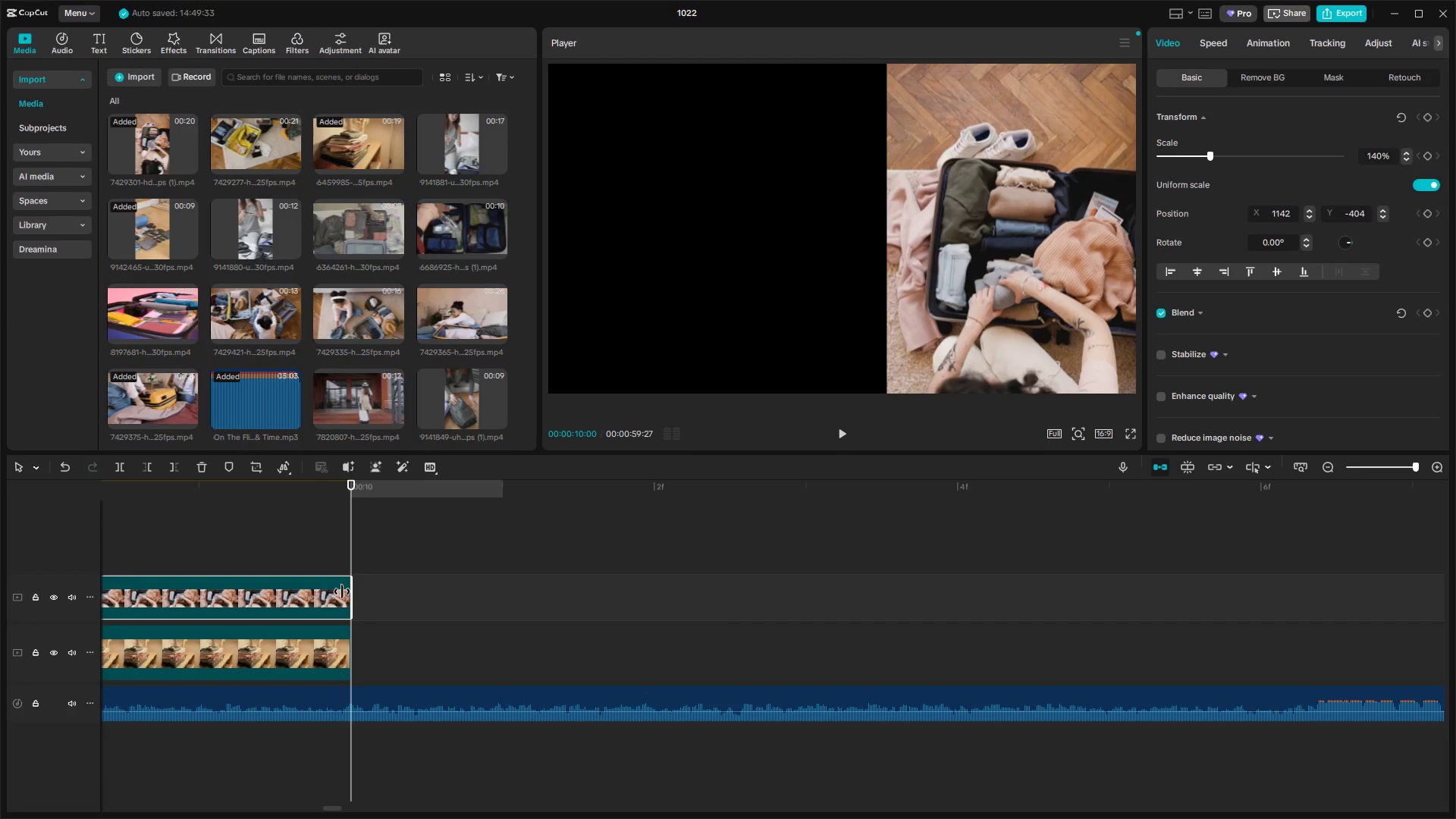 
scroll: coordinate [441, 585], scroll_direction: down, amount: 2.0
 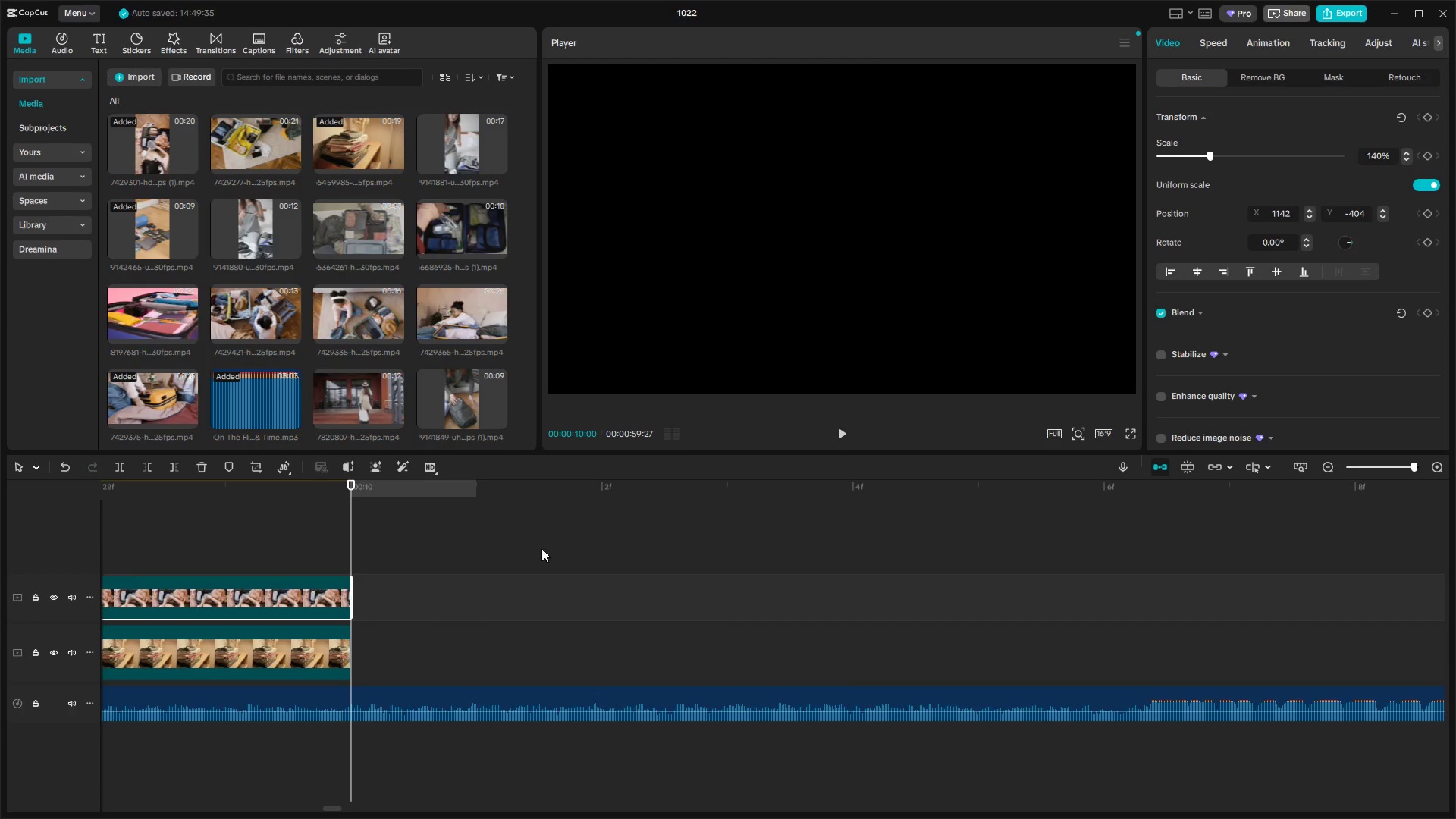 
hold_key(key=ControlLeft, duration=0.46)
 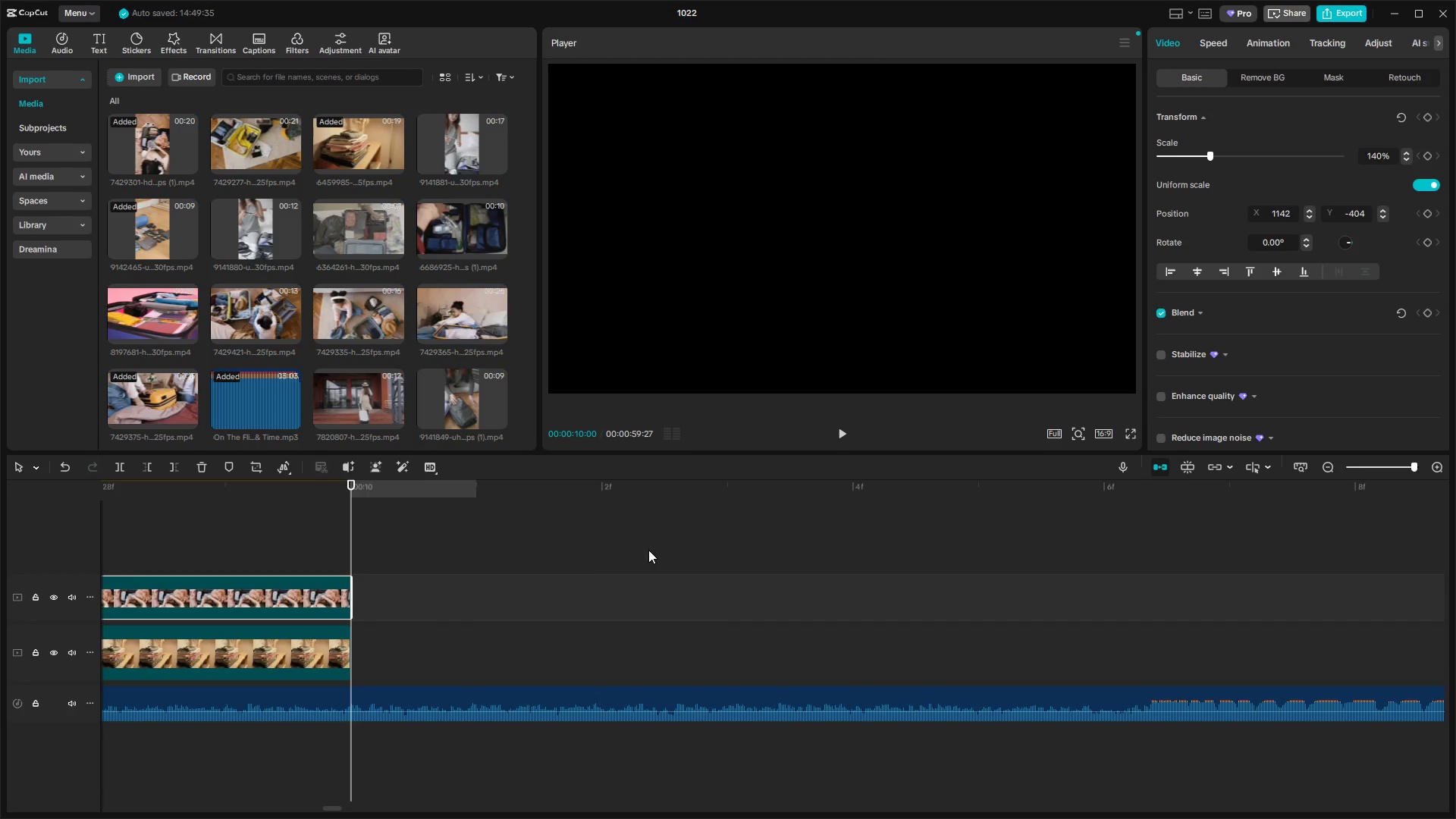 
key(Control+ControlLeft)
 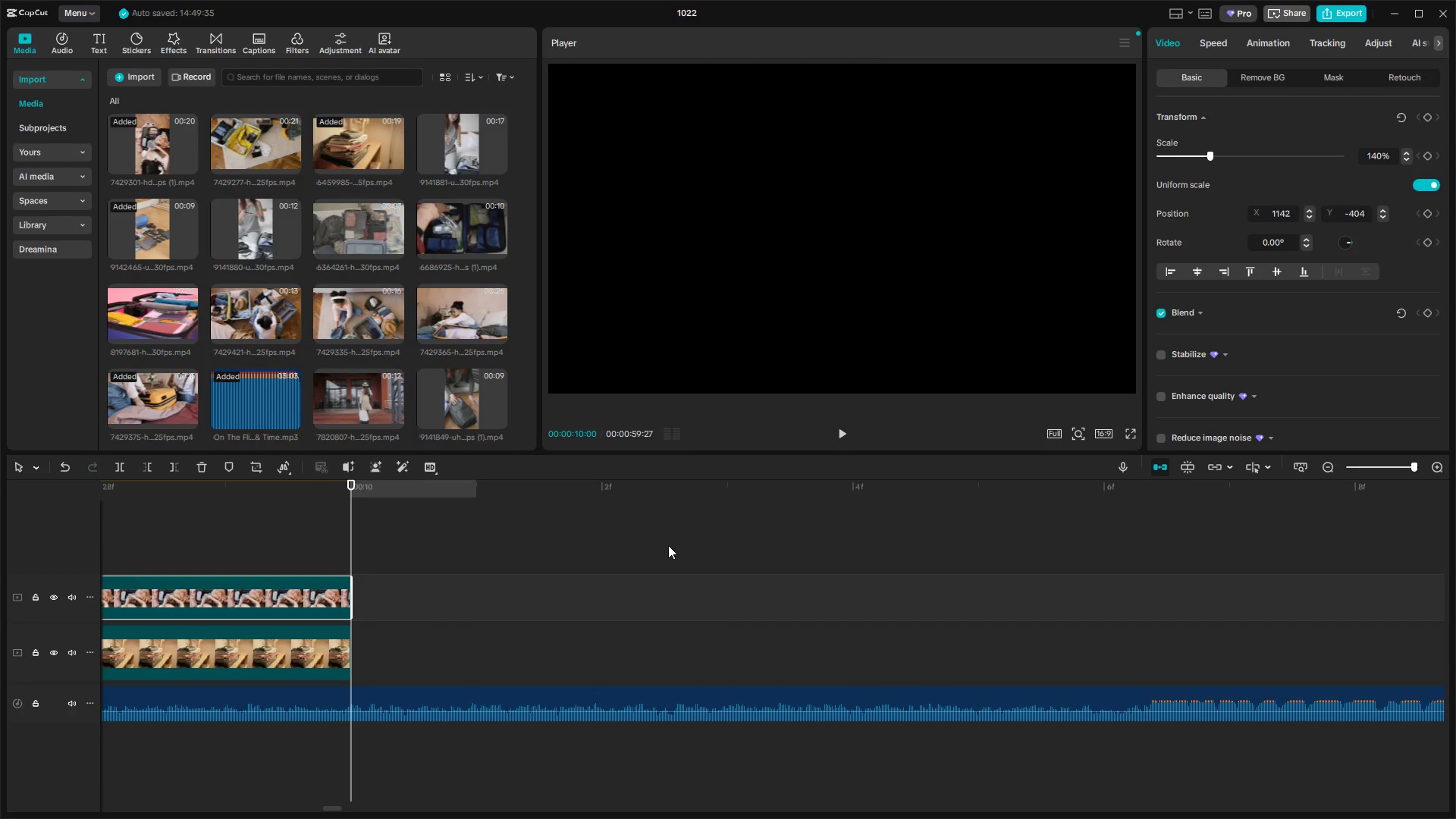 
key(Alt+AltLeft)
 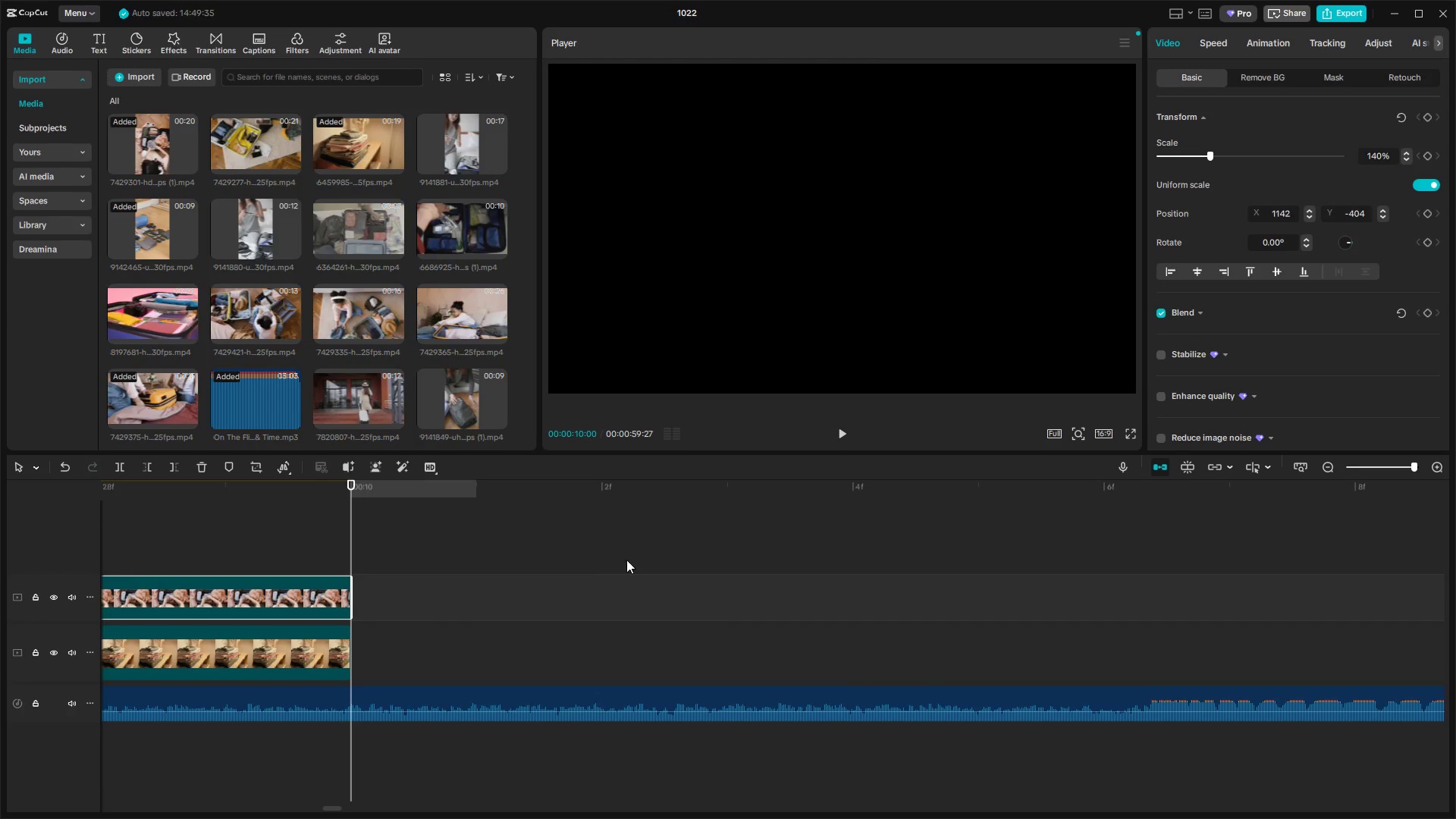 
hold_key(key=ControlLeft, duration=1.53)
scroll: coordinate [393, 640], scroll_direction: down, amount: 54.0
 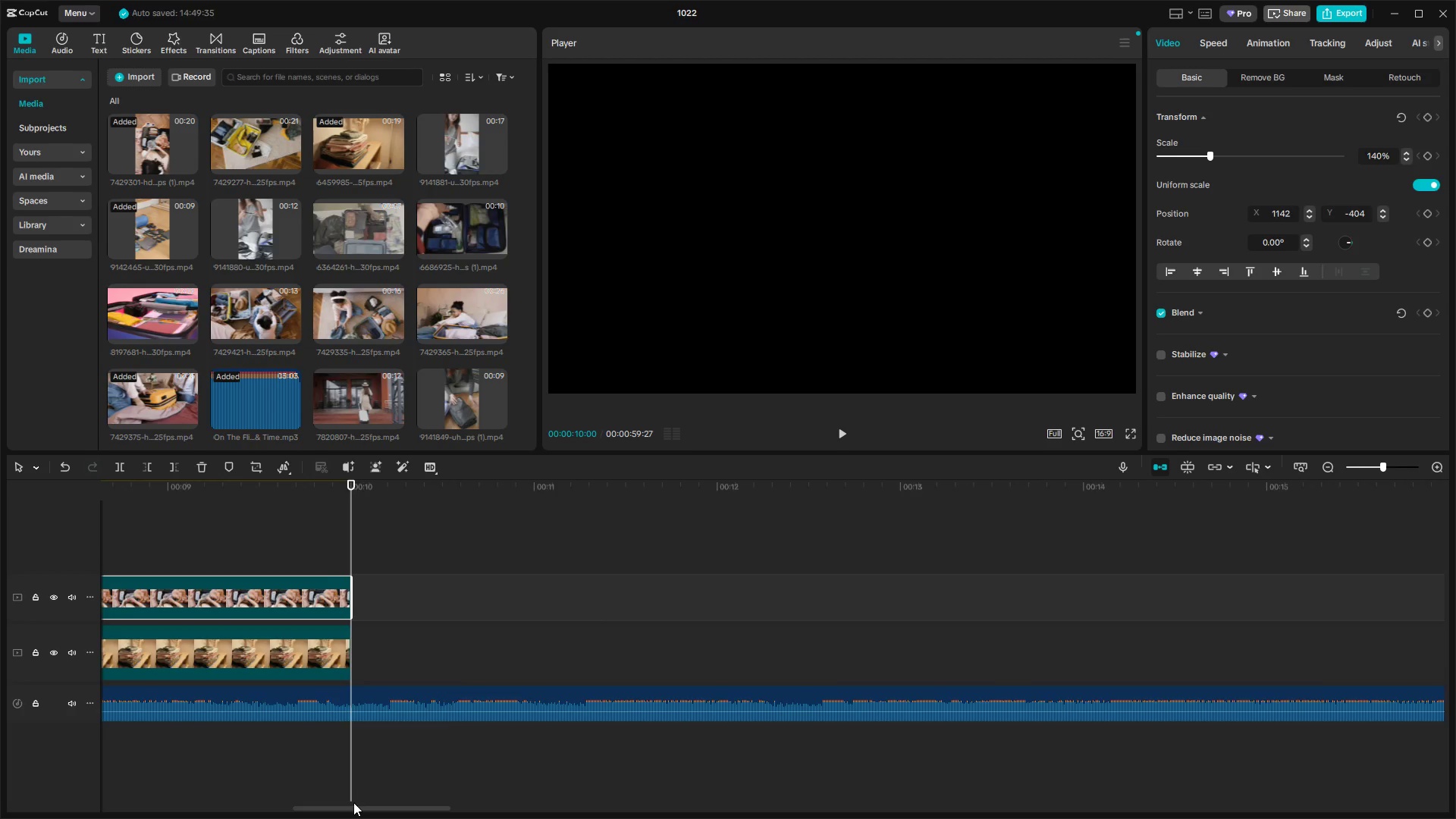 
hold_key(key=ControlLeft, duration=0.46)
 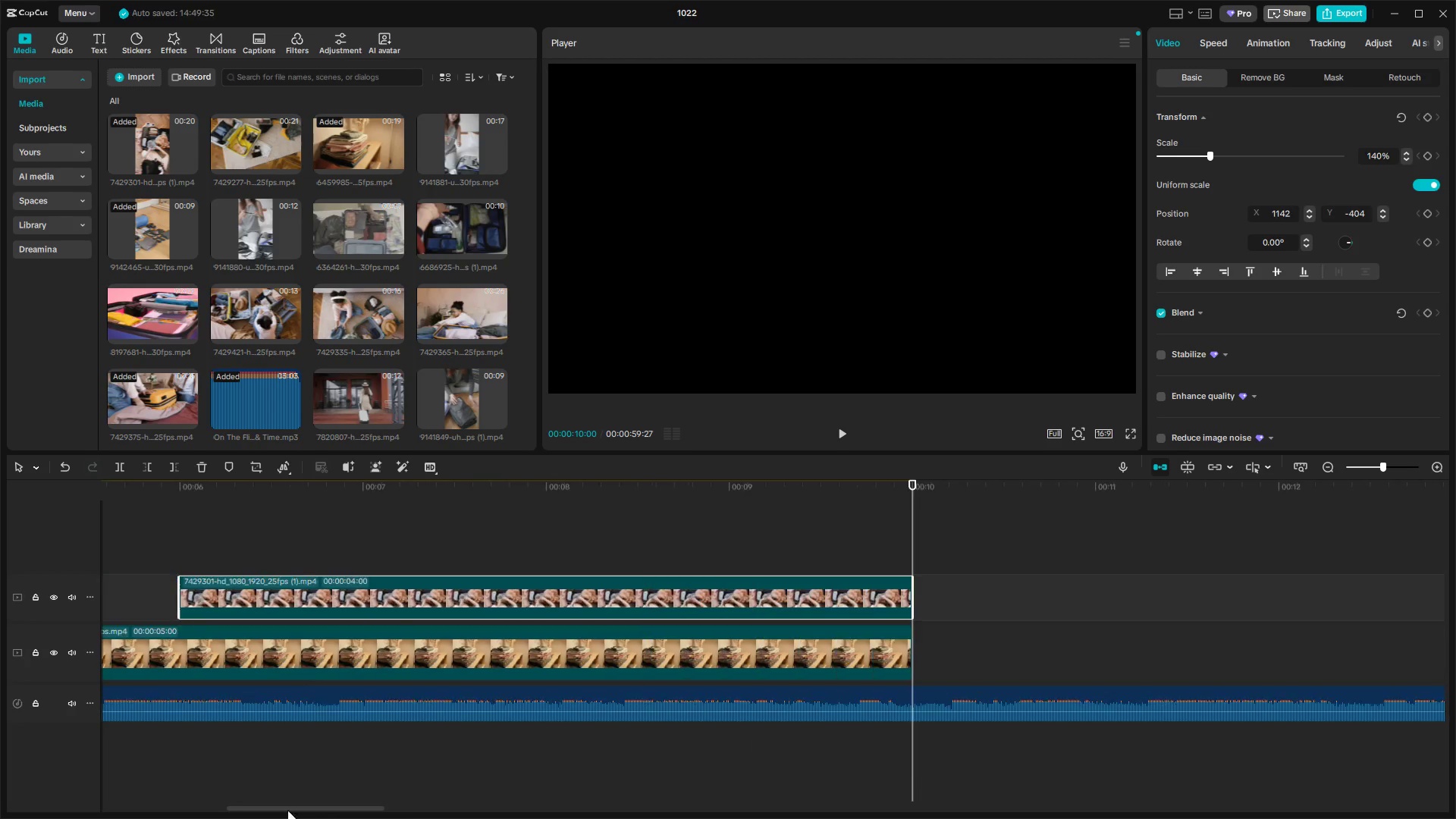 
hold_key(key=ControlLeft, duration=1.15)
scroll: coordinate [366, 675], scroll_direction: down, amount: 19.0
 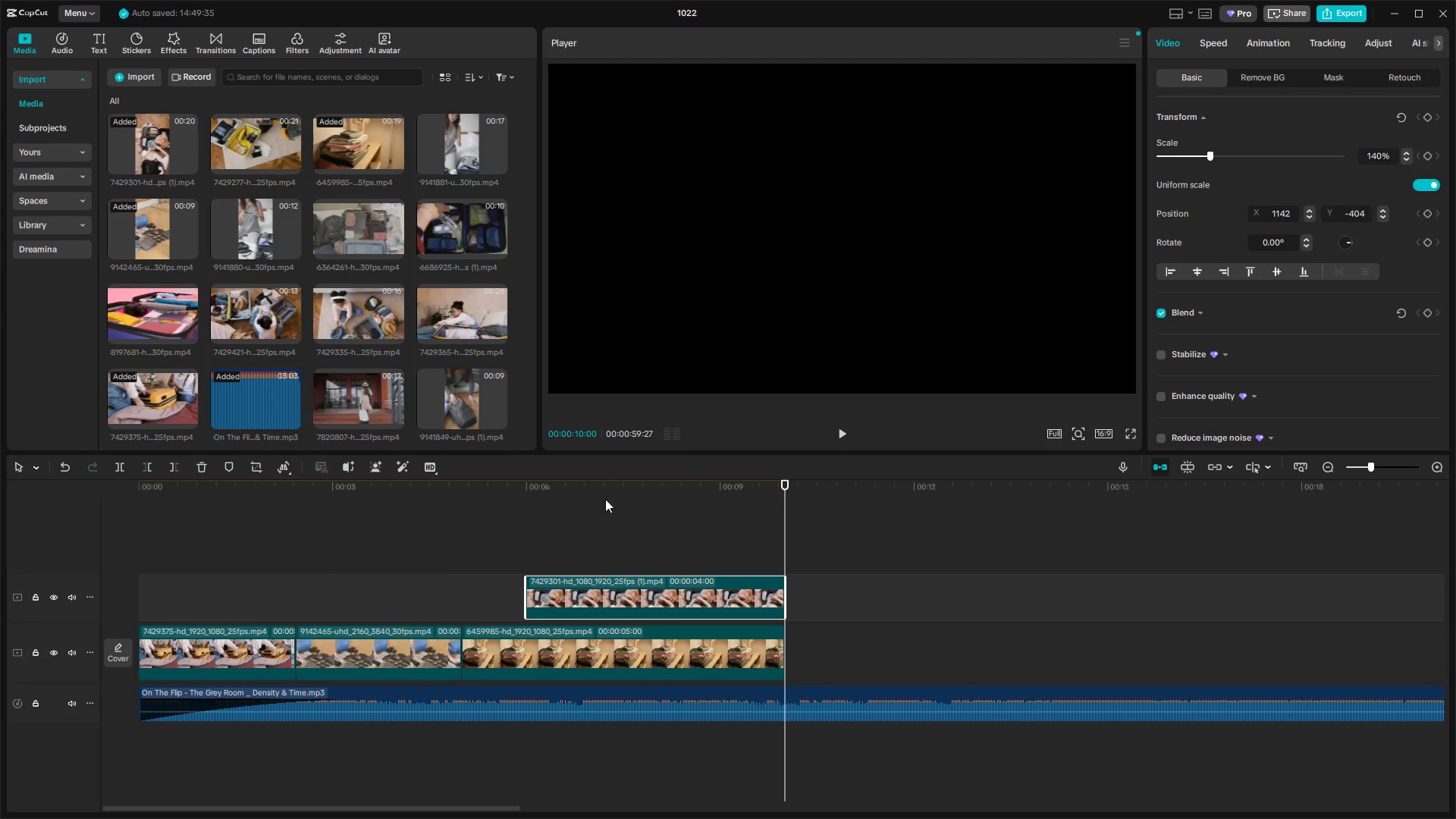 
left_click([513, 492])
 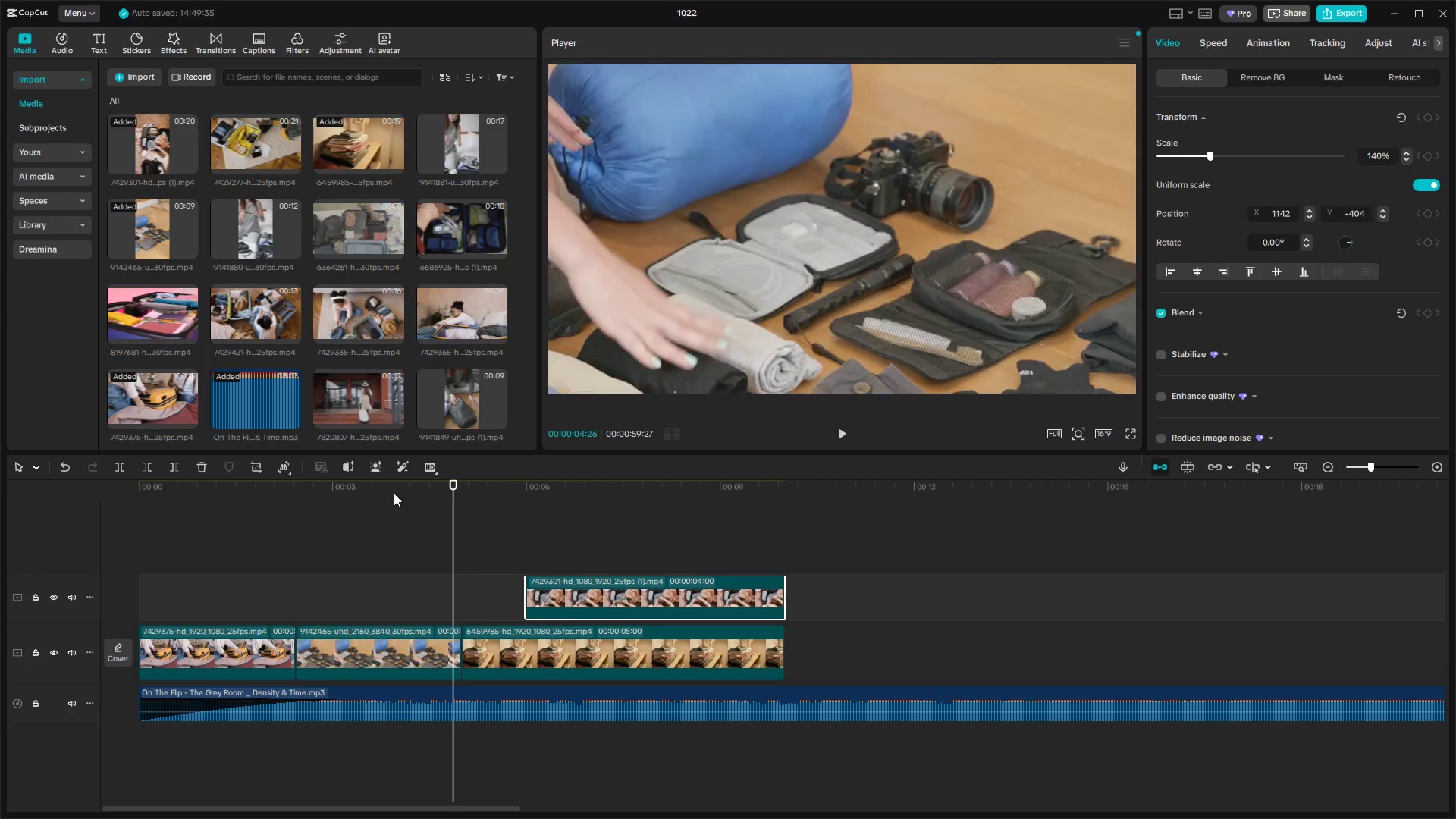 
key(Space)
 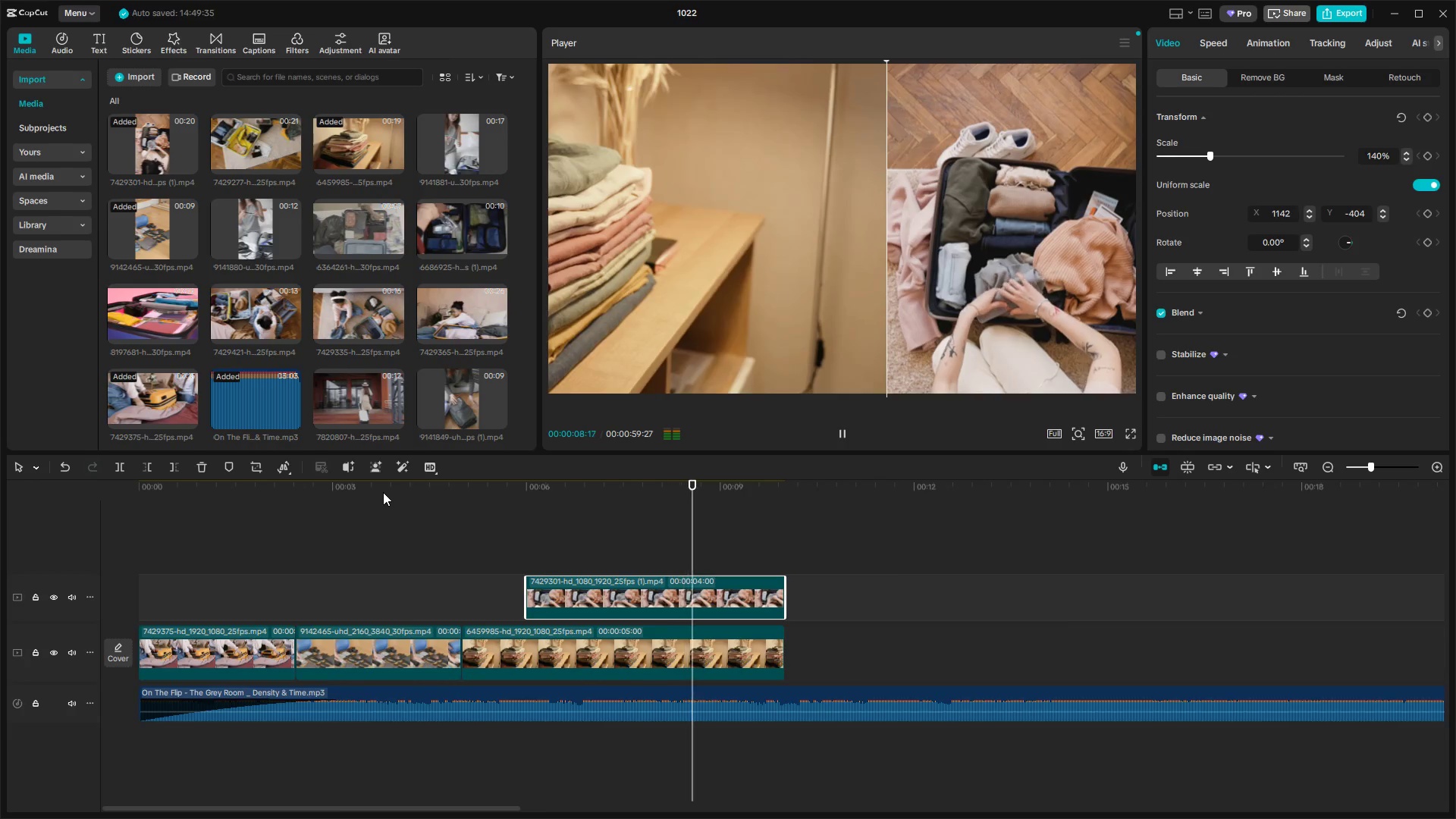 
wait(6.54)
 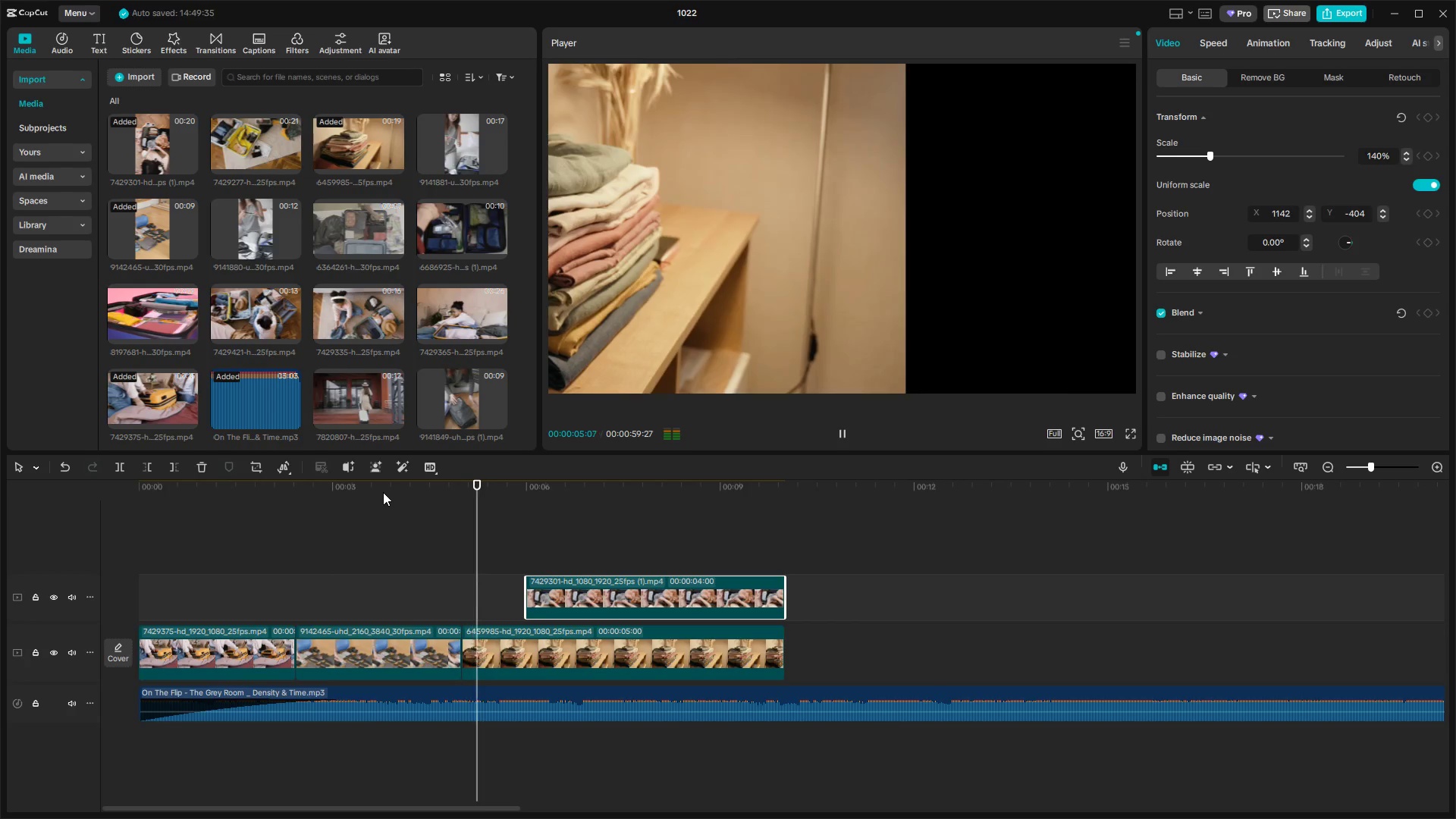 
key(Space)
 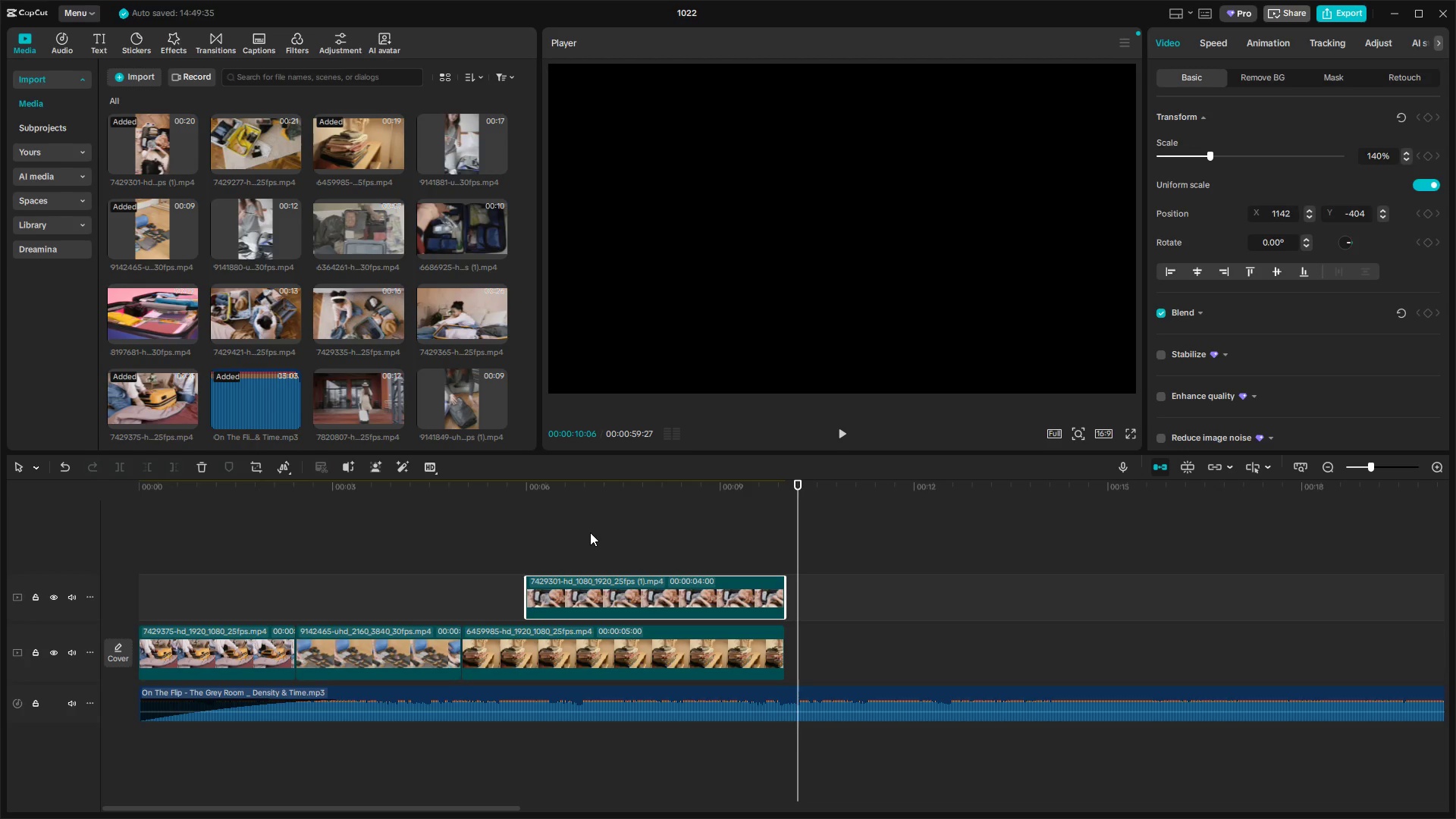 
wait(15.11)
 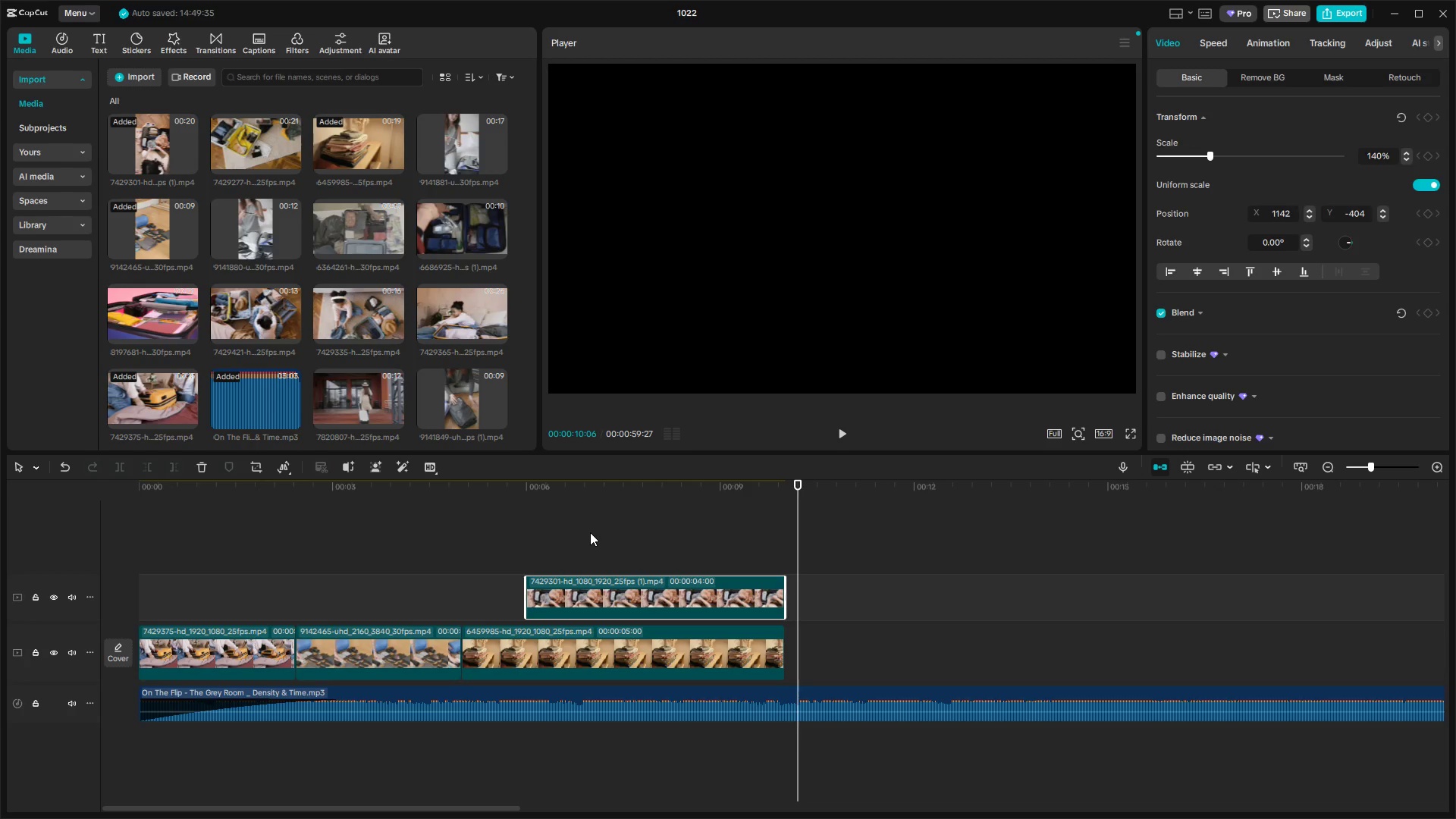 
scroll: coordinate [241, 357], scroll_direction: up, amount: 2.0
 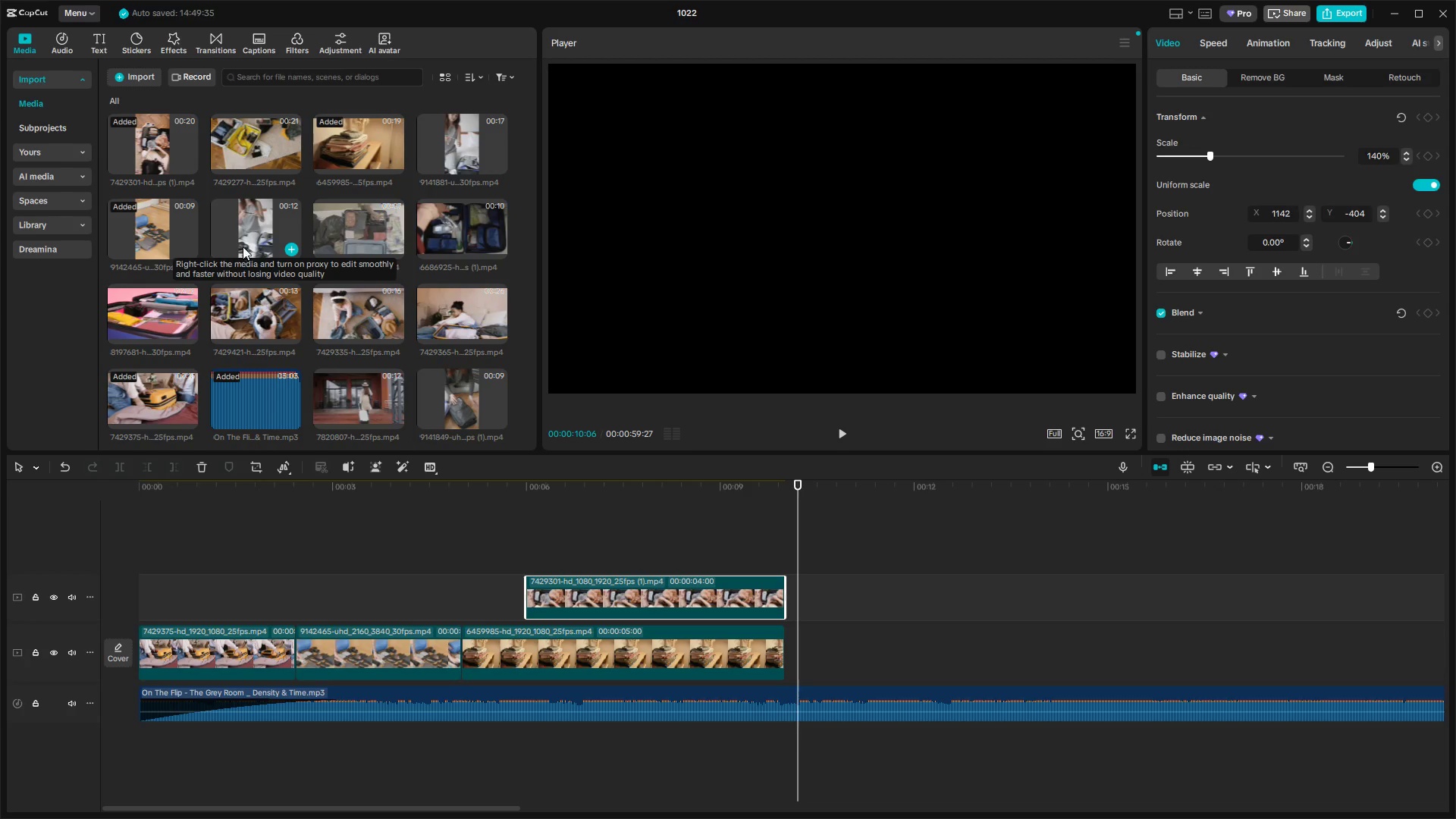 
scroll: coordinate [245, 223], scroll_direction: down, amount: 2.0
 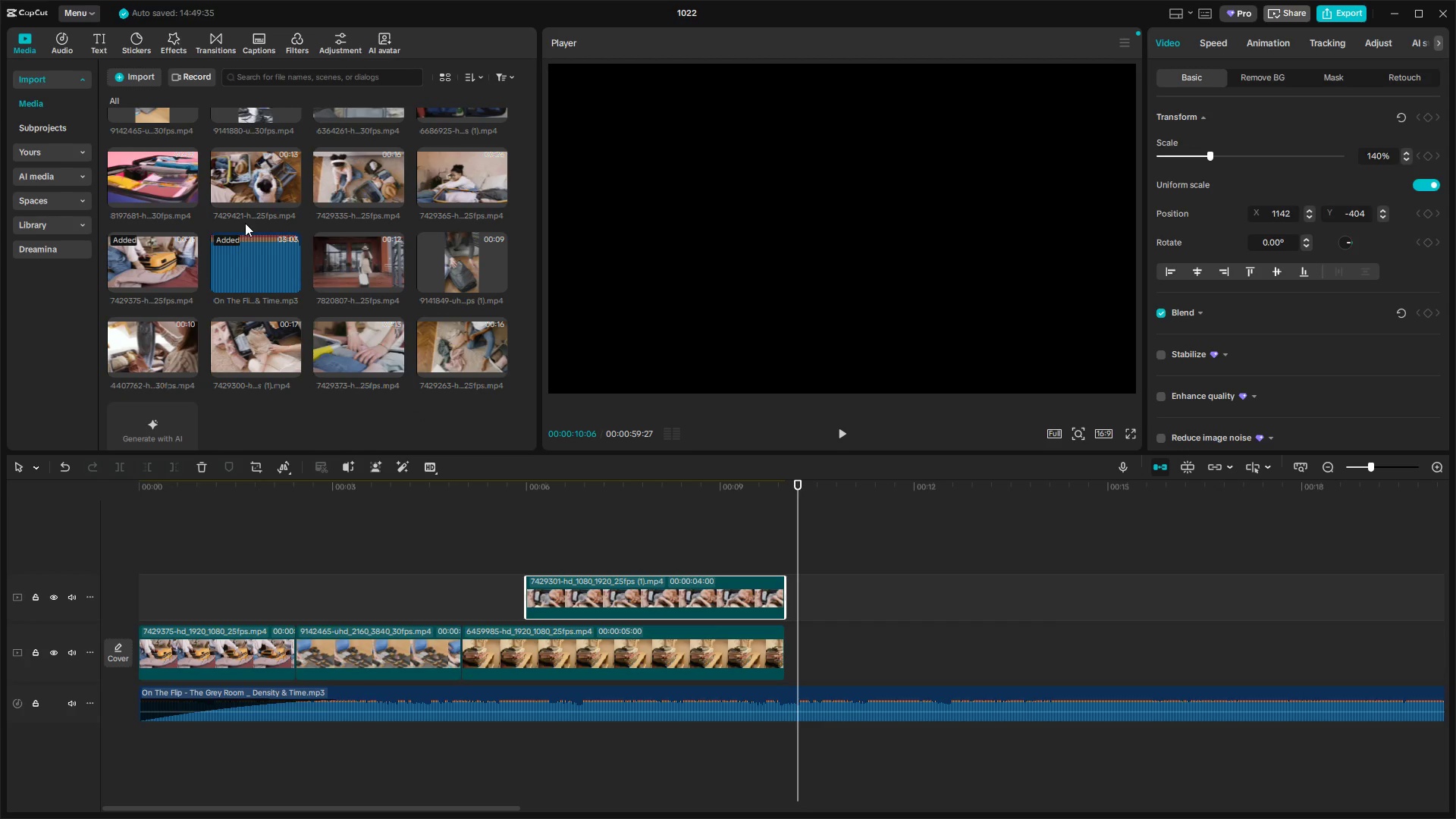 
scroll: coordinate [250, 189], scroll_direction: up, amount: 3.0
 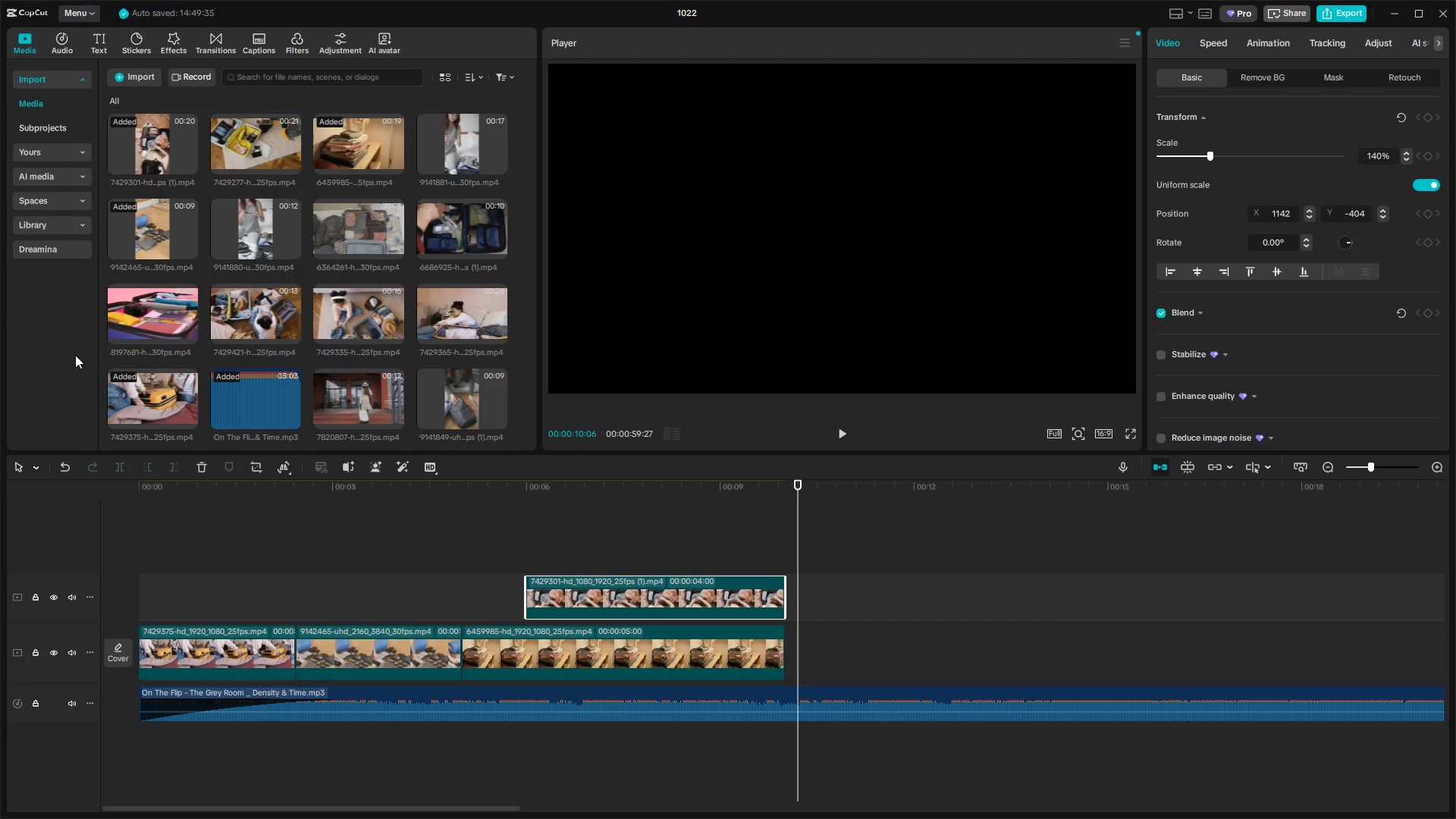 
wait(8.54)
 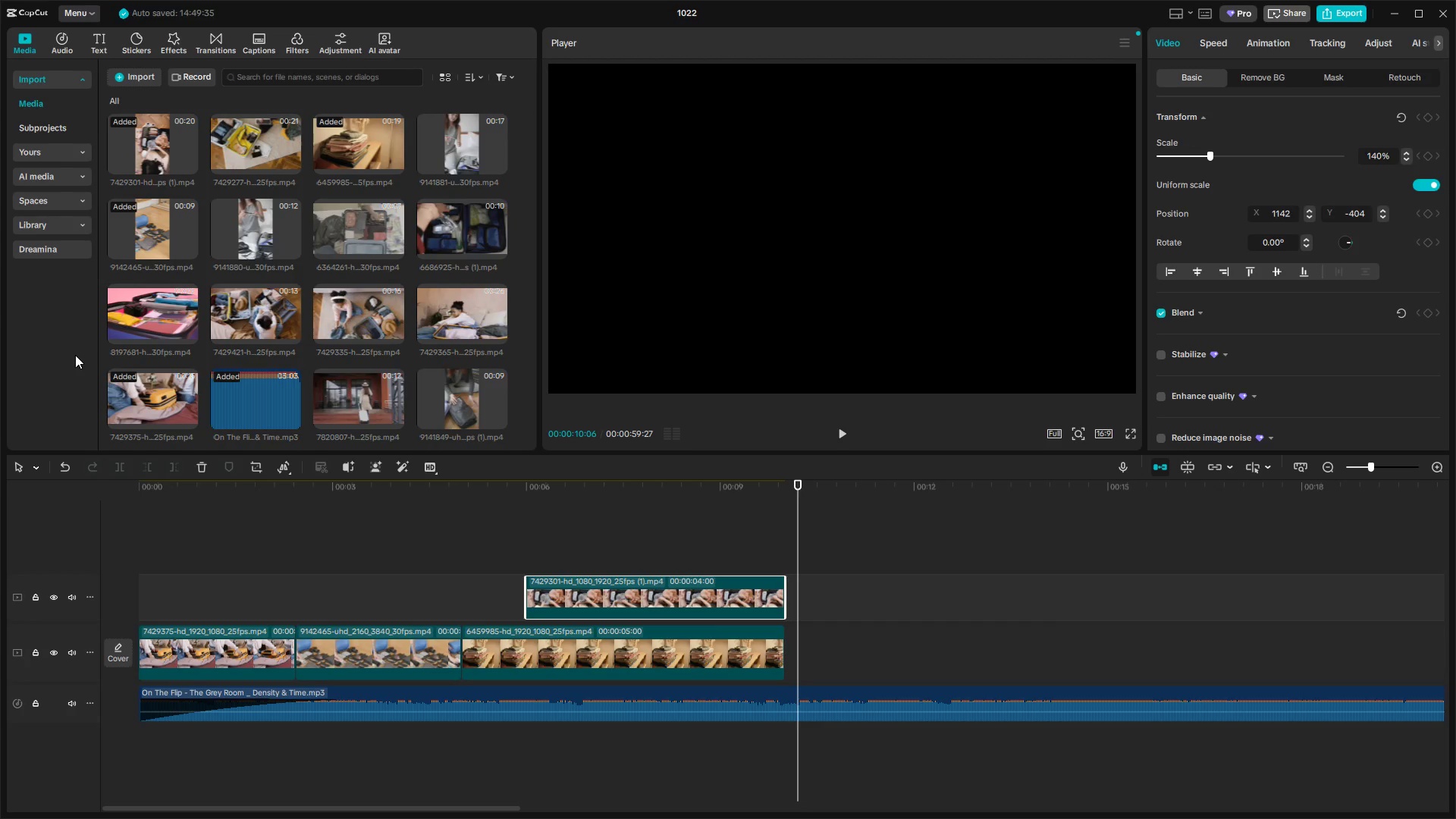 
key(Alt+AltLeft)
 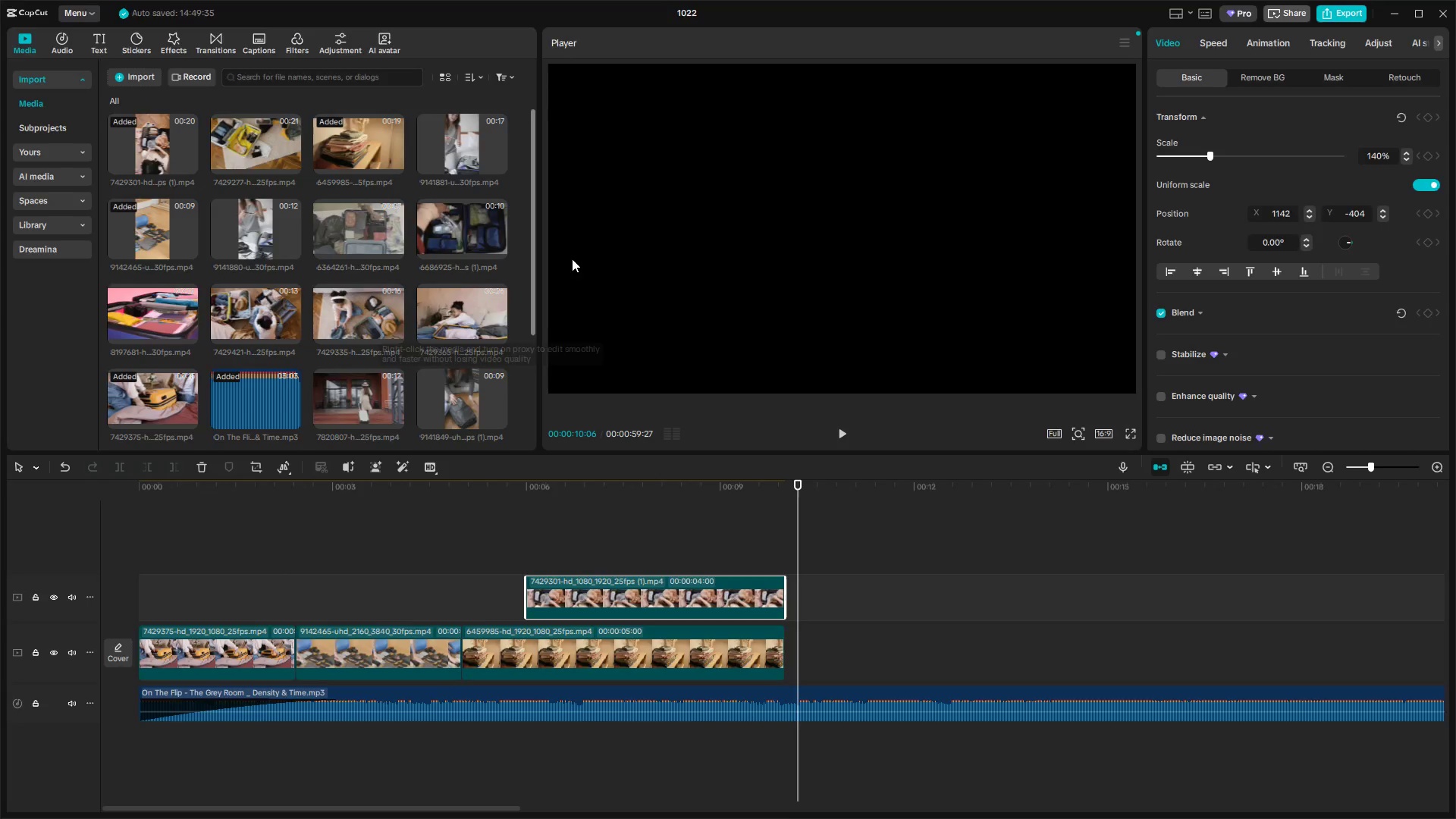 
key(Alt+Tab)
 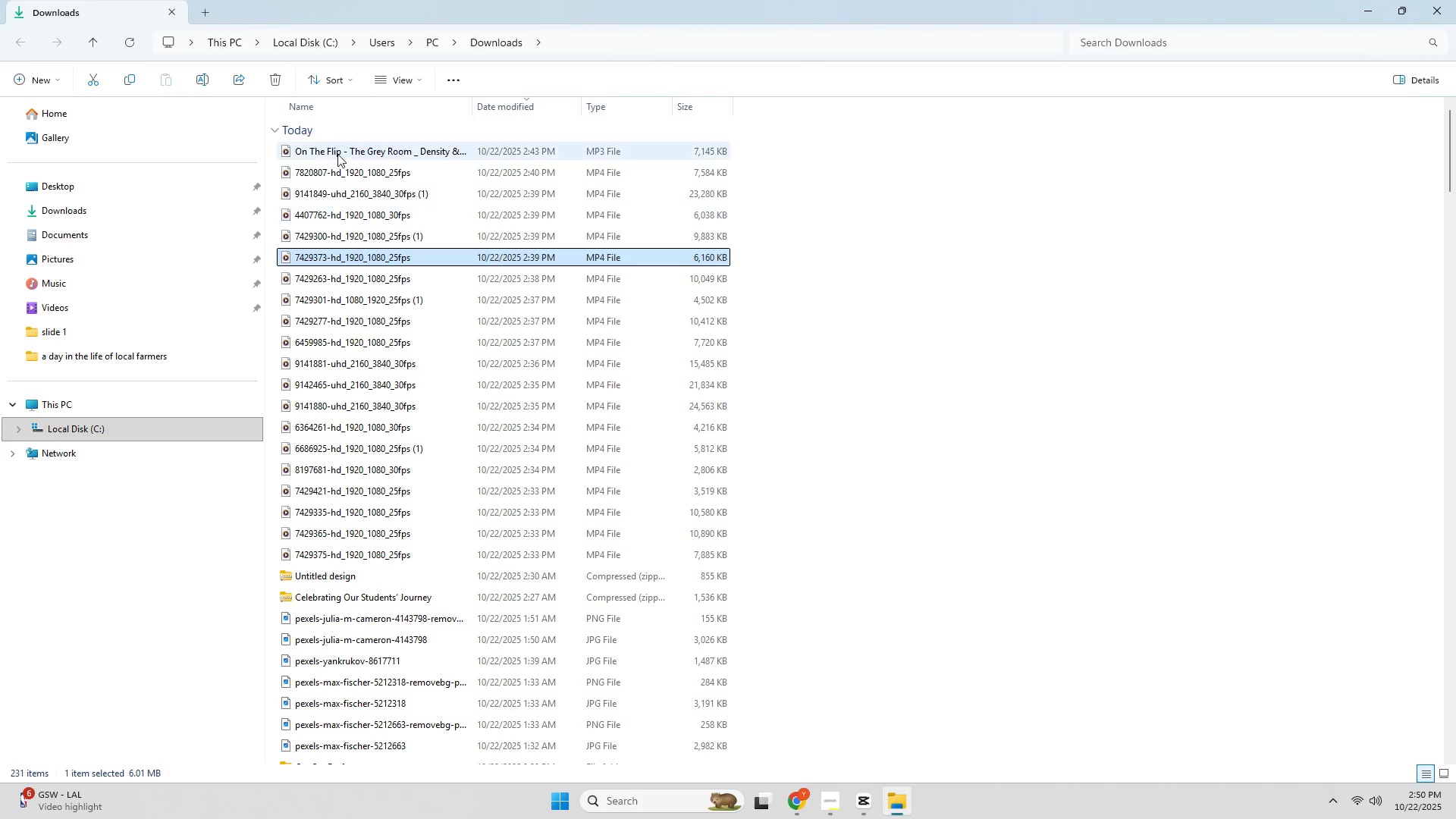 
key(Alt+AltLeft)
 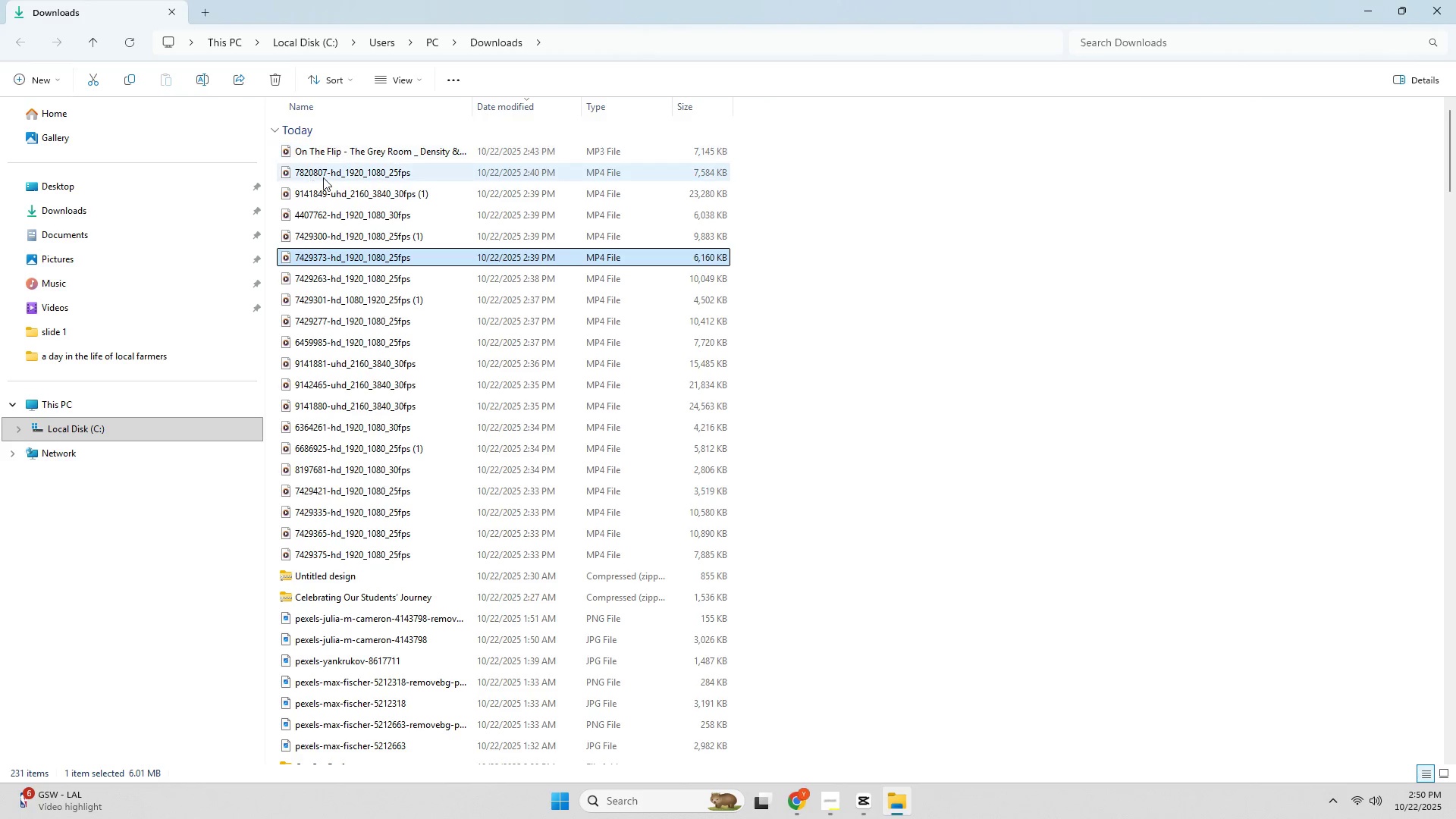 
key(Alt+Tab)
 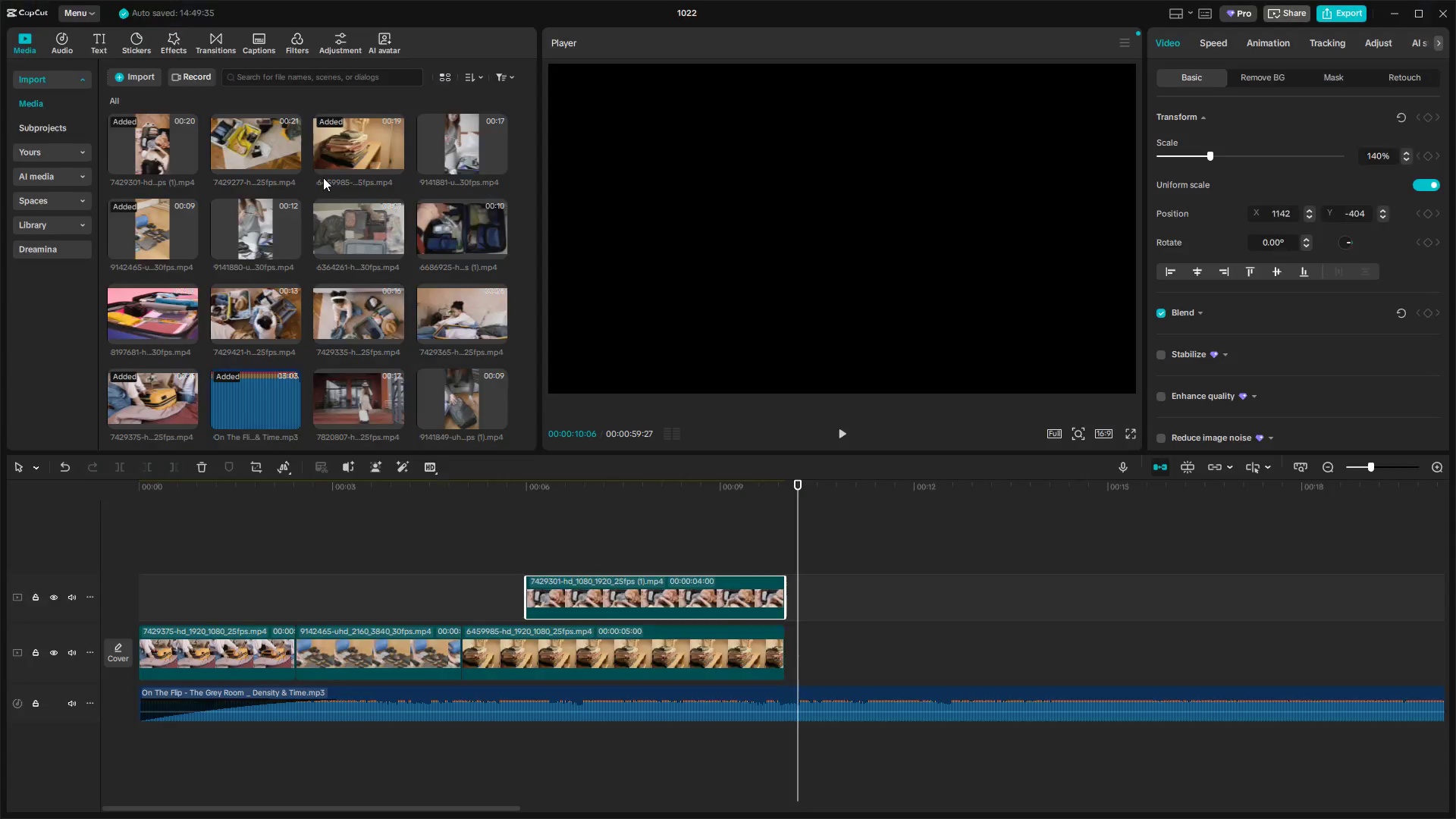 
key(Alt+AltLeft)
 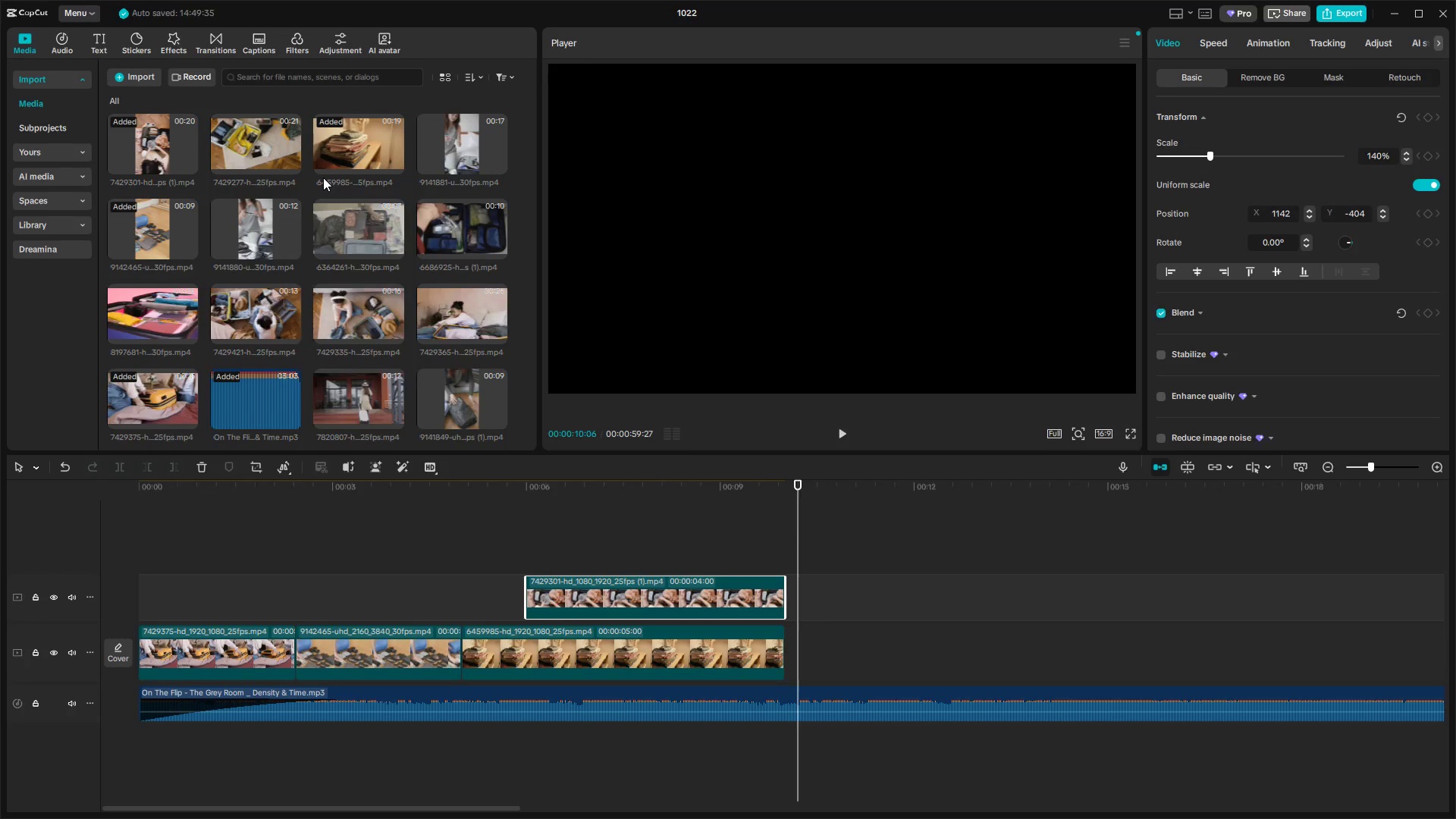 
key(Alt+Tab)
 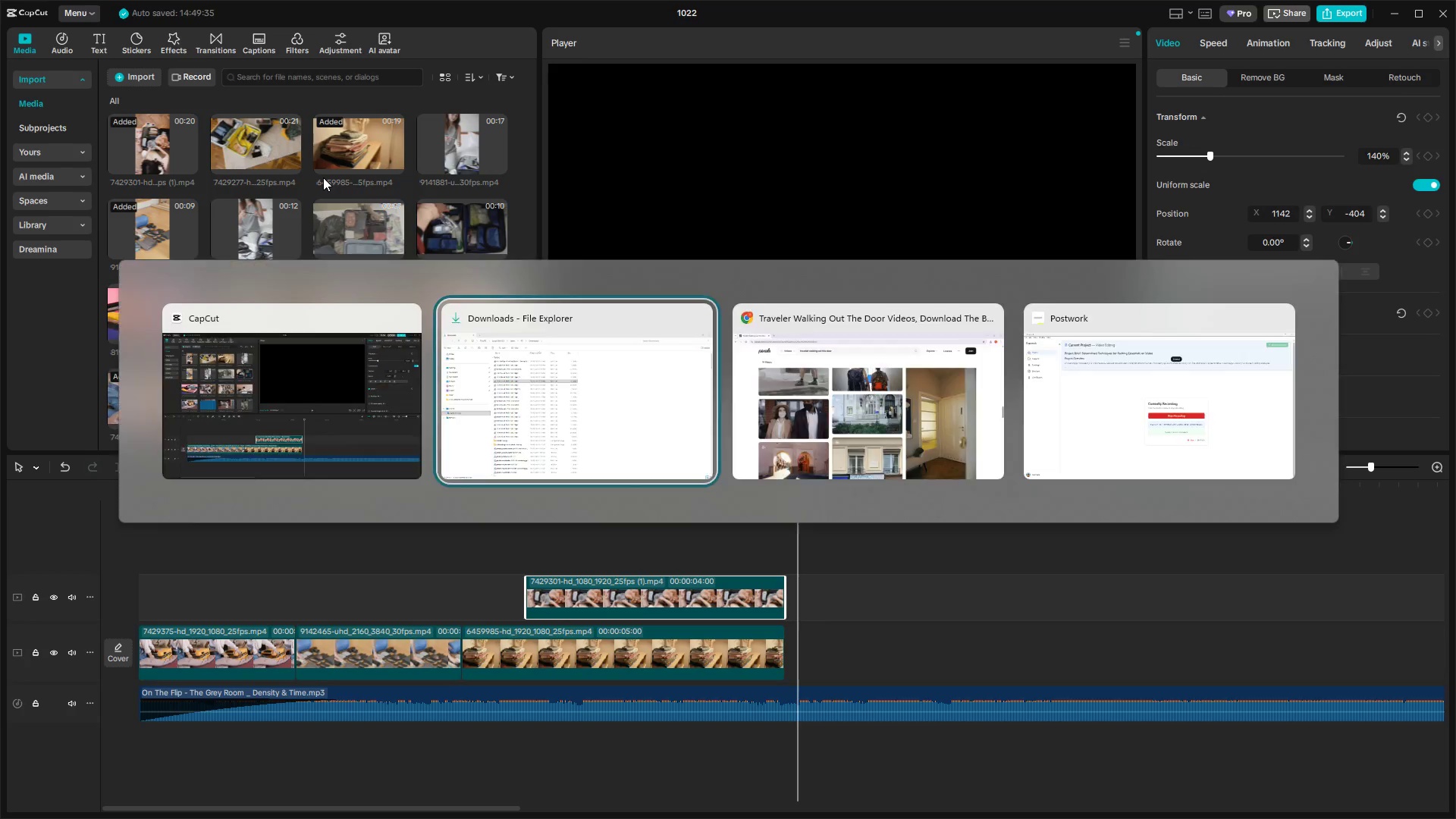 
key(Alt+Tab)
 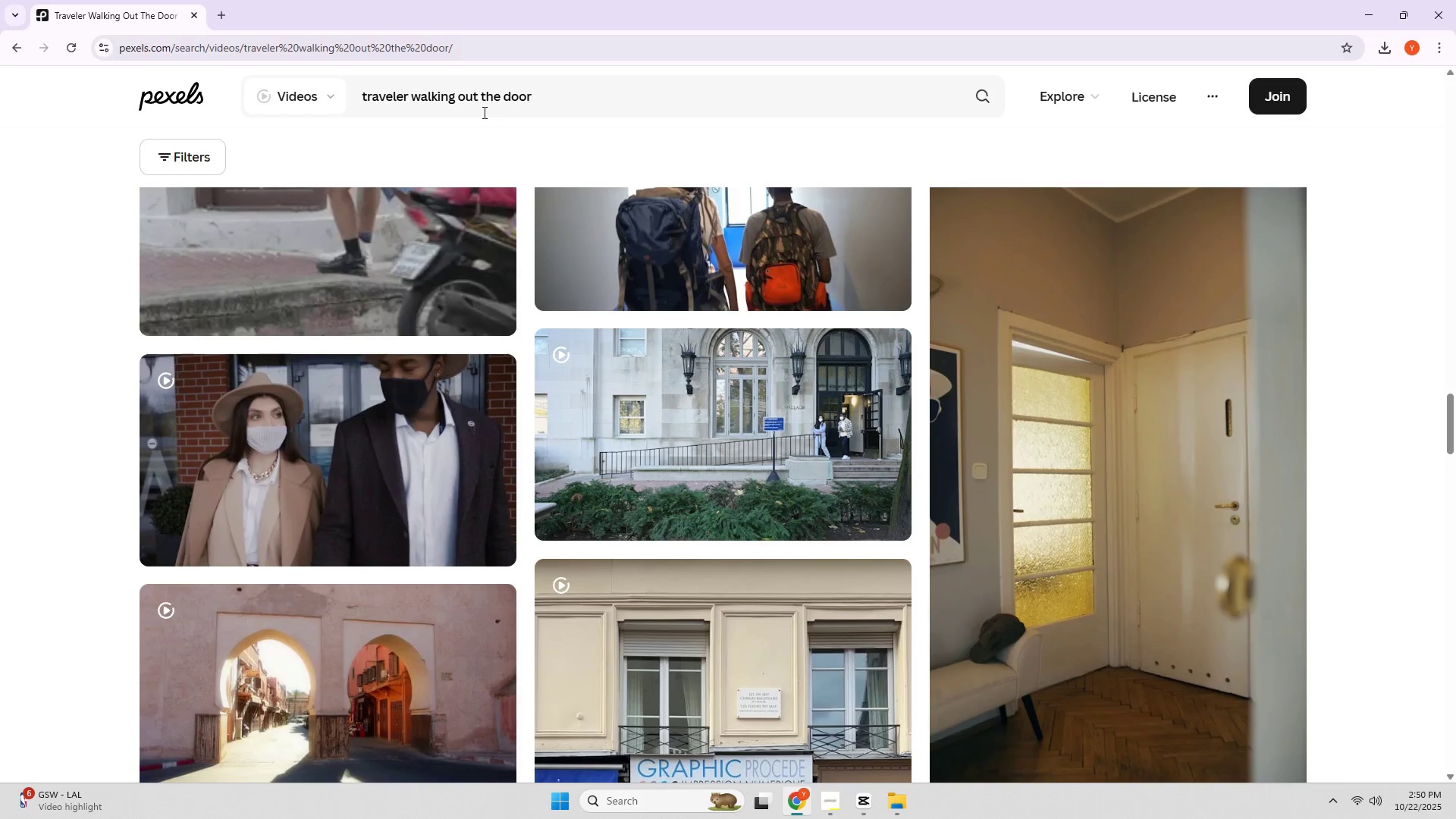 
double_click([476, 101])
 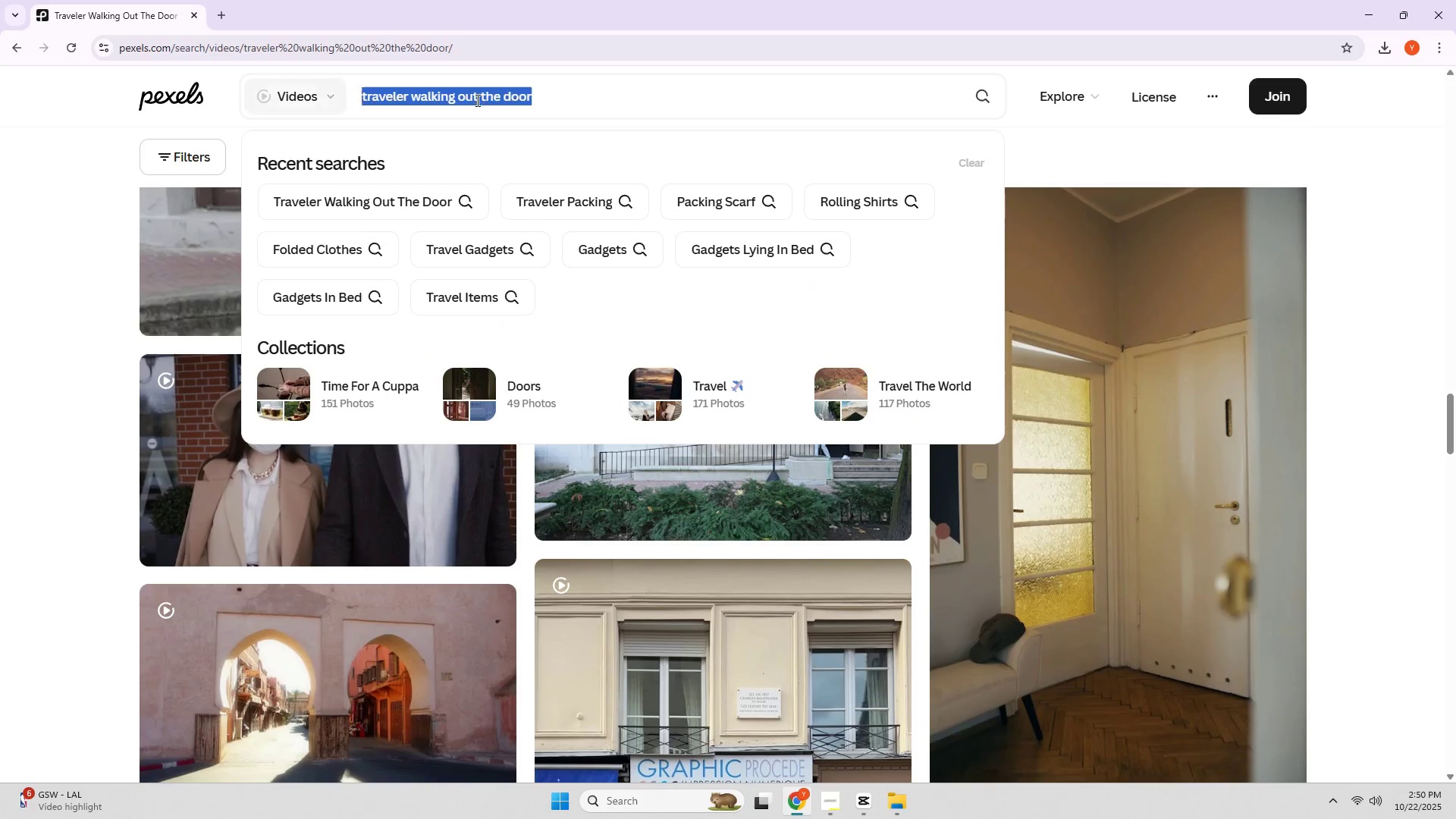 
triple_click([476, 100])
 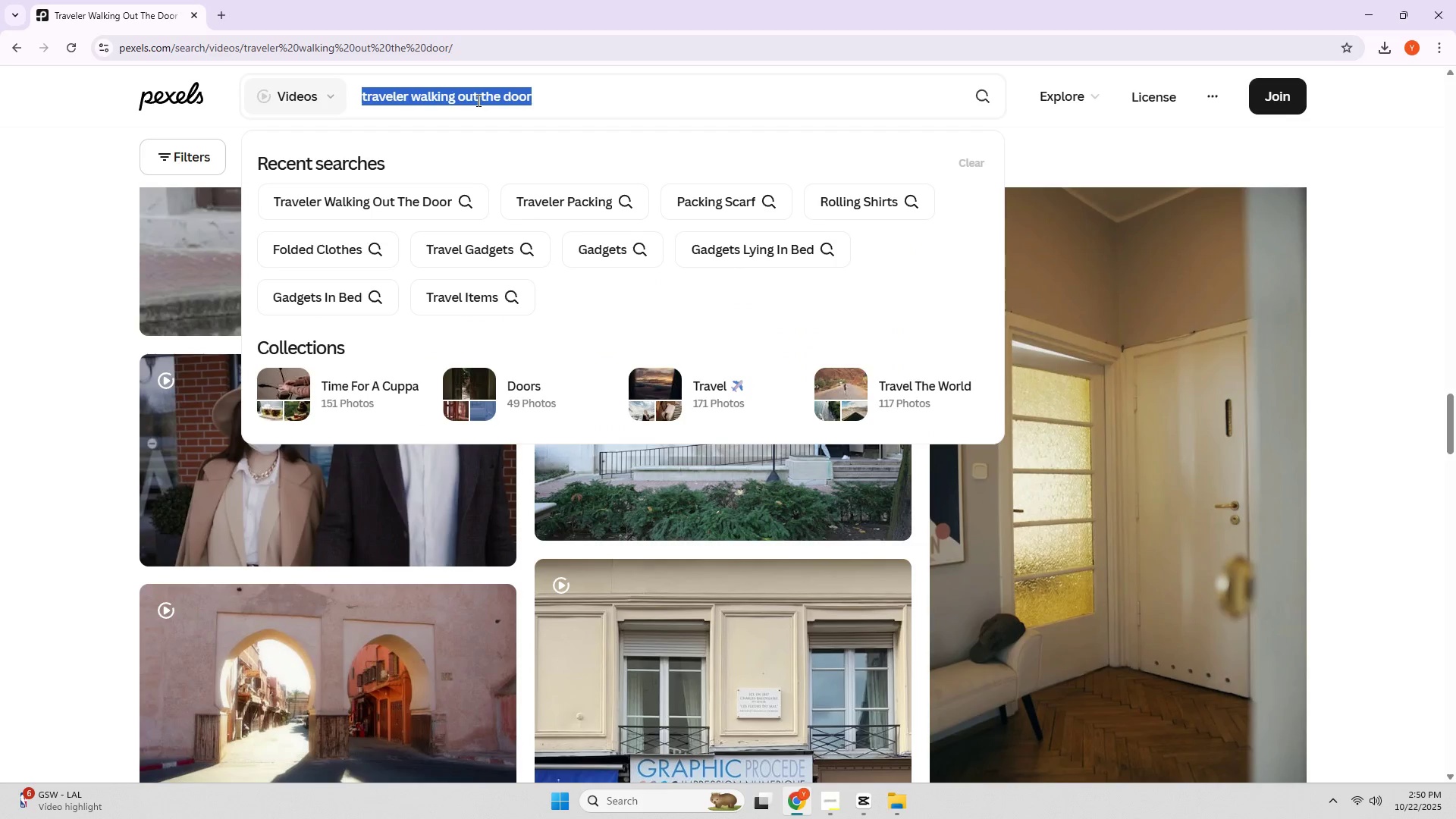 
key(Backspace)
 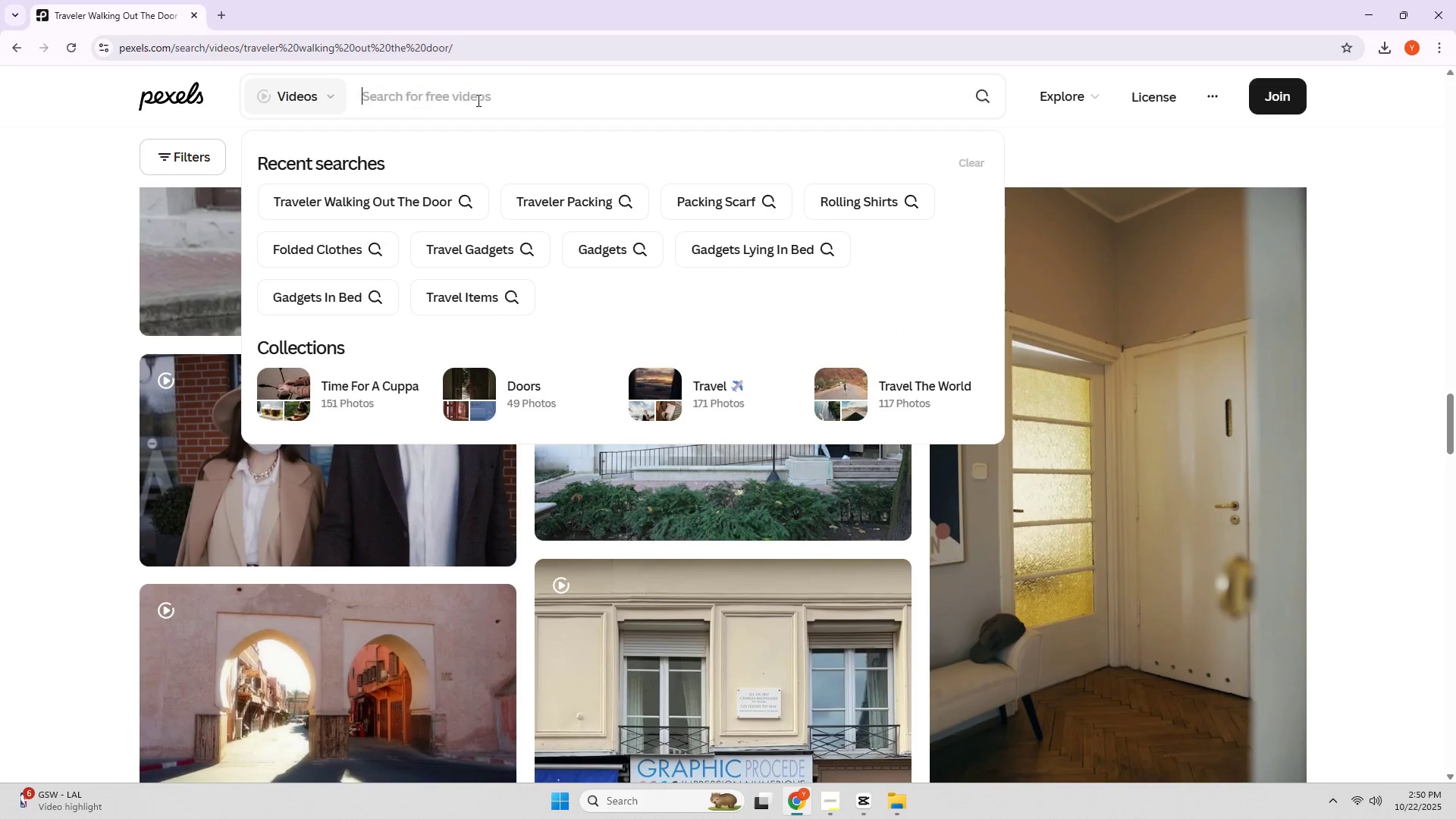 
key(Backspace)
 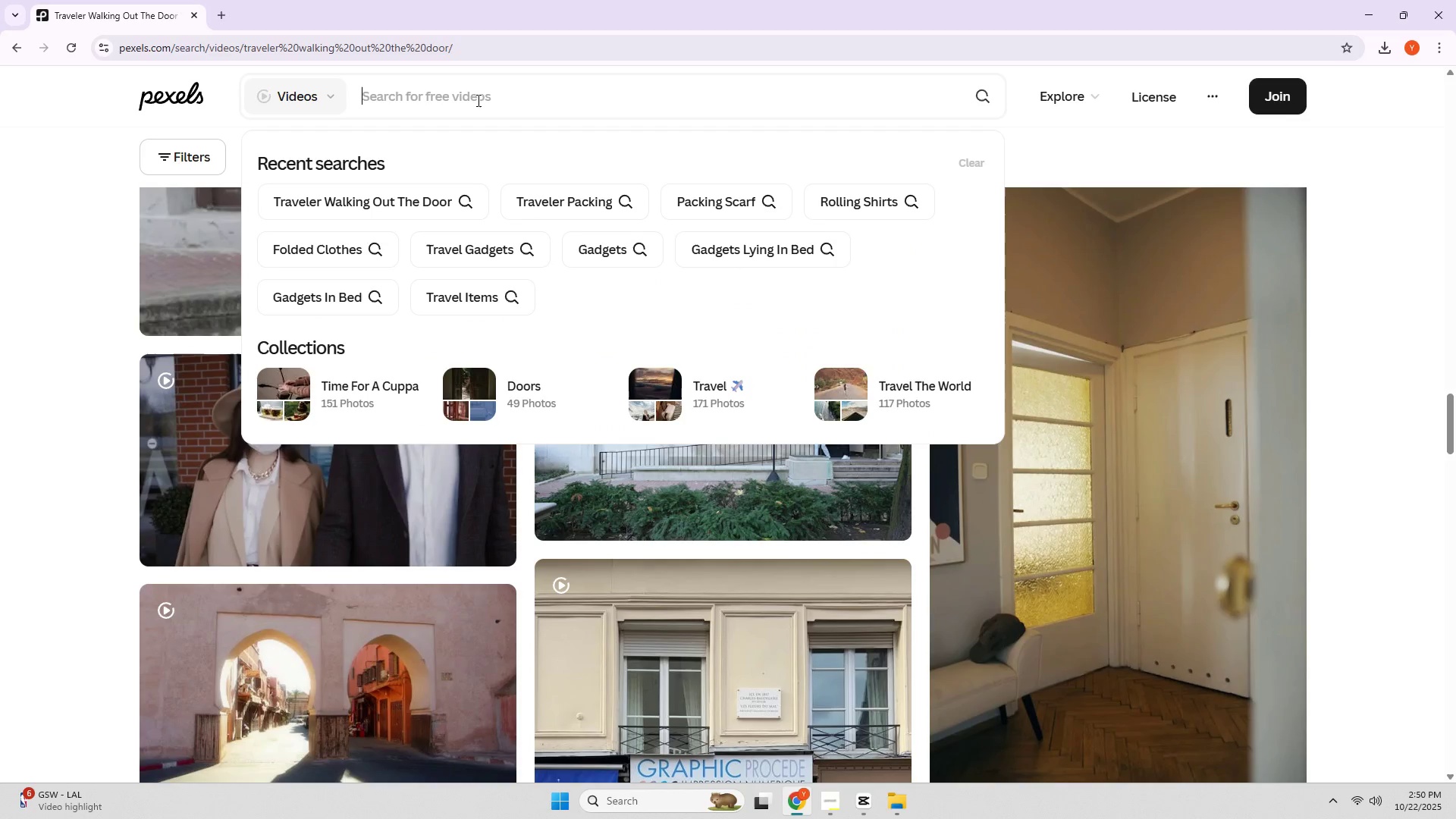 
key(Backspace)
 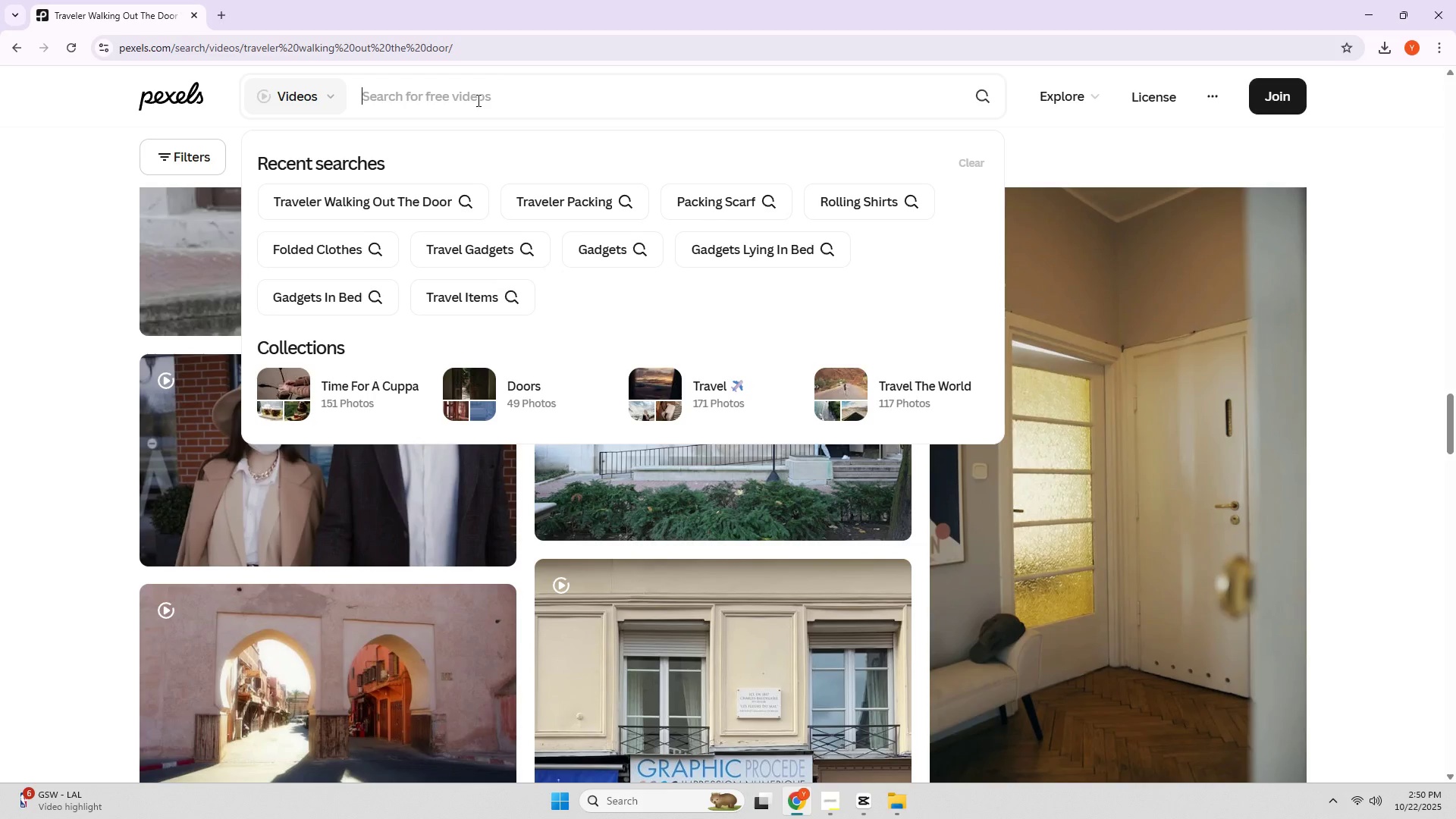 
wait(5.42)
 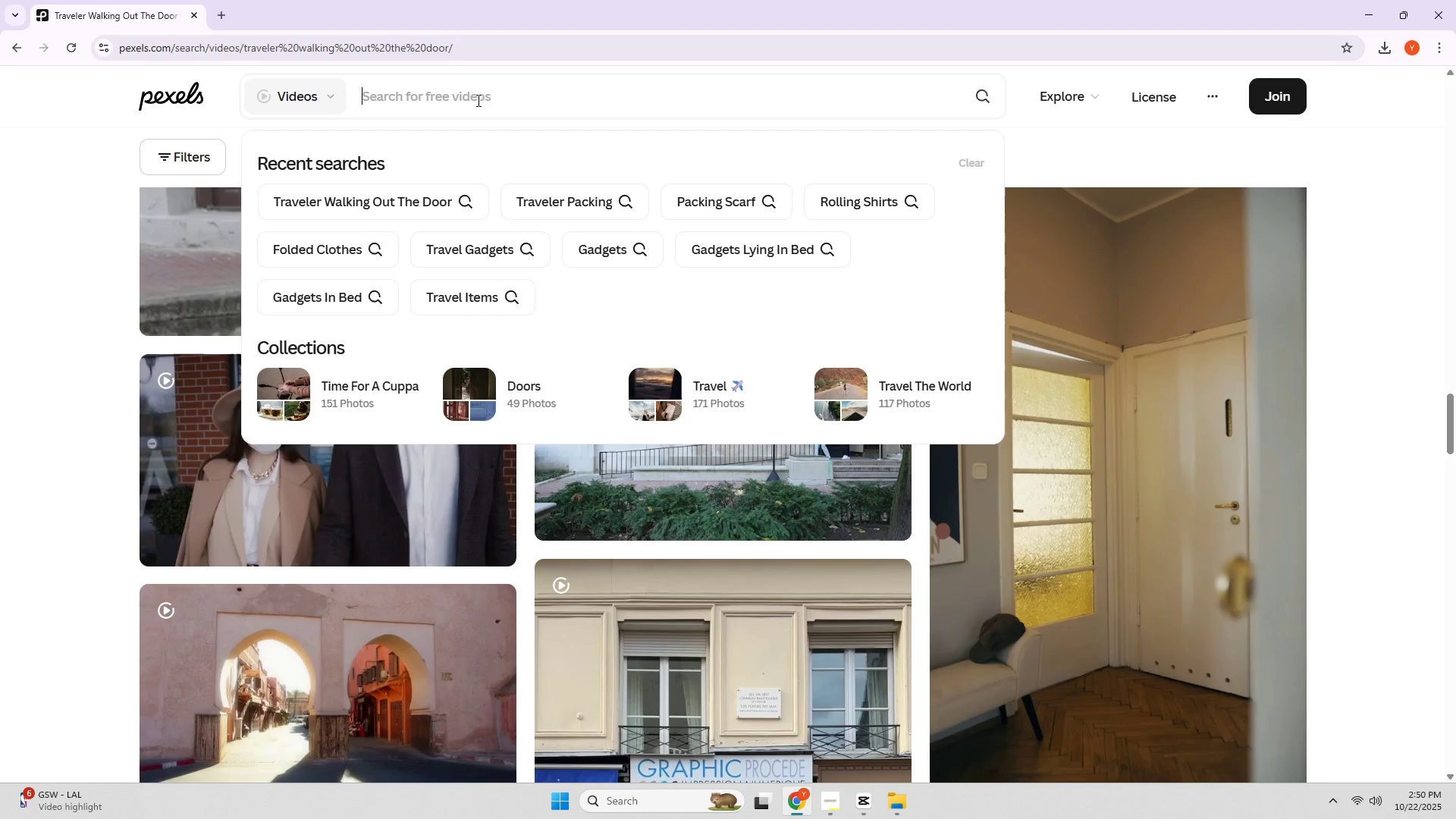 
type(packing cube)
 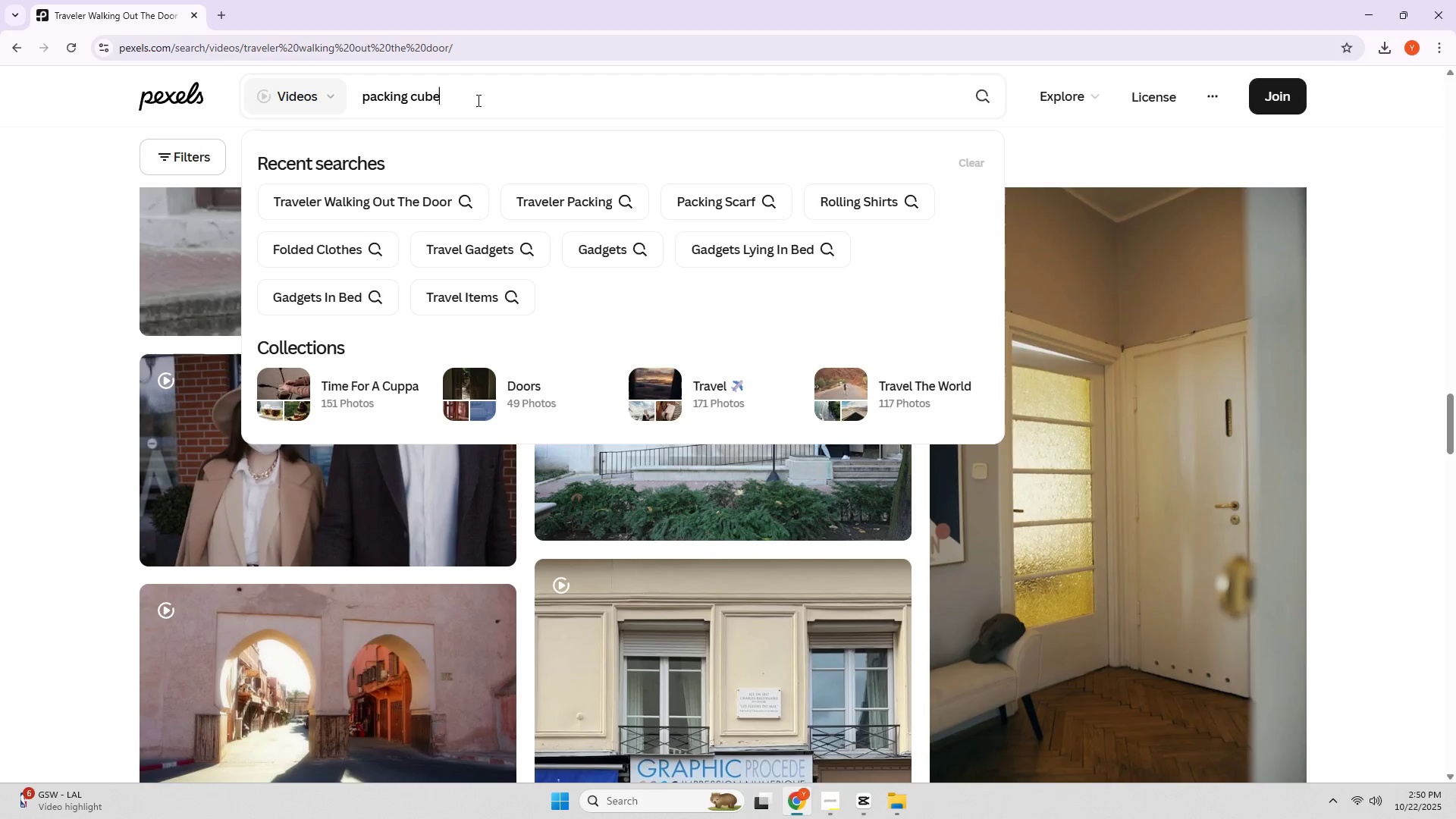 
key(Enter)
 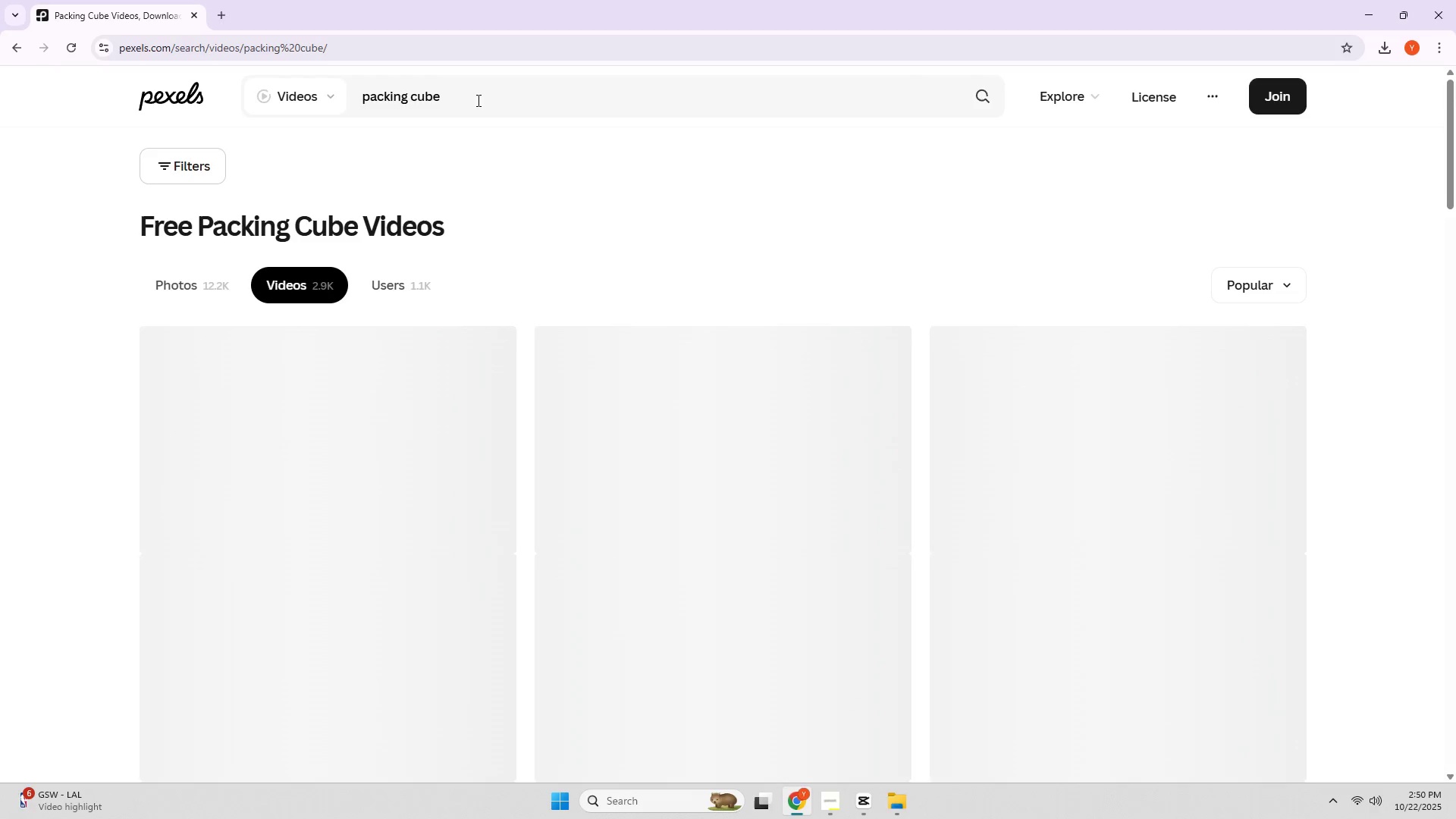 
scroll: coordinate [251, 278], scroll_direction: down, amount: 10.0
 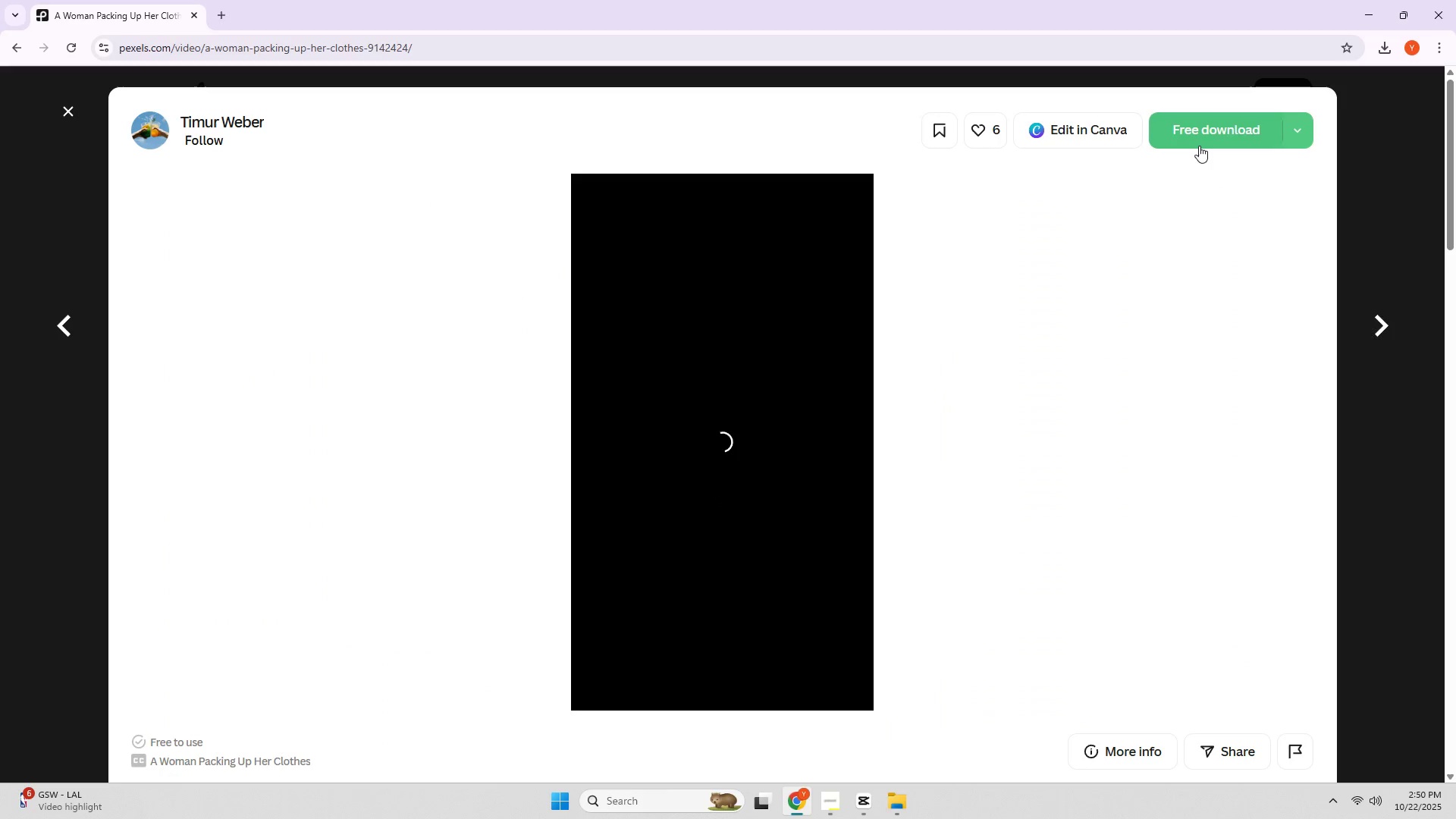 
left_click([1197, 131])
 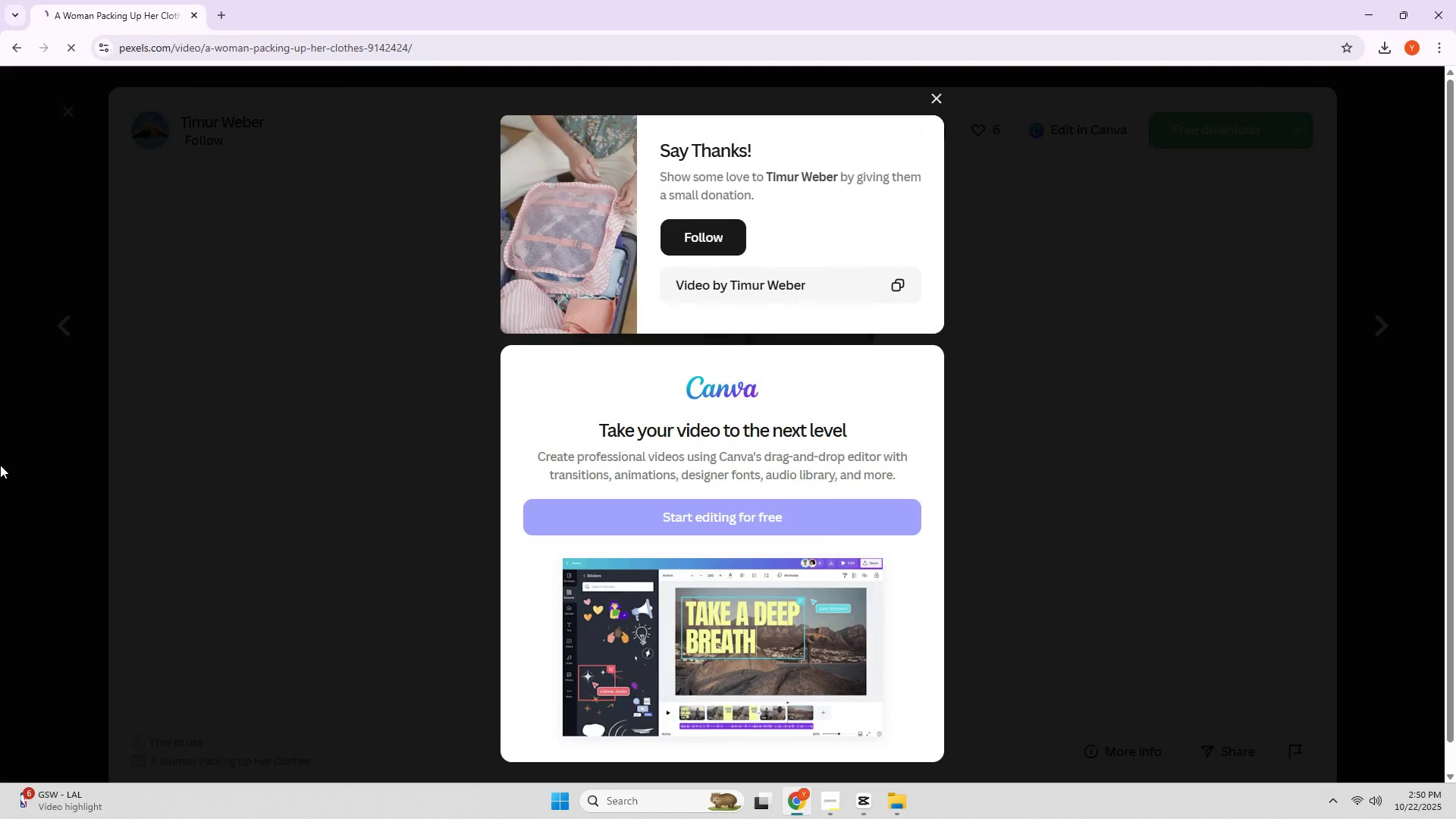 
left_click([0, 465])
 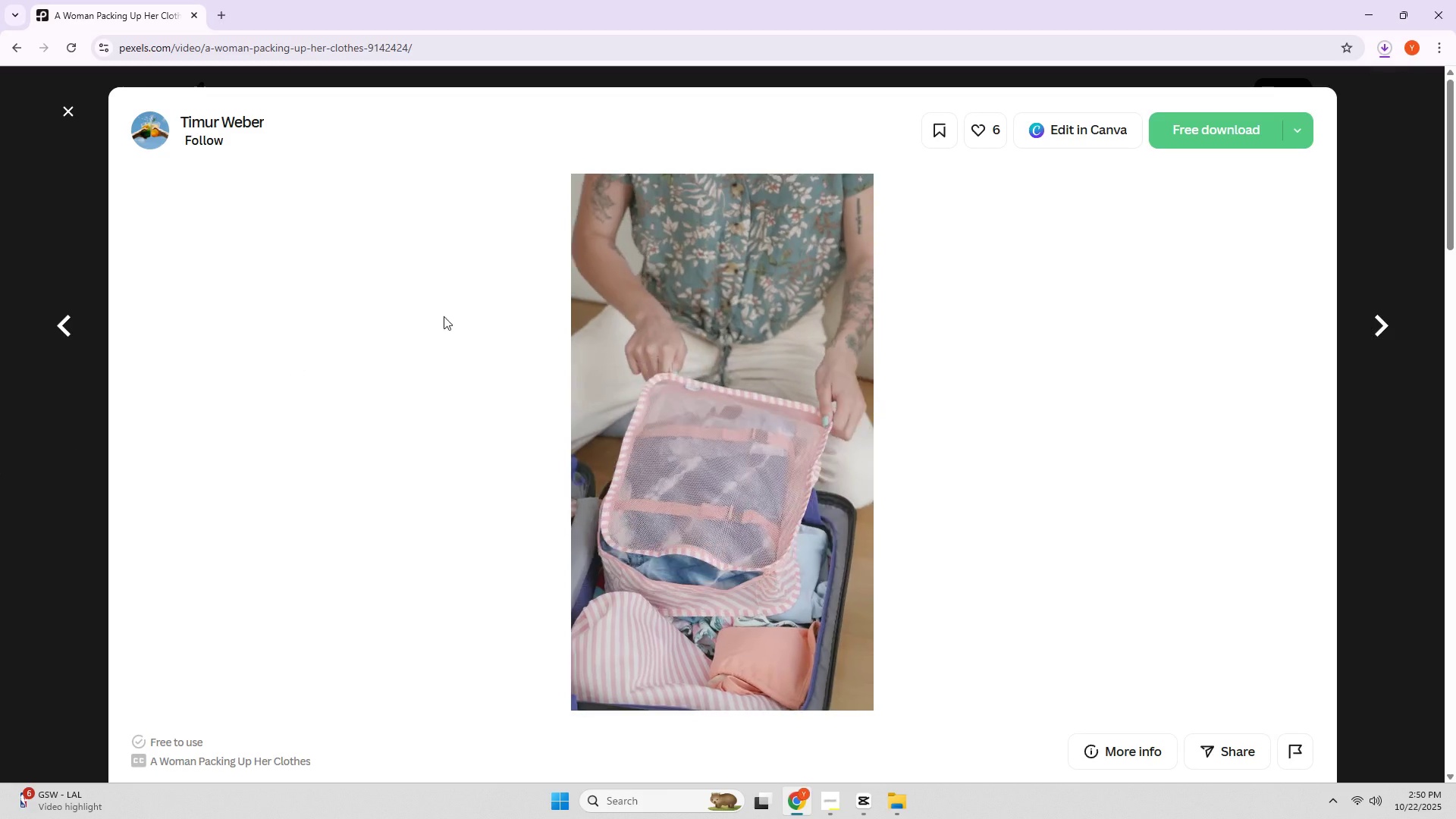 
left_click([0, 488])
 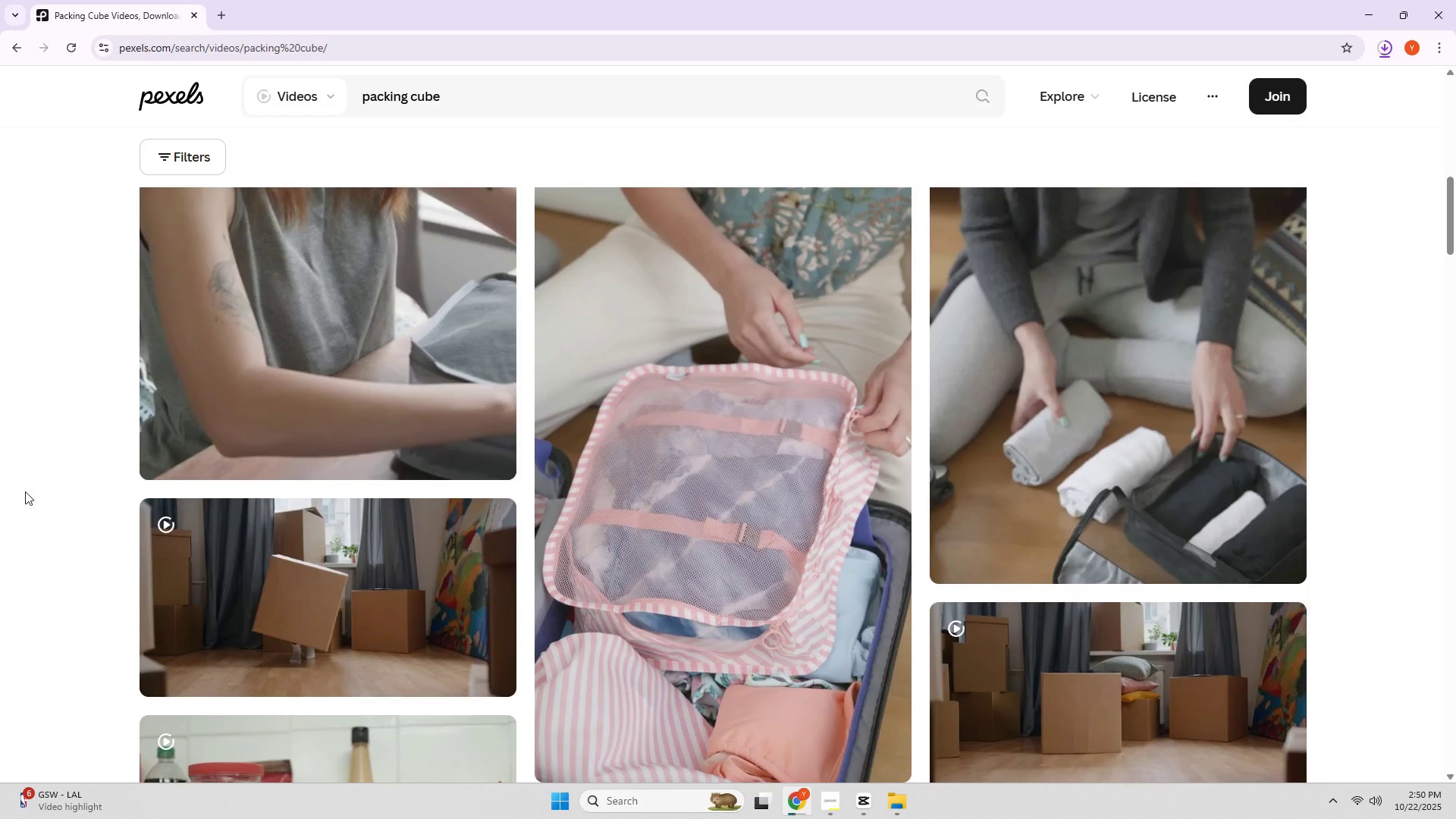 
scroll: coordinate [406, 425], scroll_direction: down, amount: 1.0
 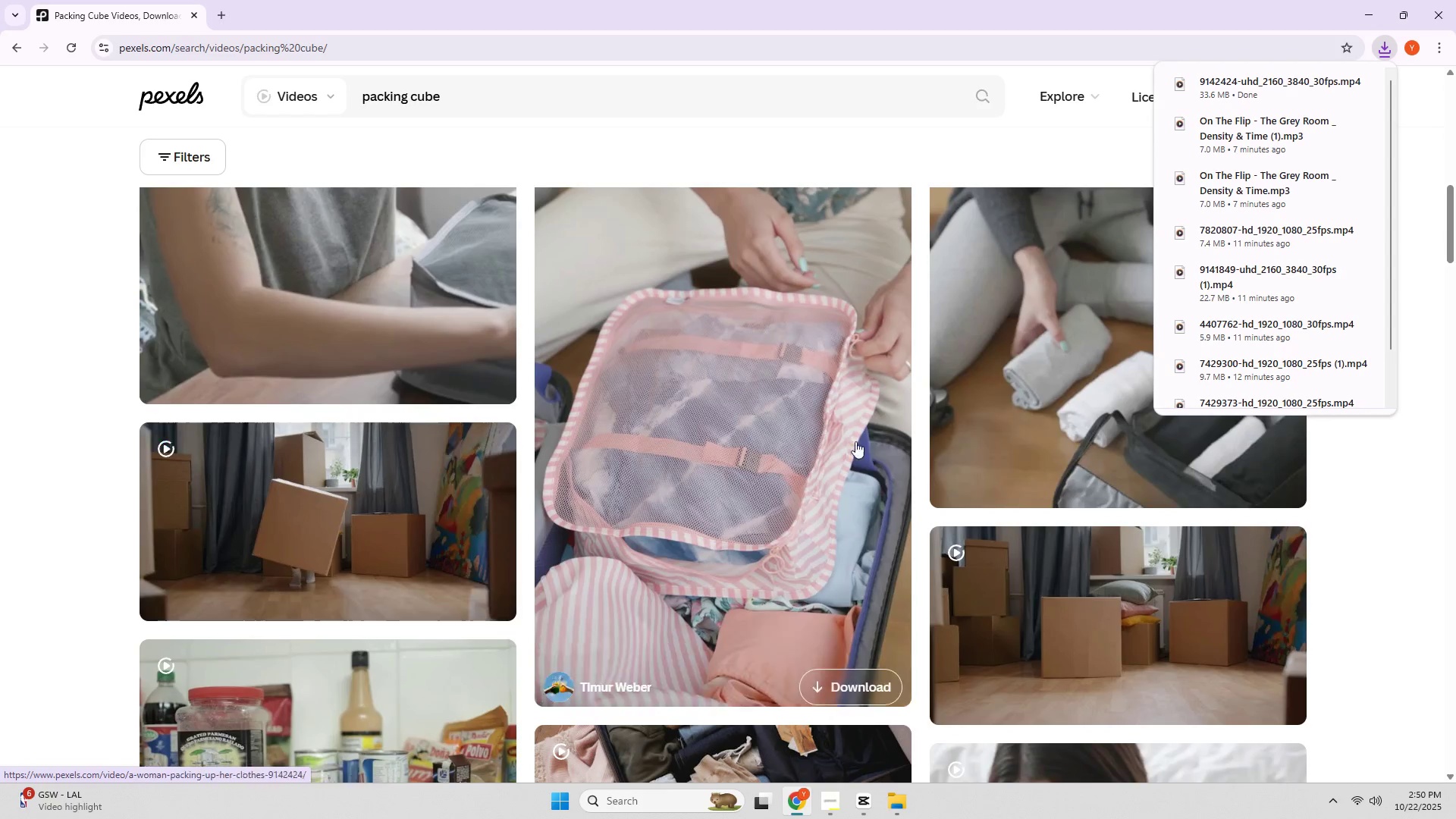 
left_click([1048, 376])
 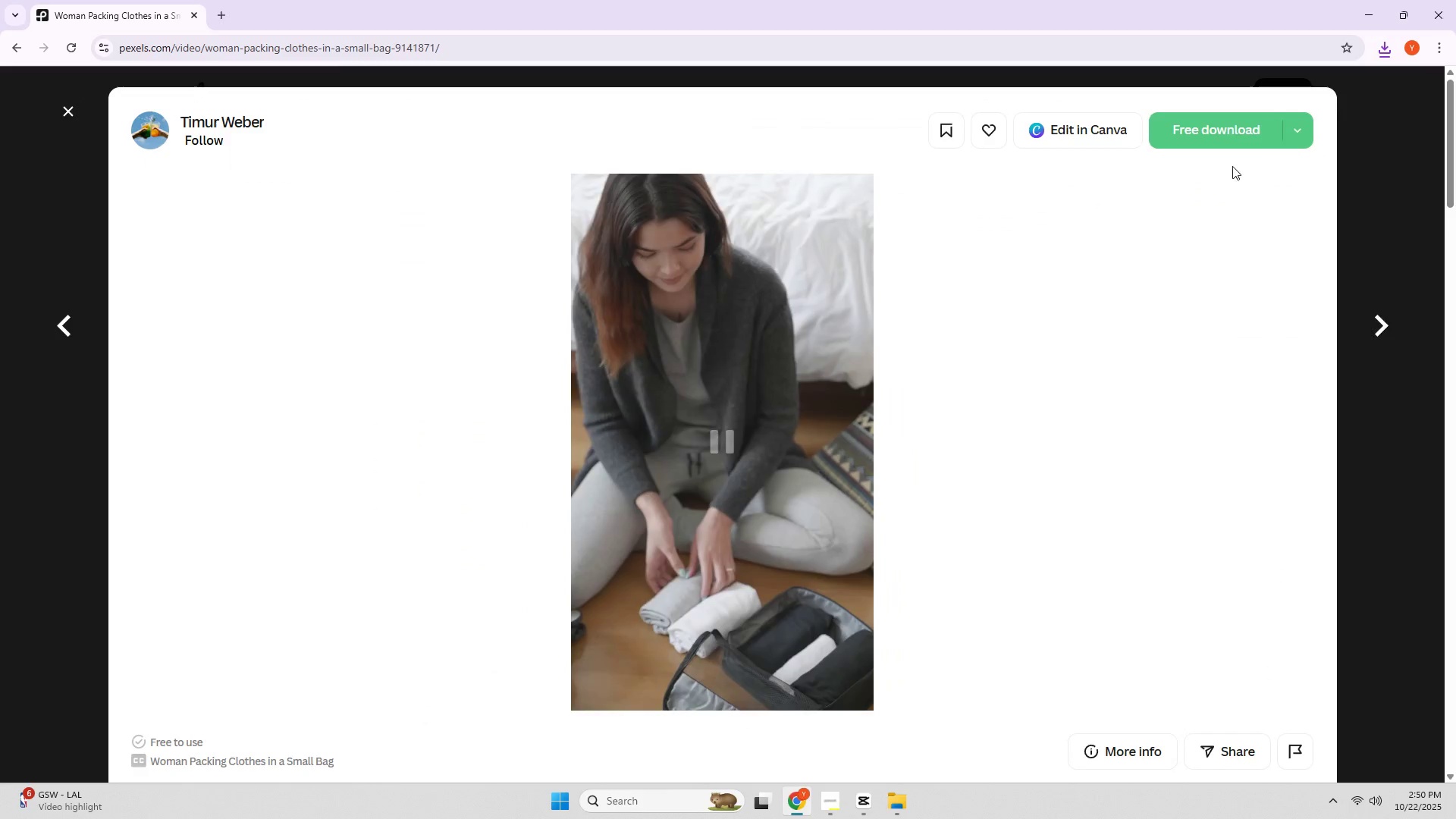 
left_click([1220, 138])
 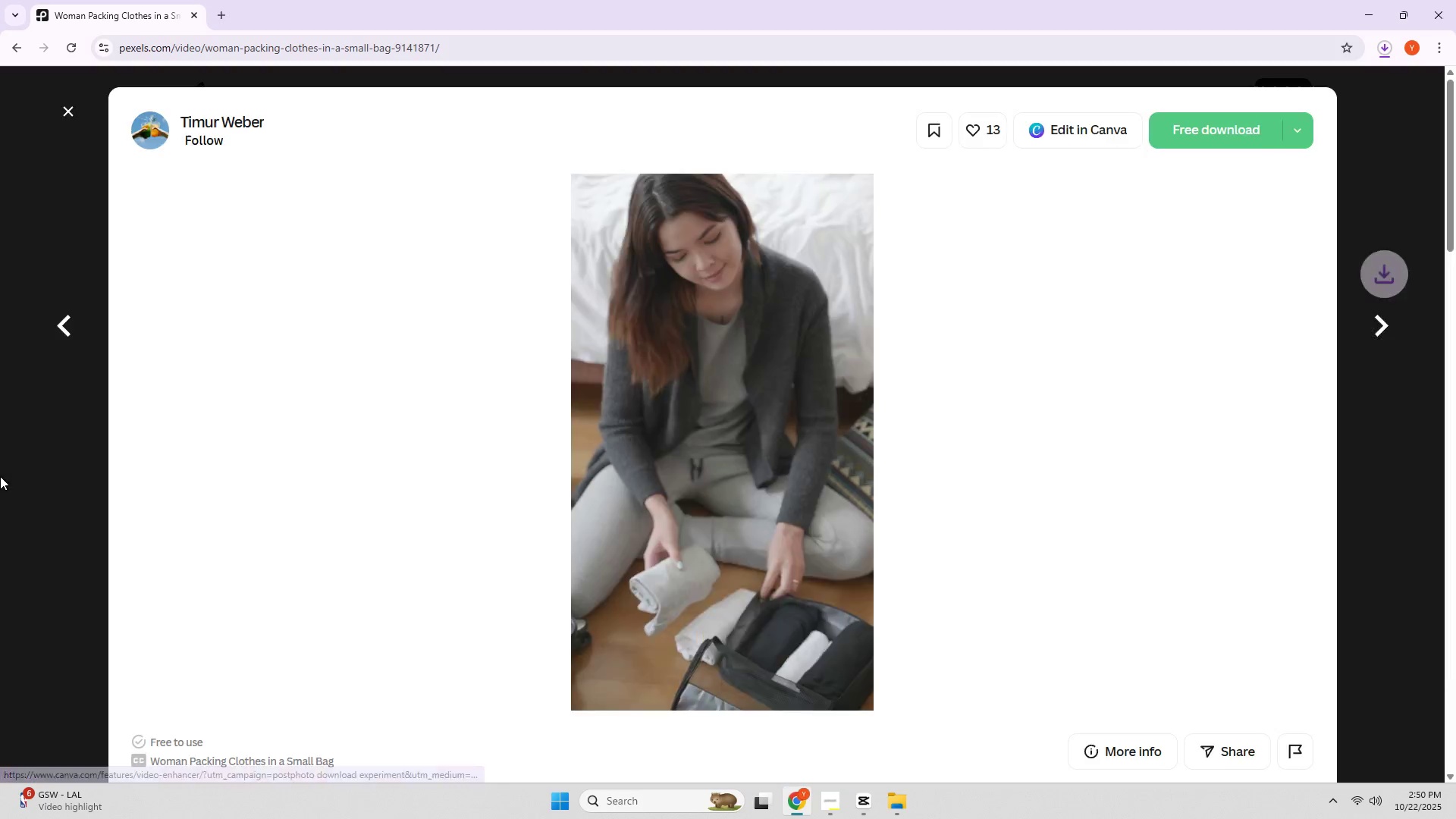 
double_click([0, 476])
 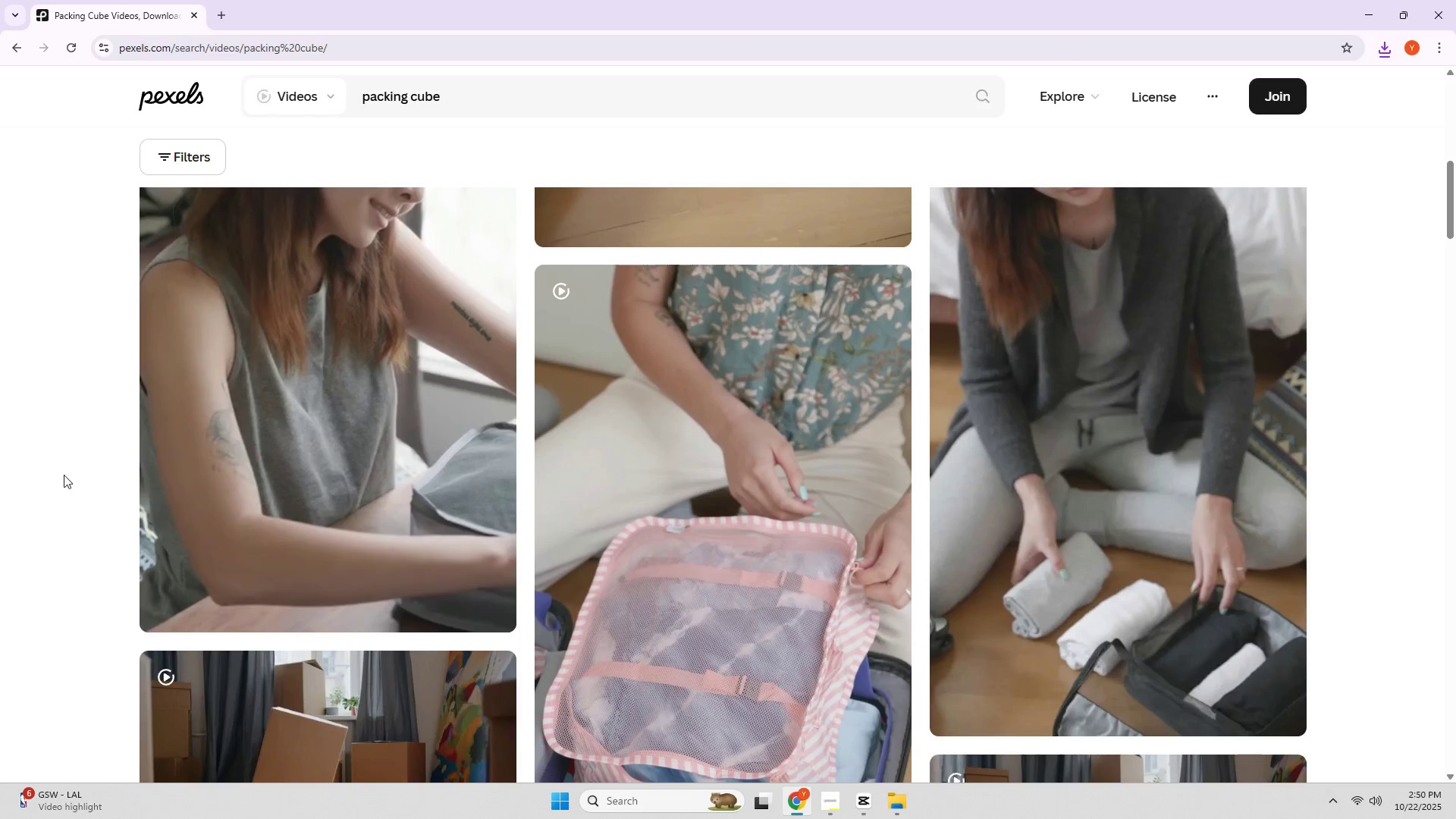 
scroll: coordinate [445, 411], scroll_direction: up, amount: 4.0
 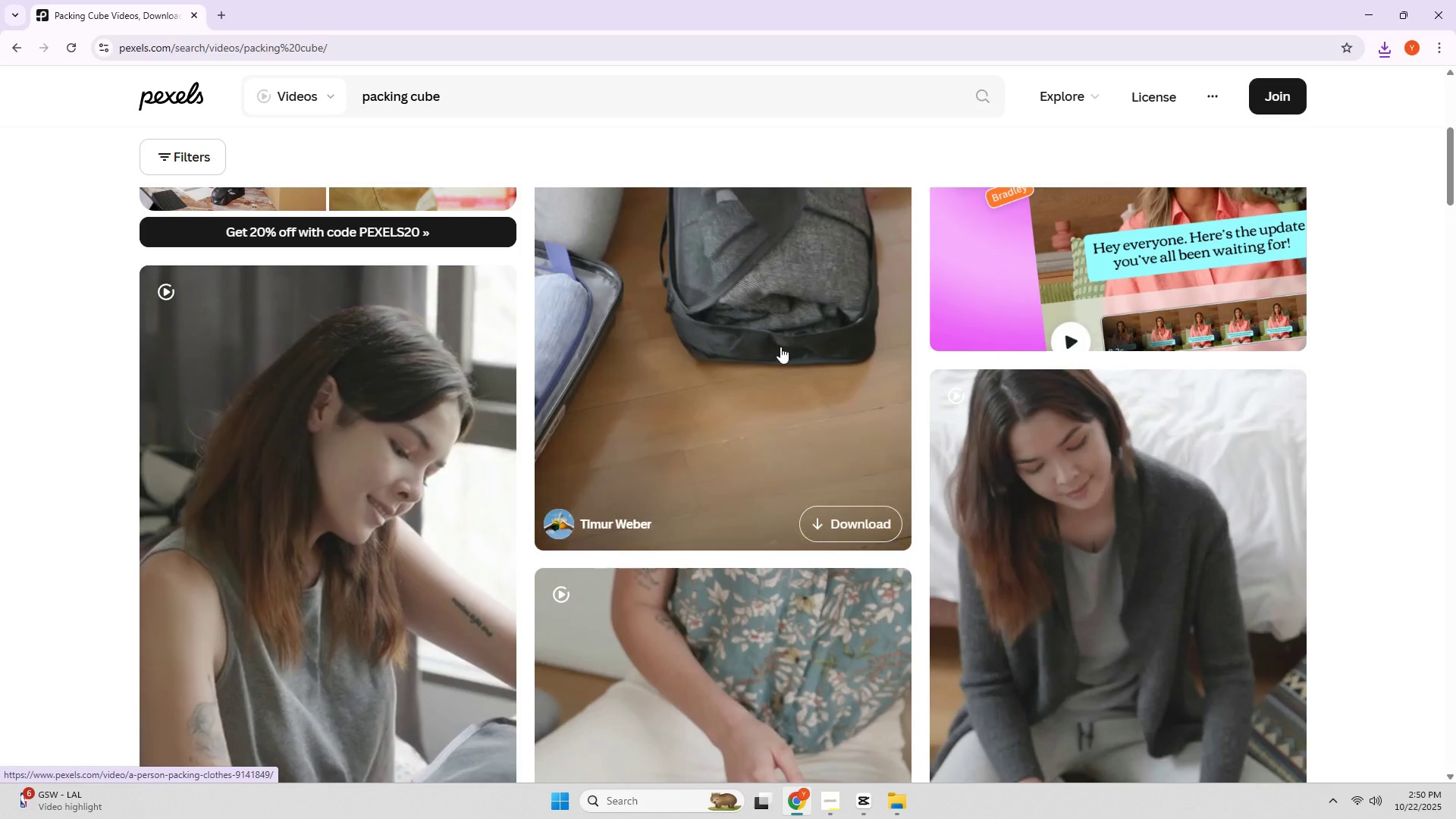 
left_click([780, 347])
 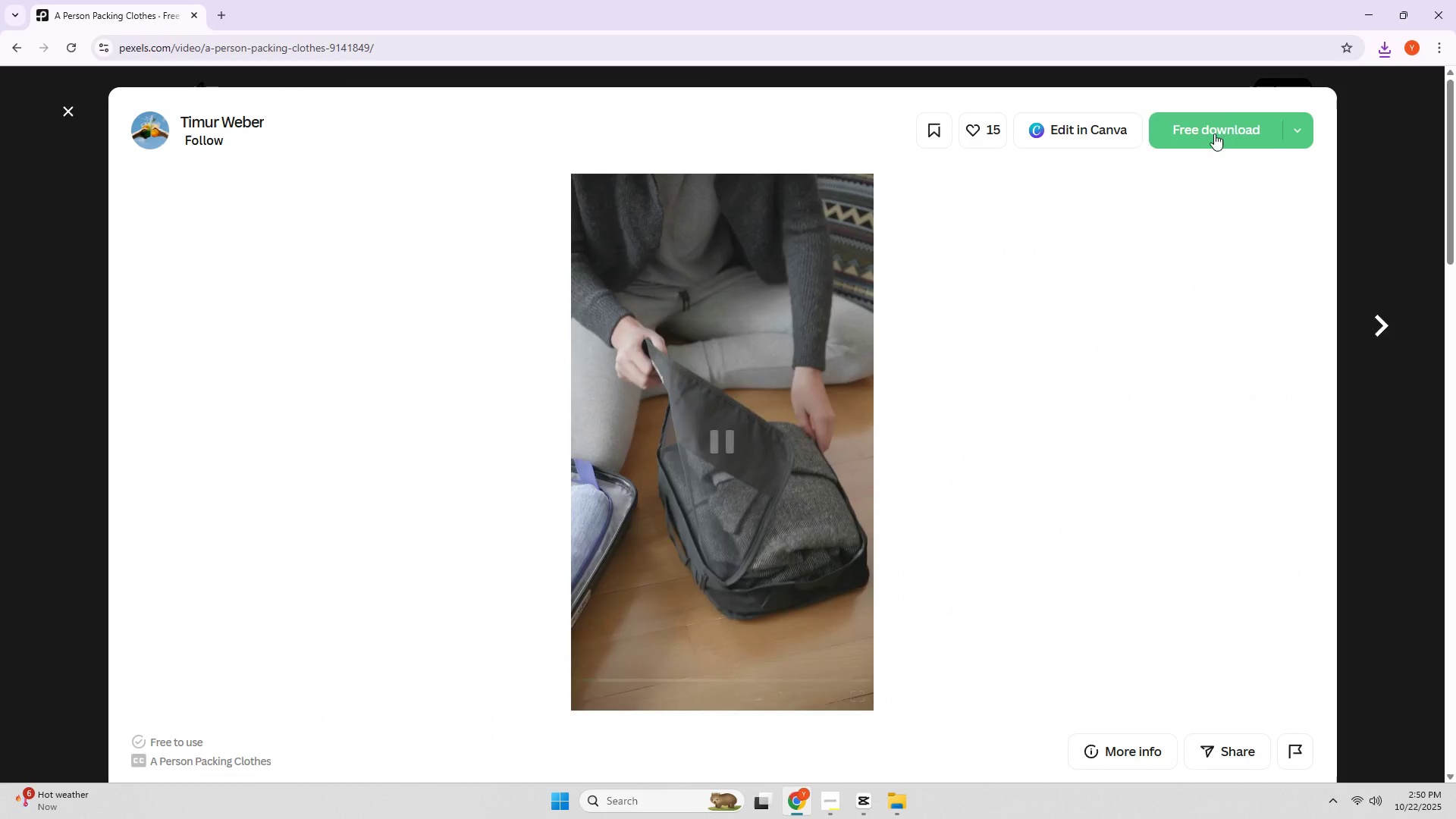 
left_click([1205, 146])
 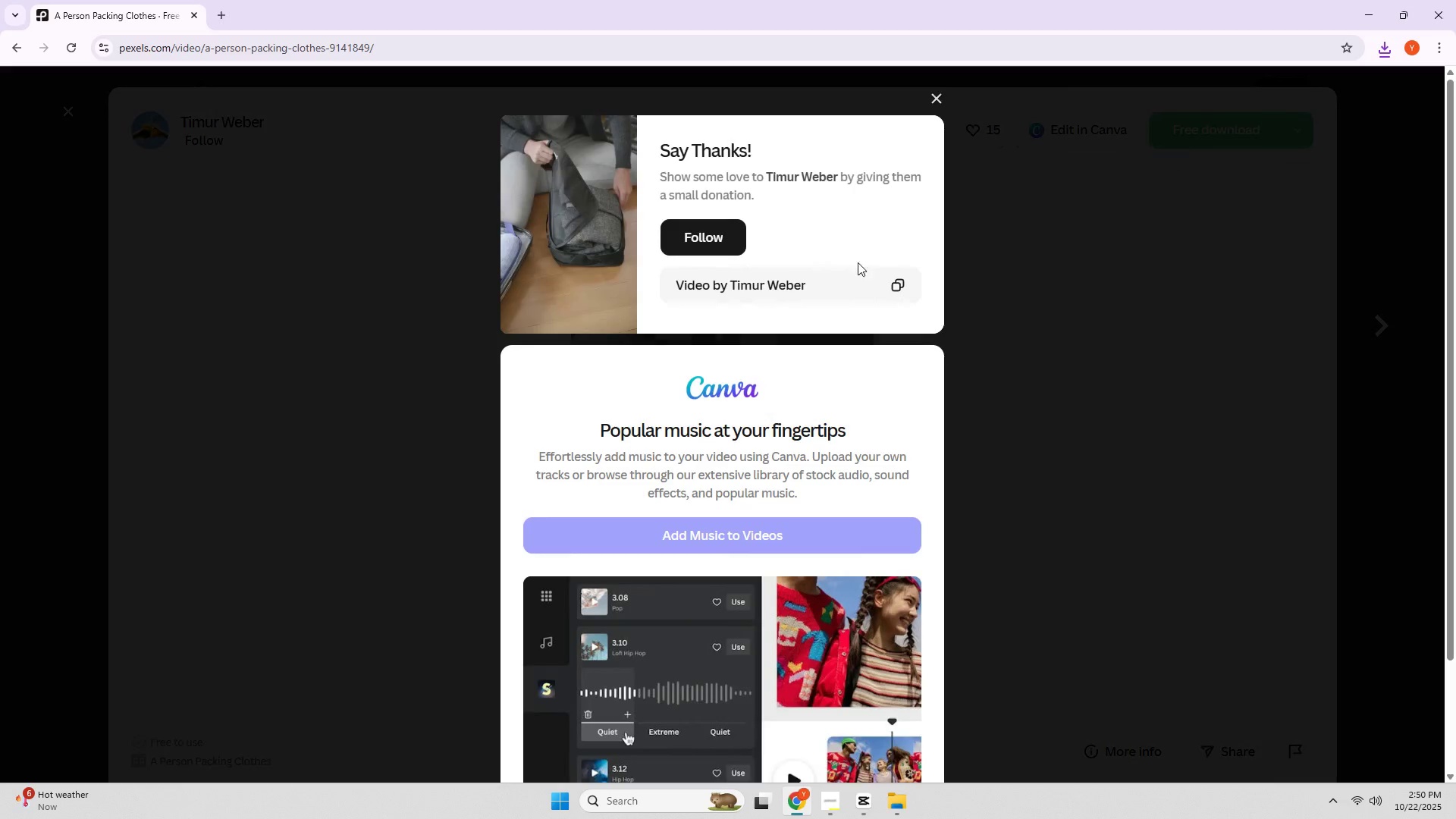 
left_click([0, 454])
 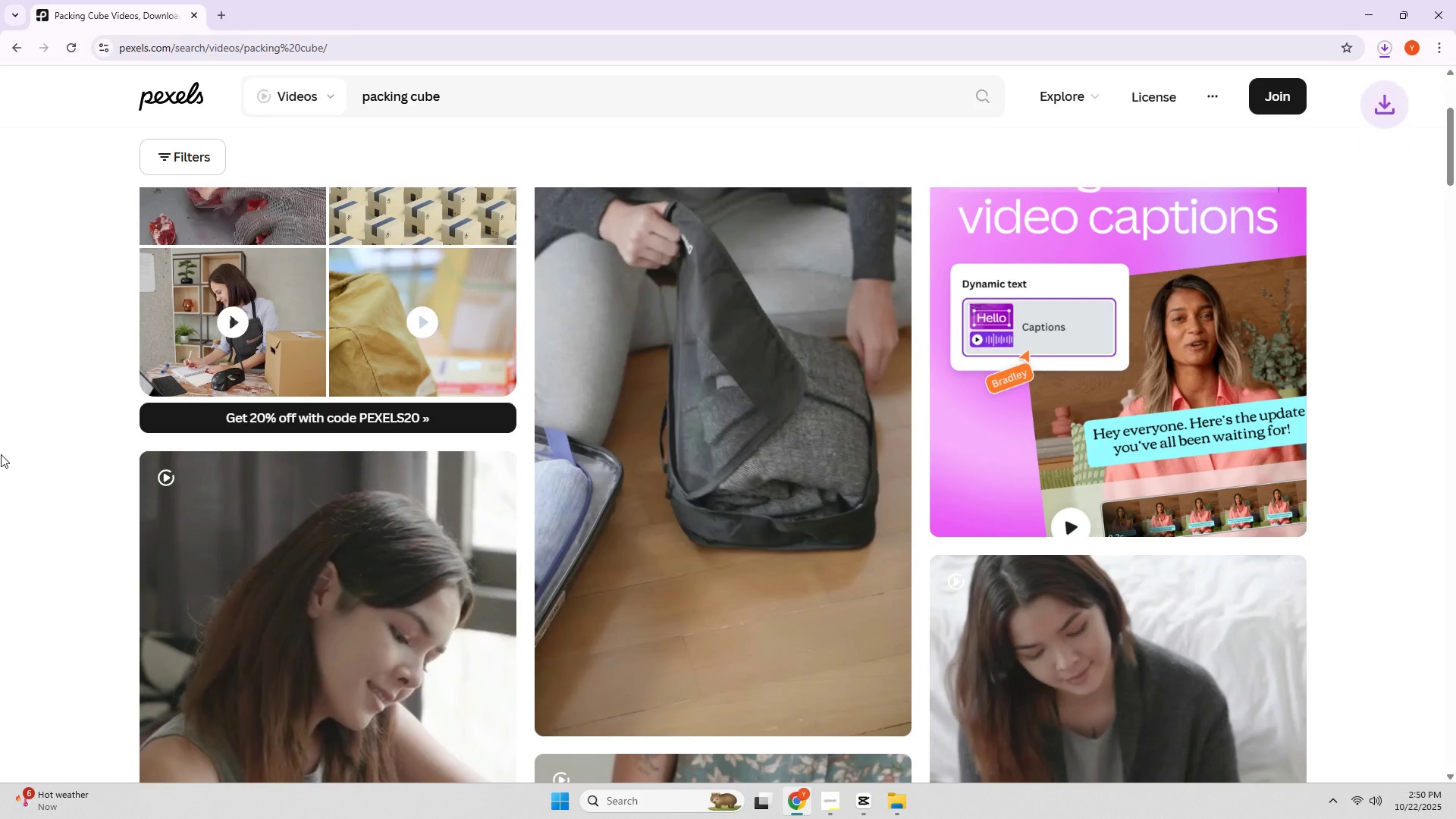 
scroll: coordinate [63, 462], scroll_direction: down, amount: 7.0
 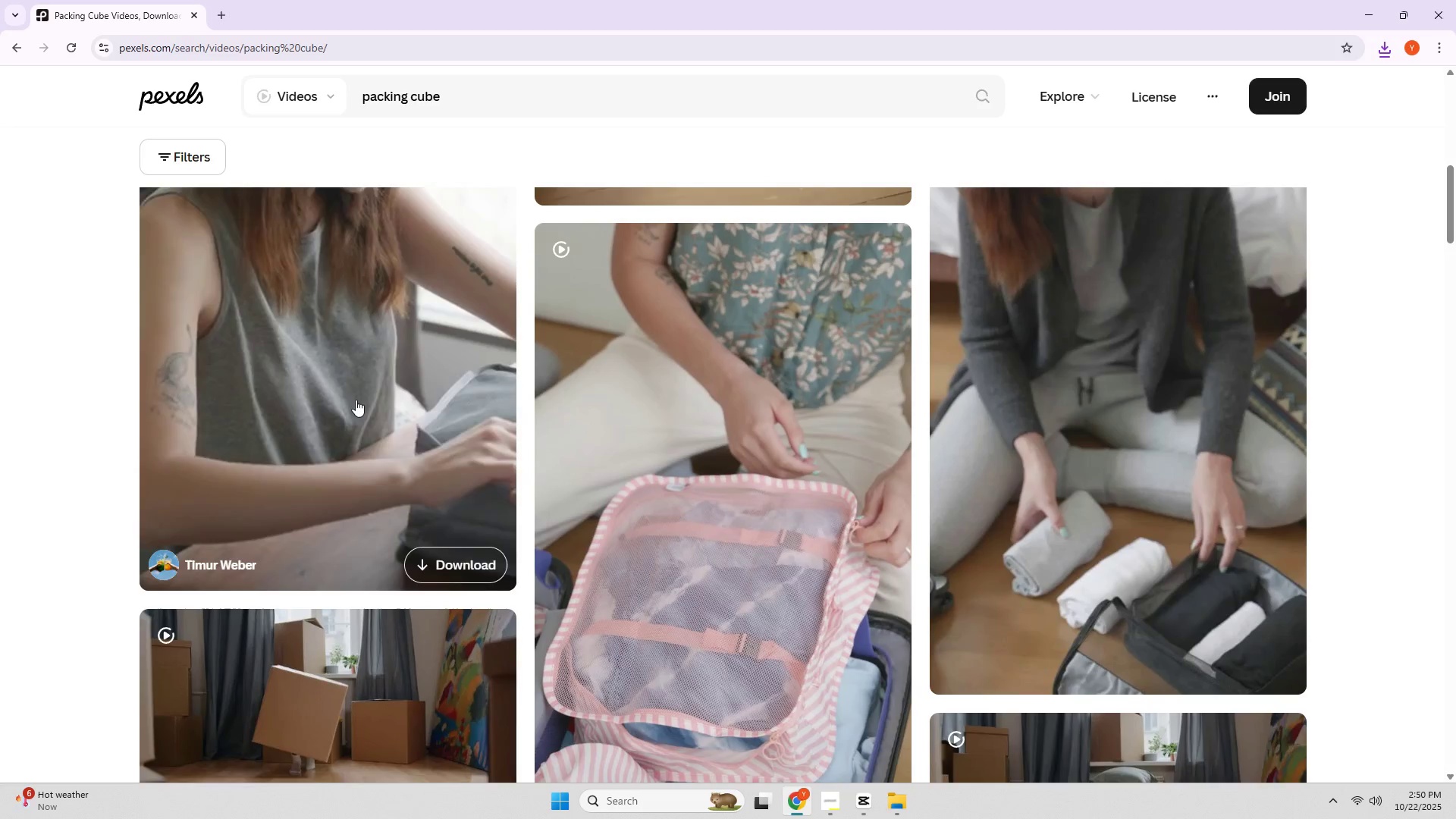 
left_click([356, 400])
 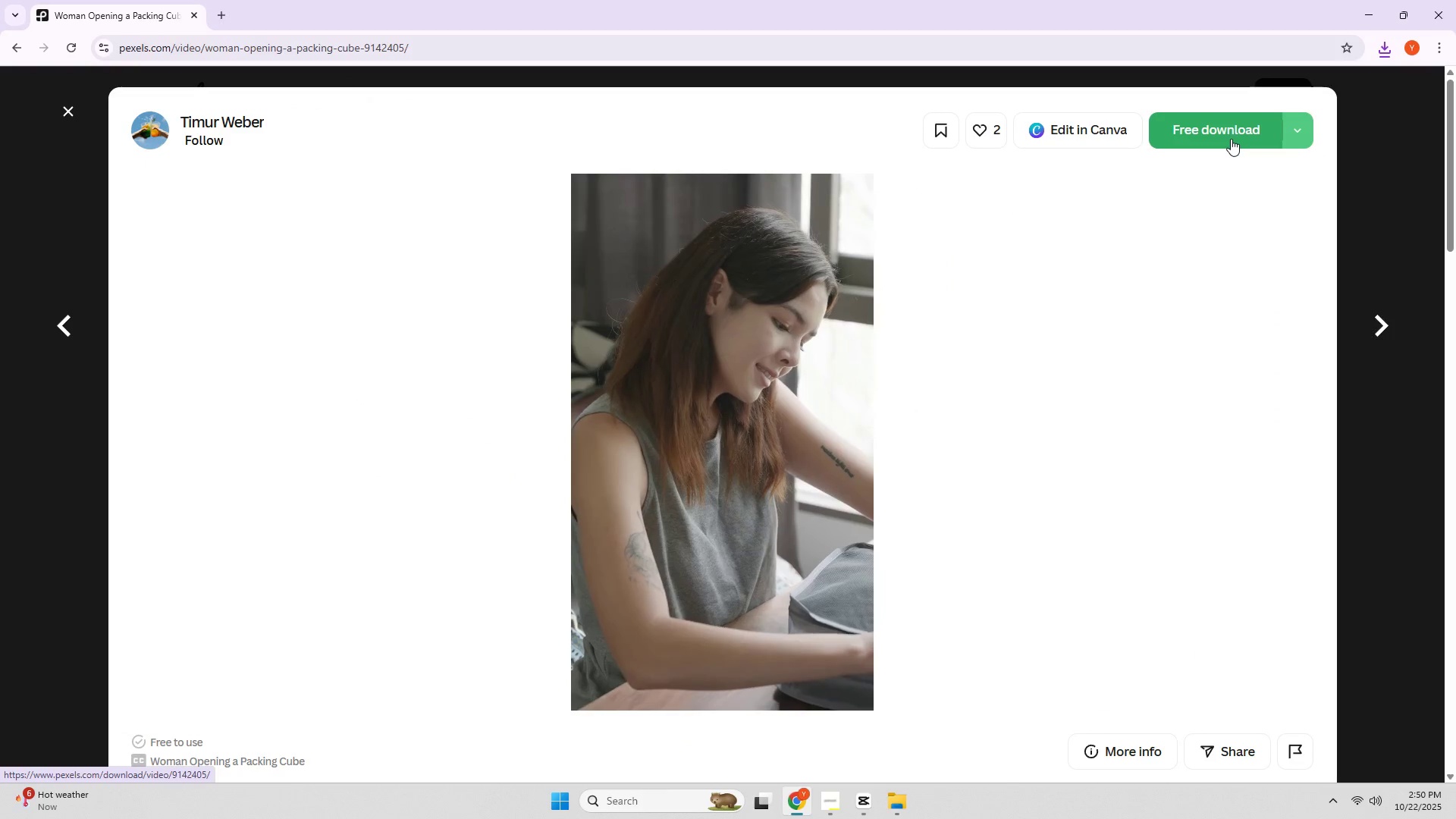 
left_click([0, 483])
 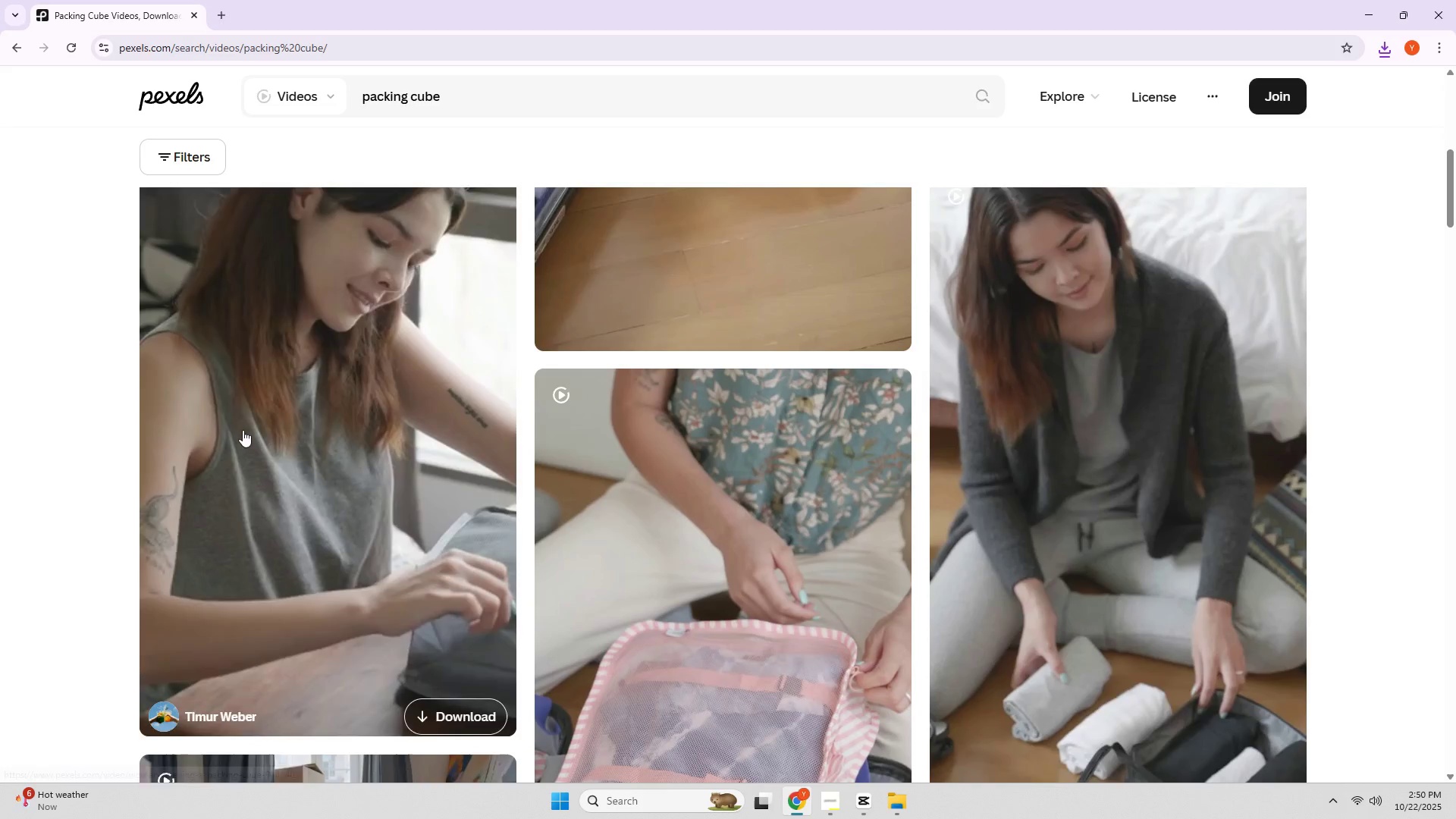 
scroll: coordinate [249, 428], scroll_direction: down, amount: 8.0
 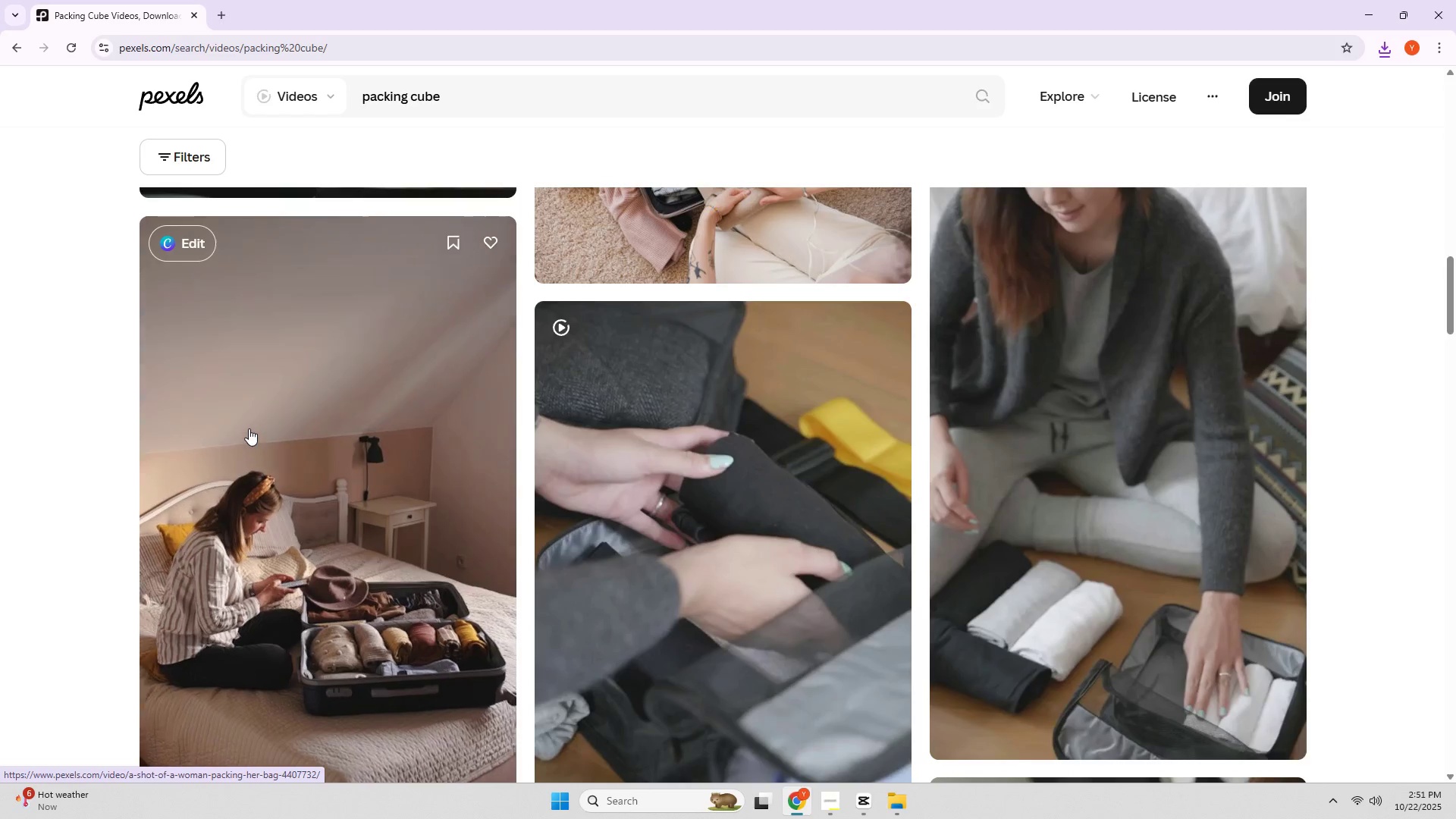 
left_click([623, 565])
 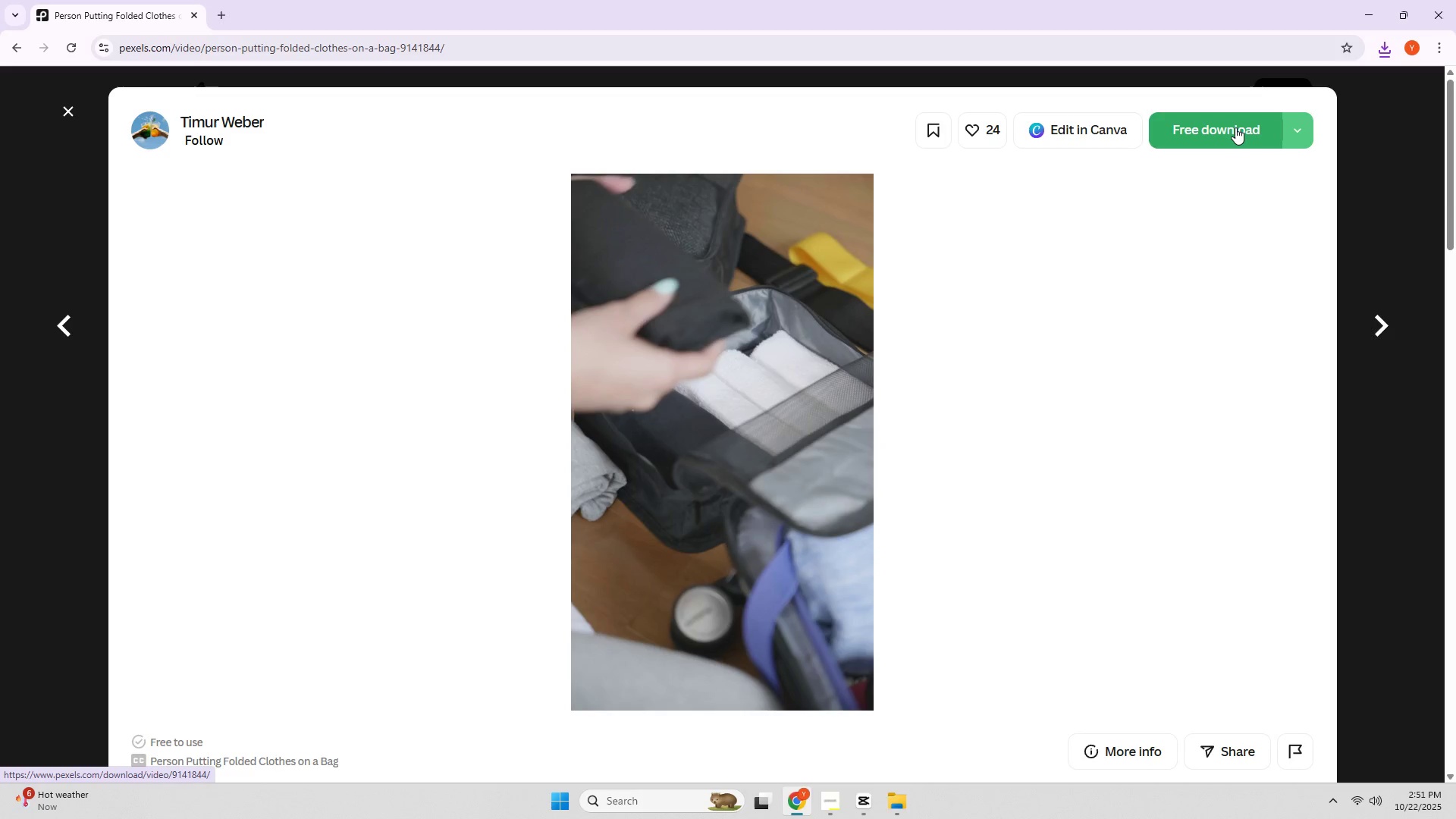 
wait(7.05)
 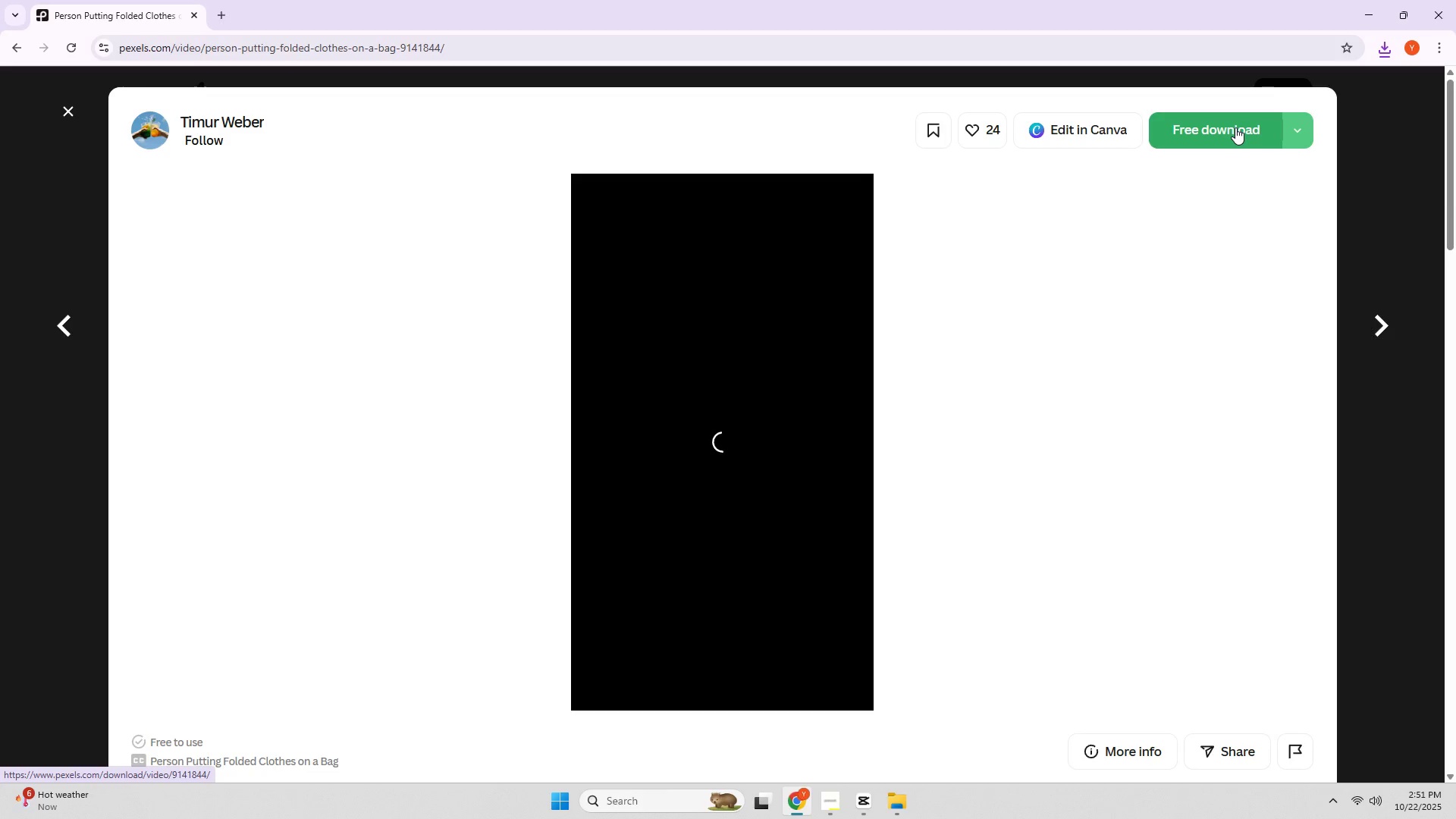 
left_click([1235, 127])
 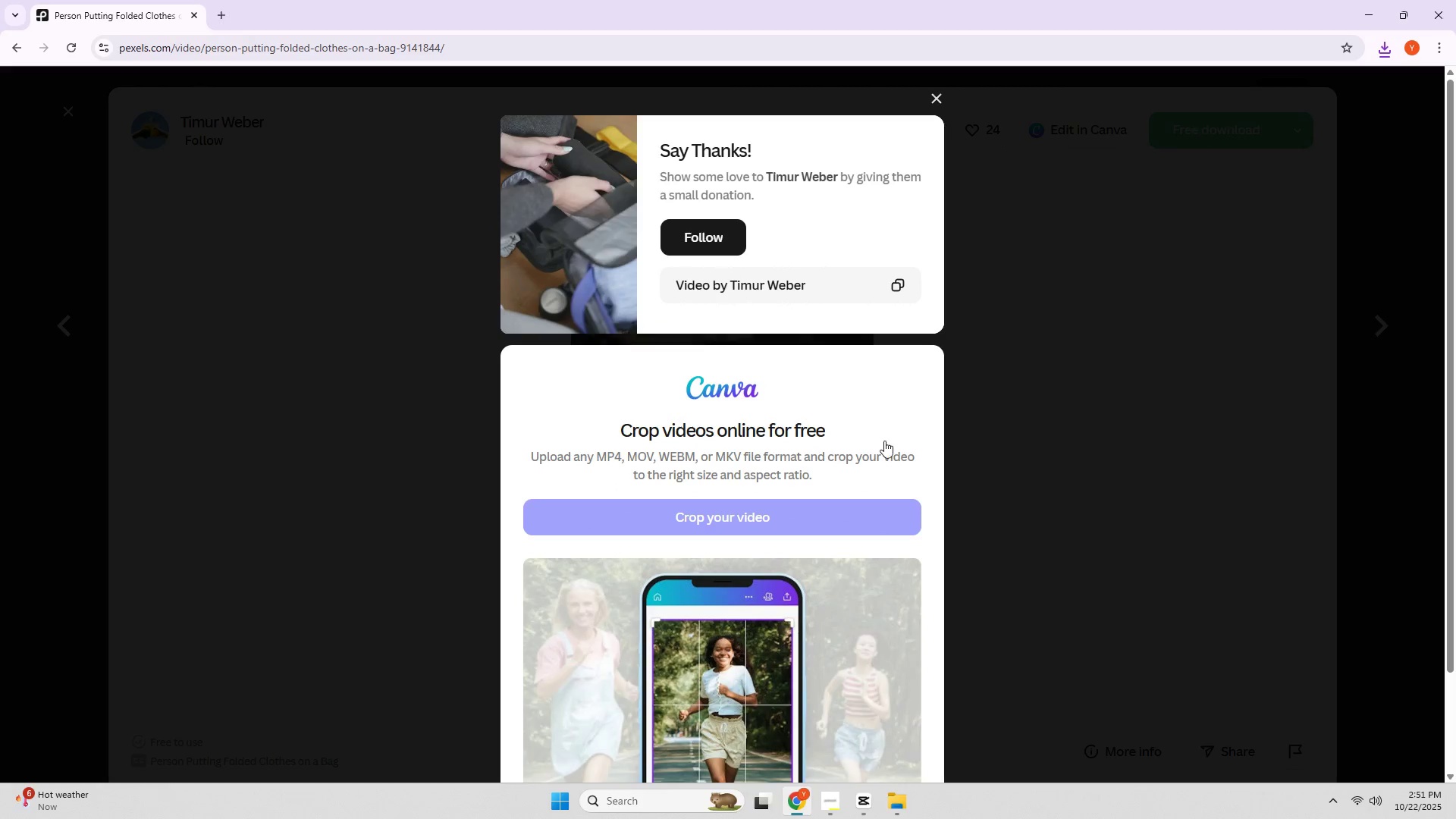 
left_click([46, 496])
 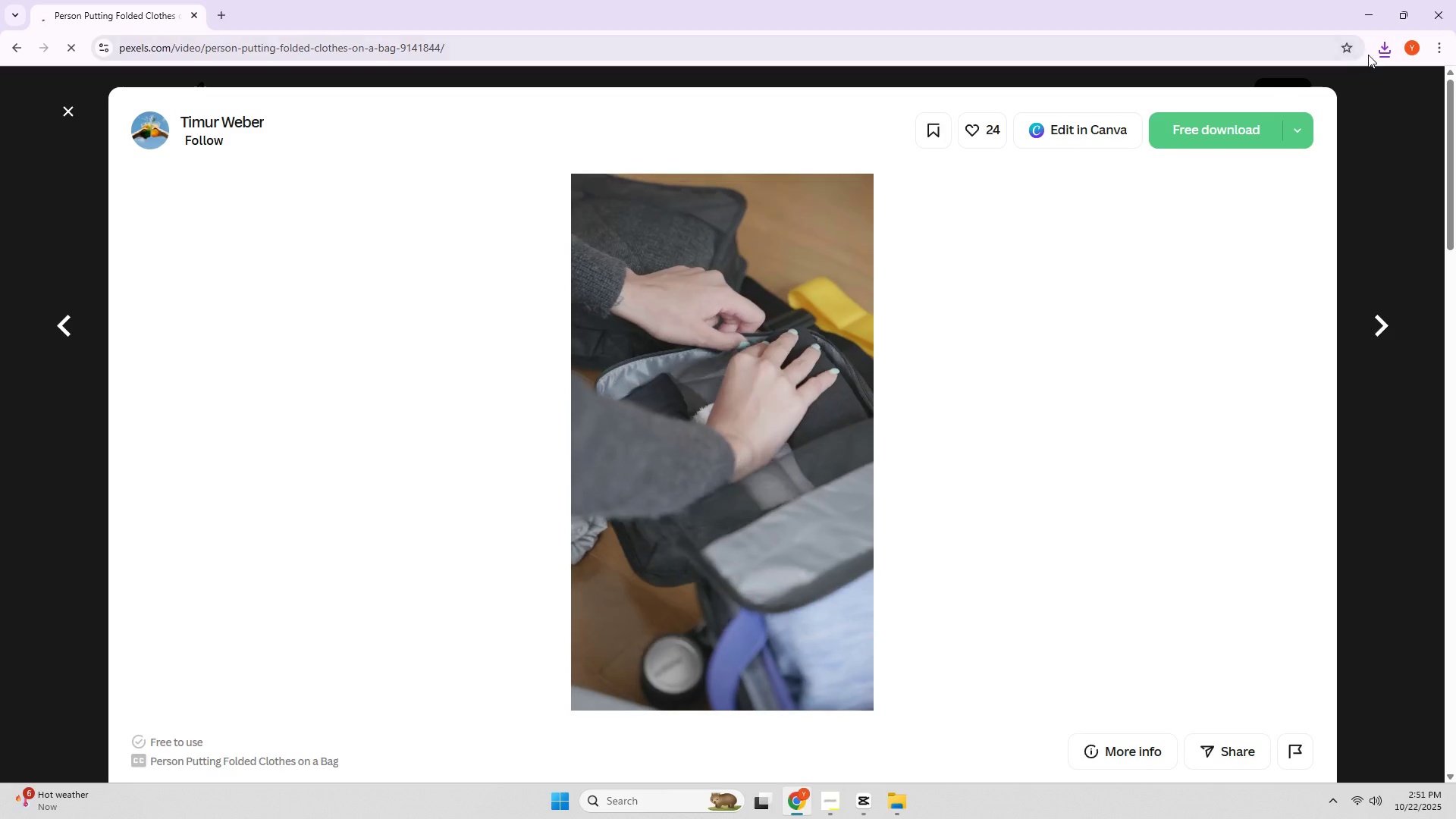 
left_click([1383, 52])
 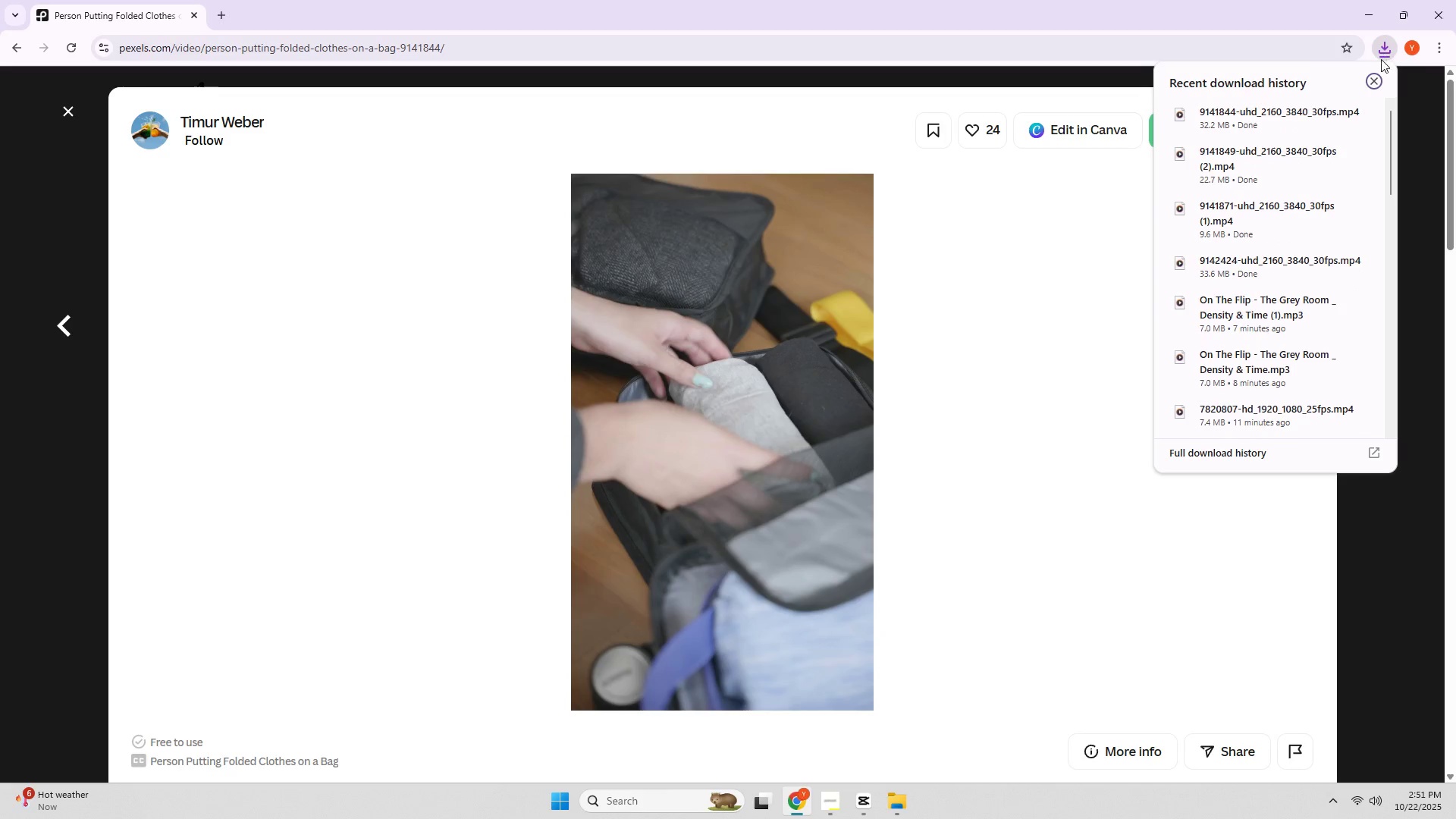 
left_click([1323, 356])
 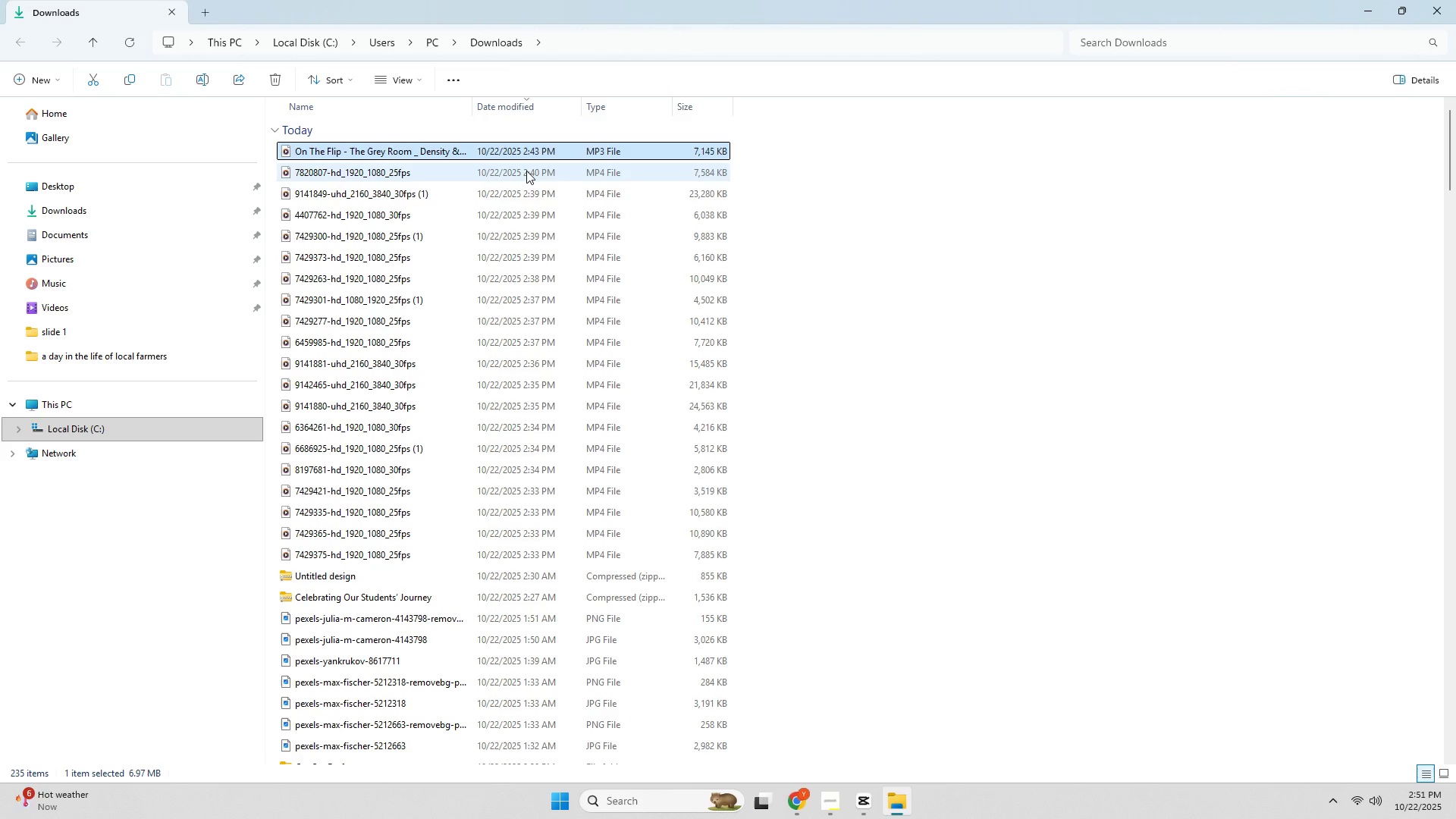 
scroll: coordinate [736, 270], scroll_direction: up, amount: 5.0
 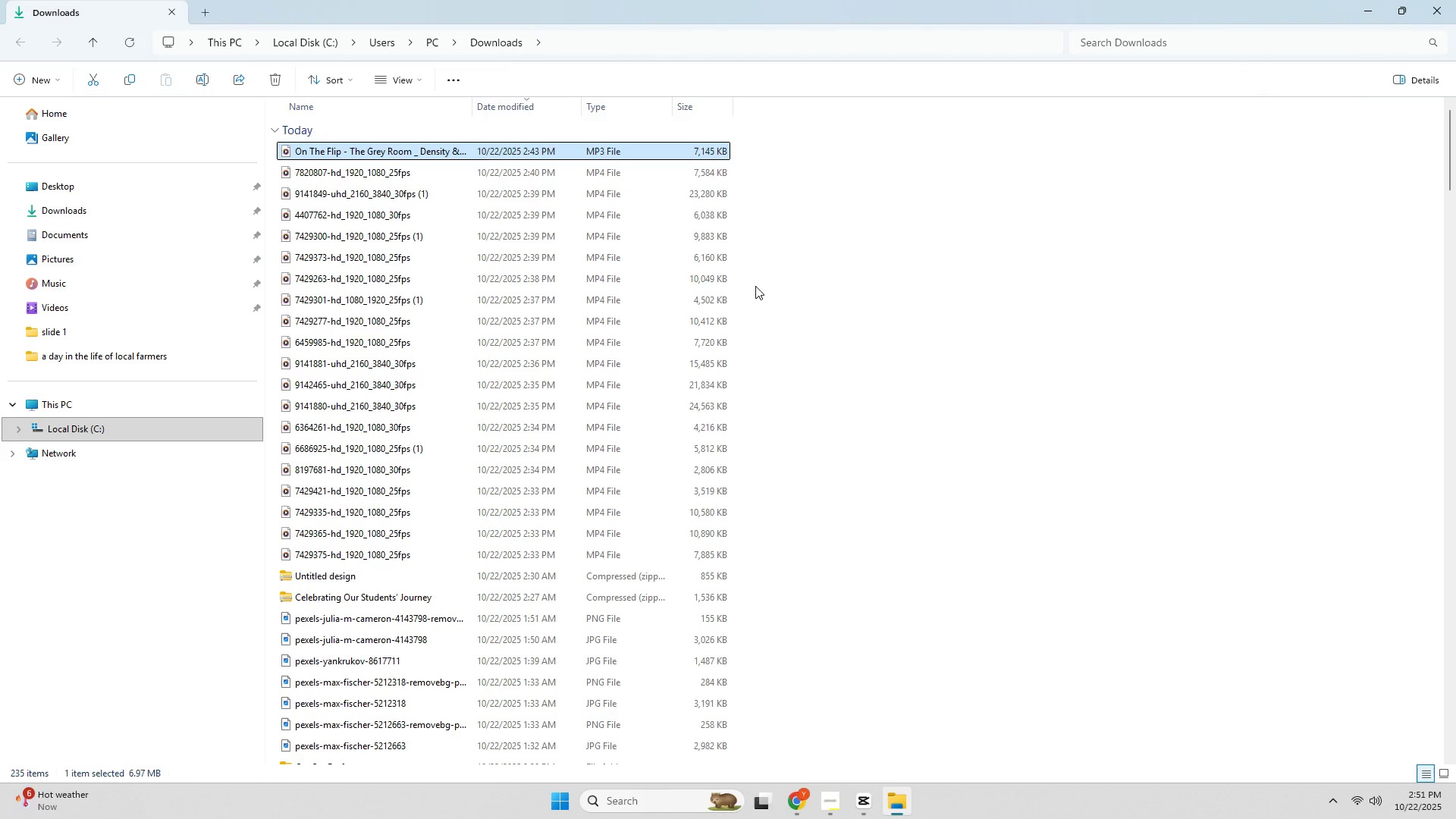 
left_click([831, 300])
 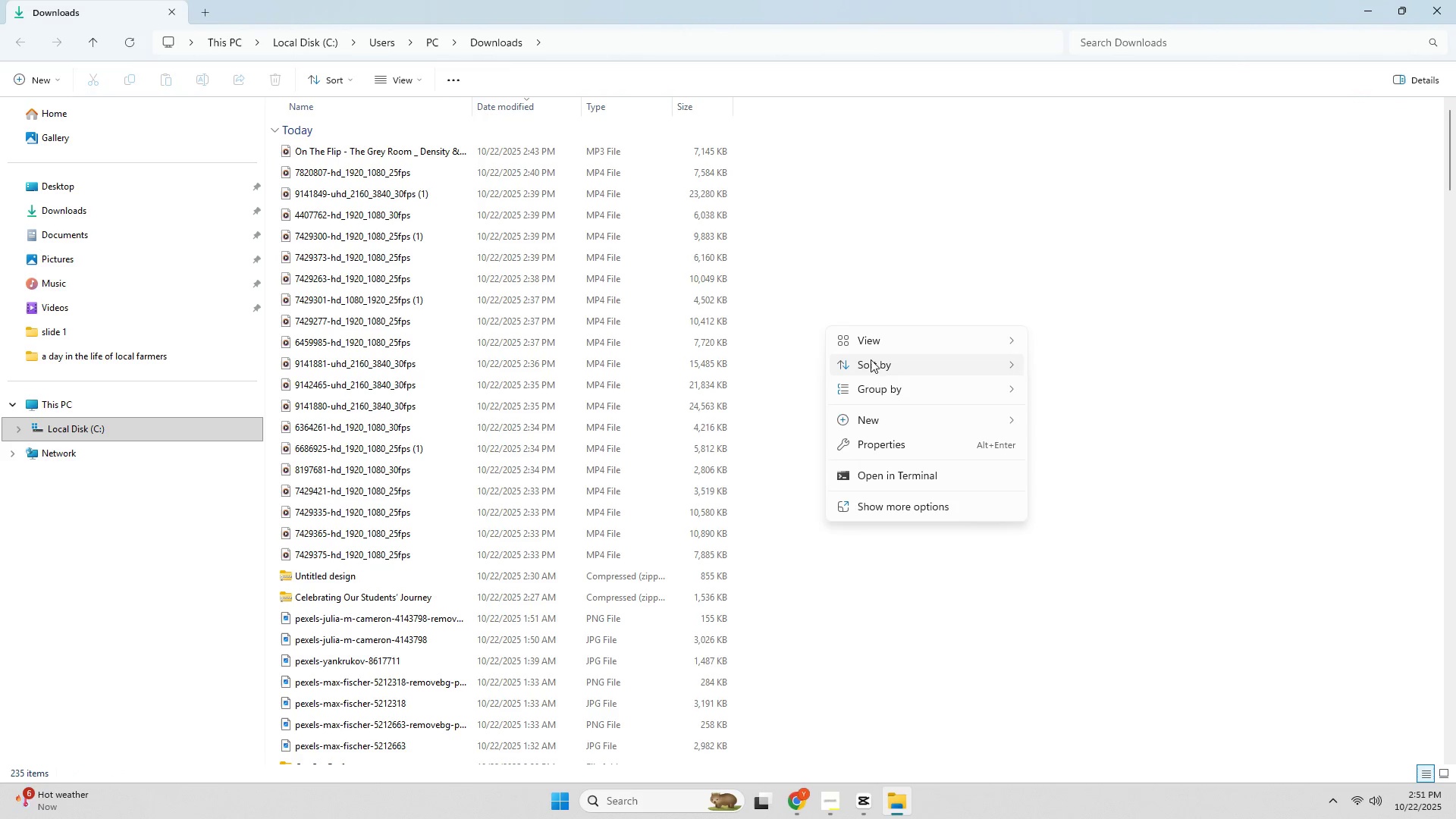 
left_click([883, 505])
 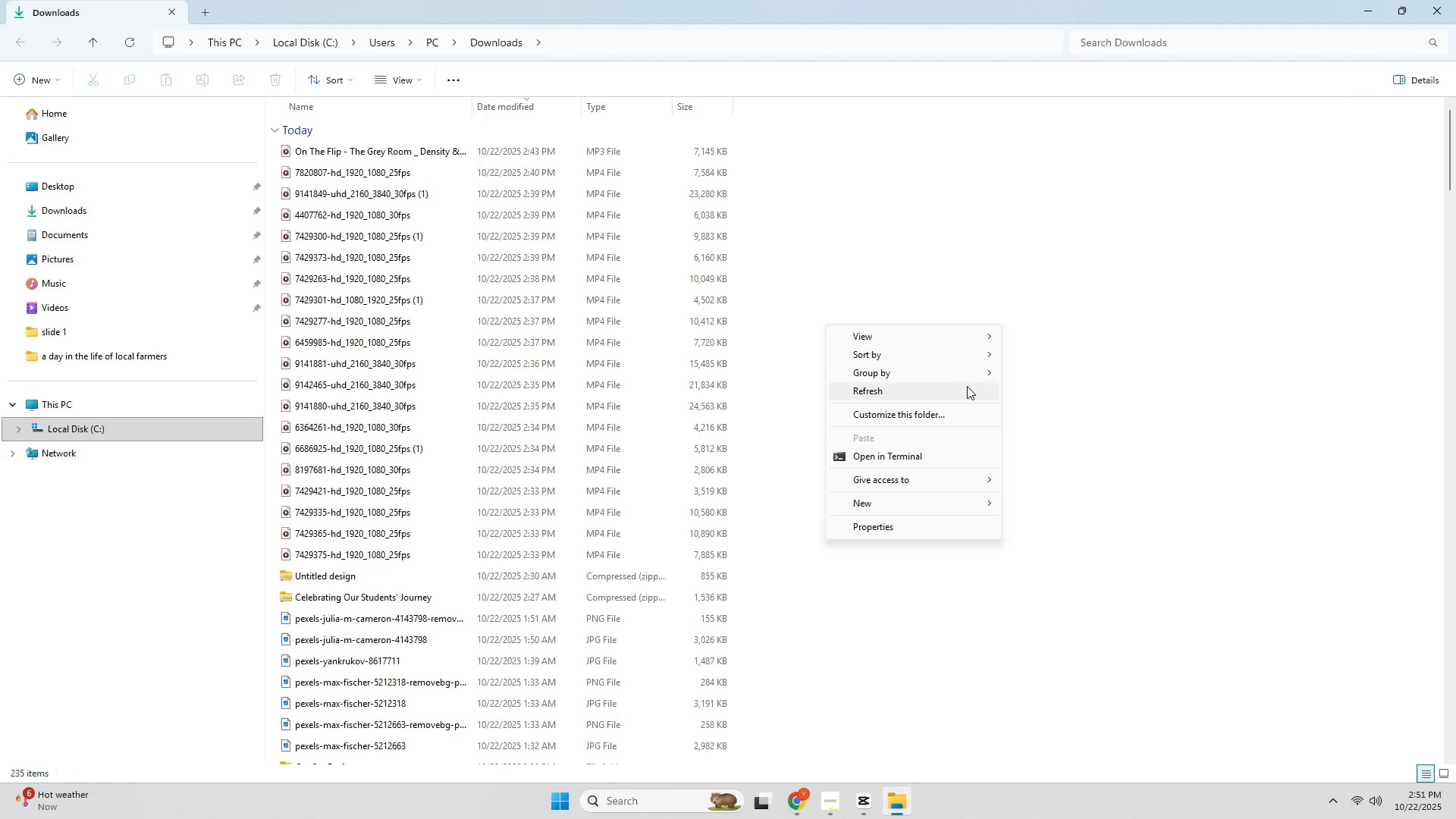 
left_click([959, 385])
 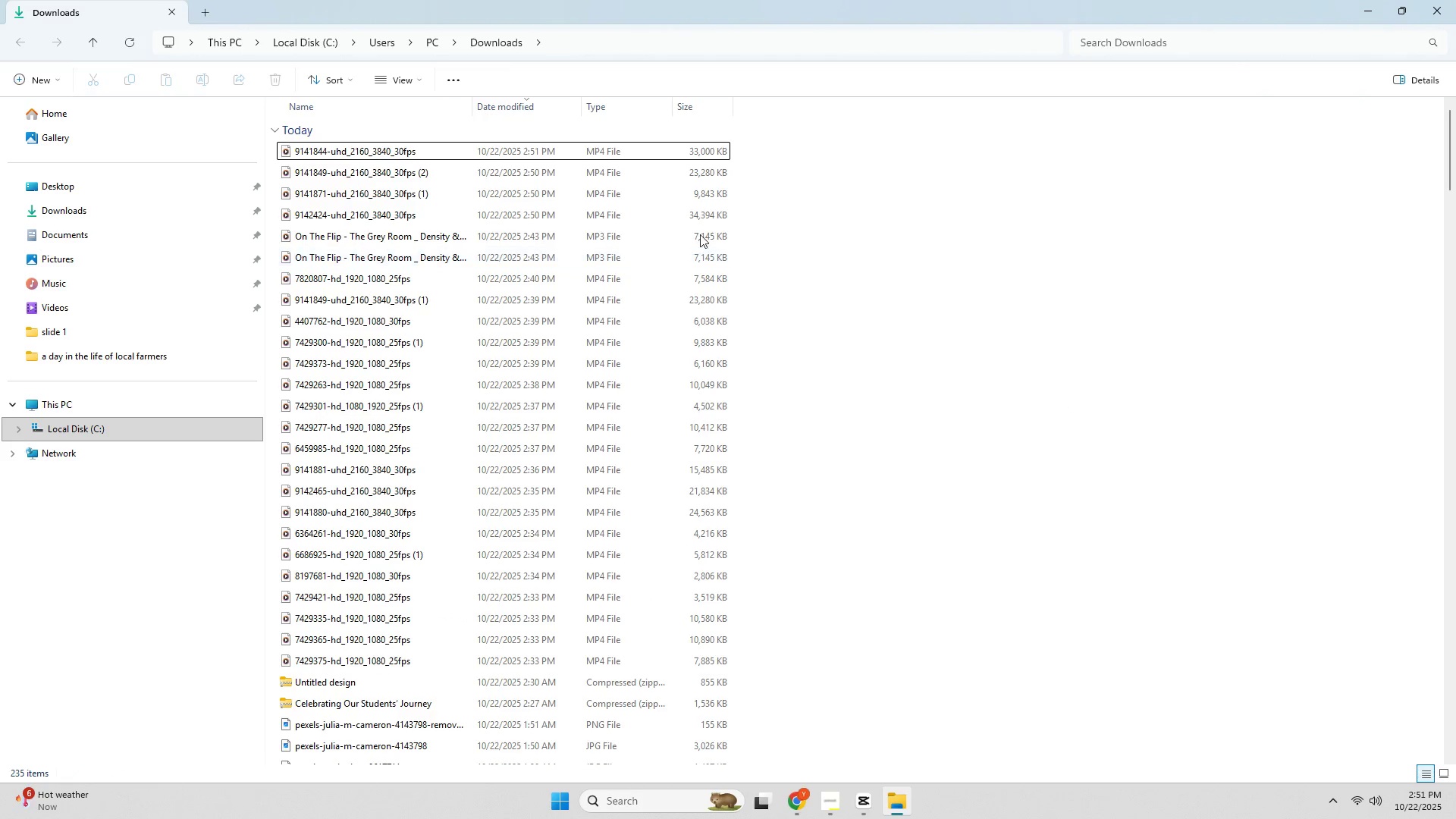 
left_click([886, 210])
 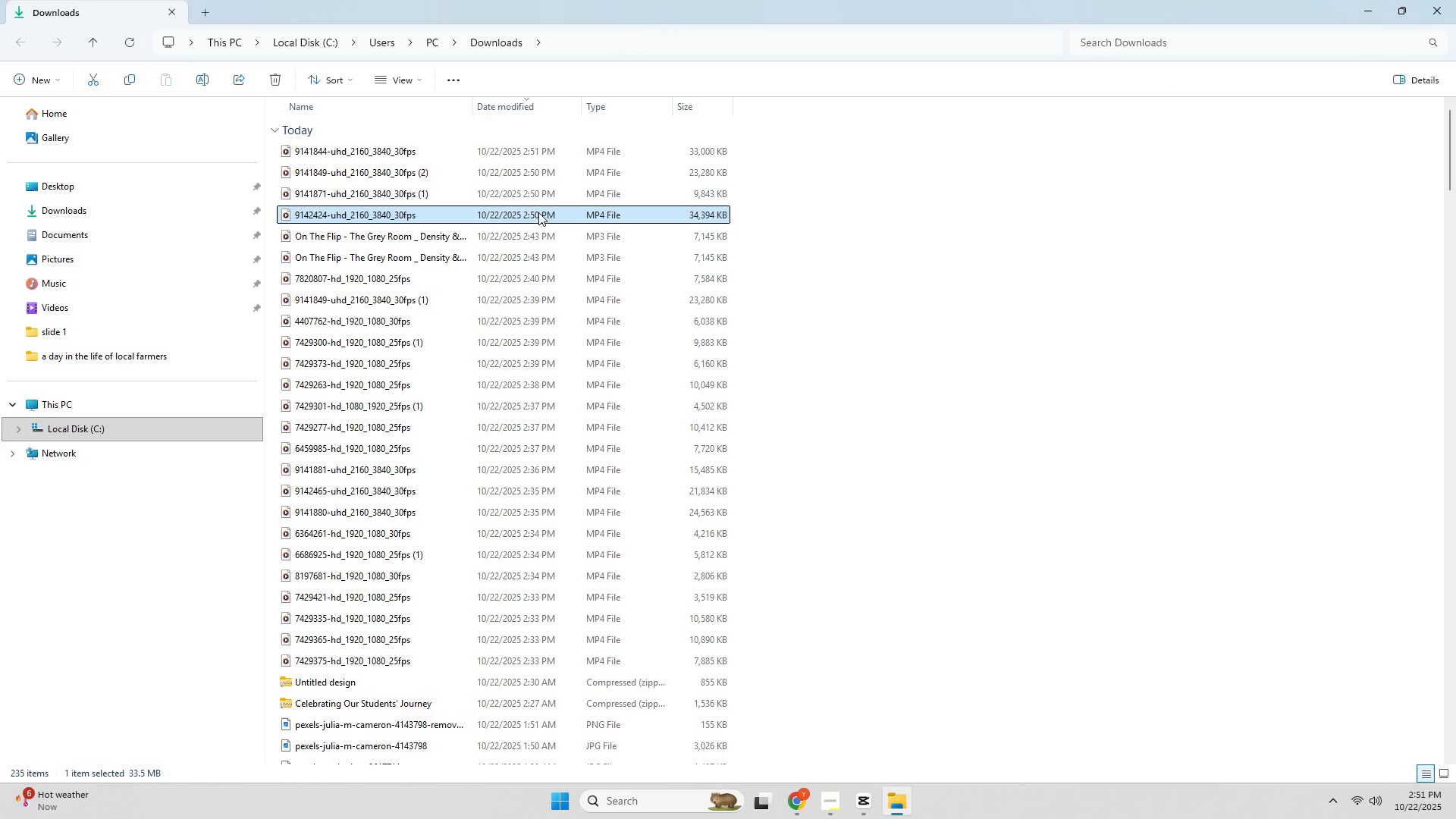 
double_click([614, 231])
 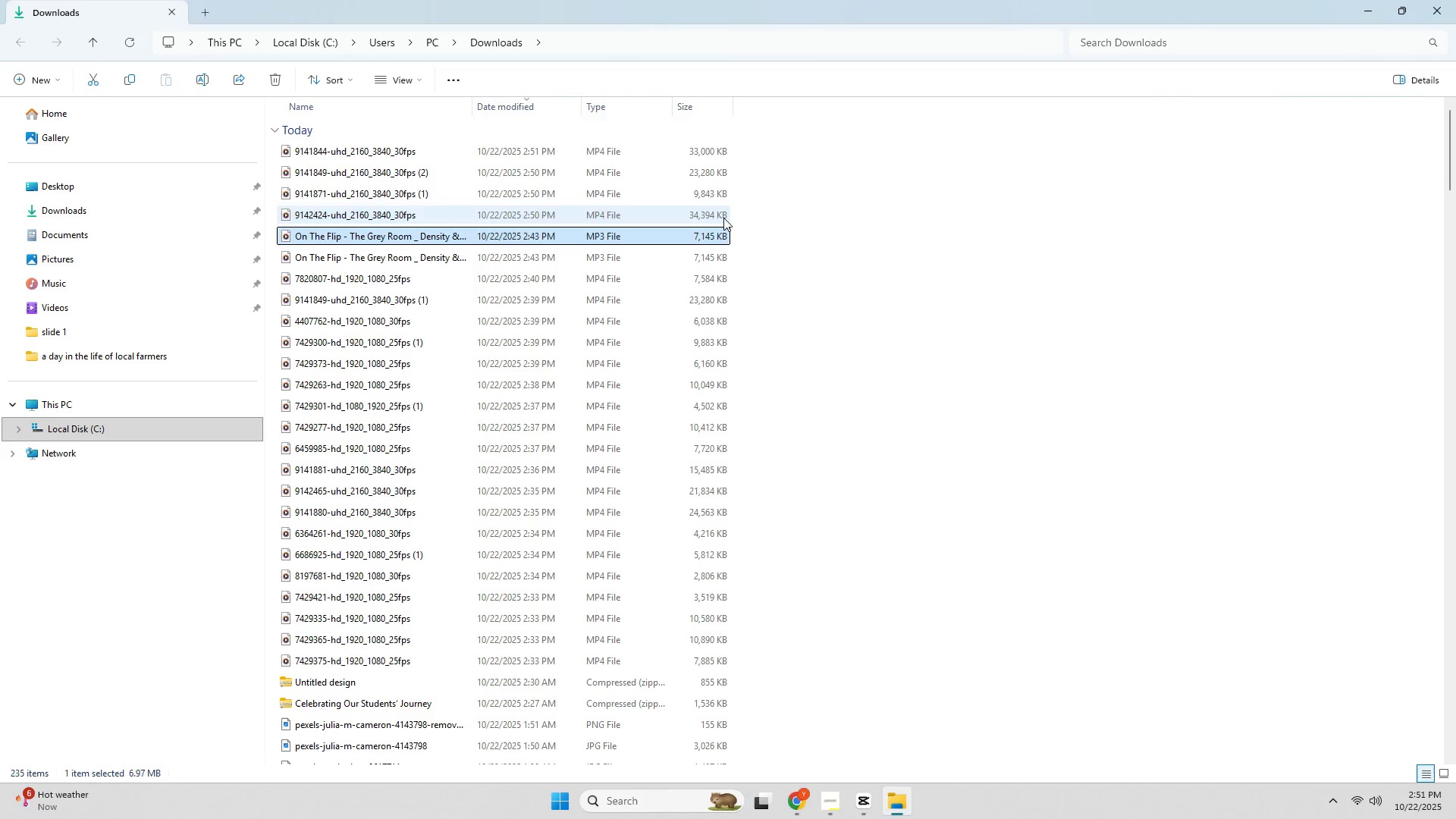 
triple_click([729, 216])
 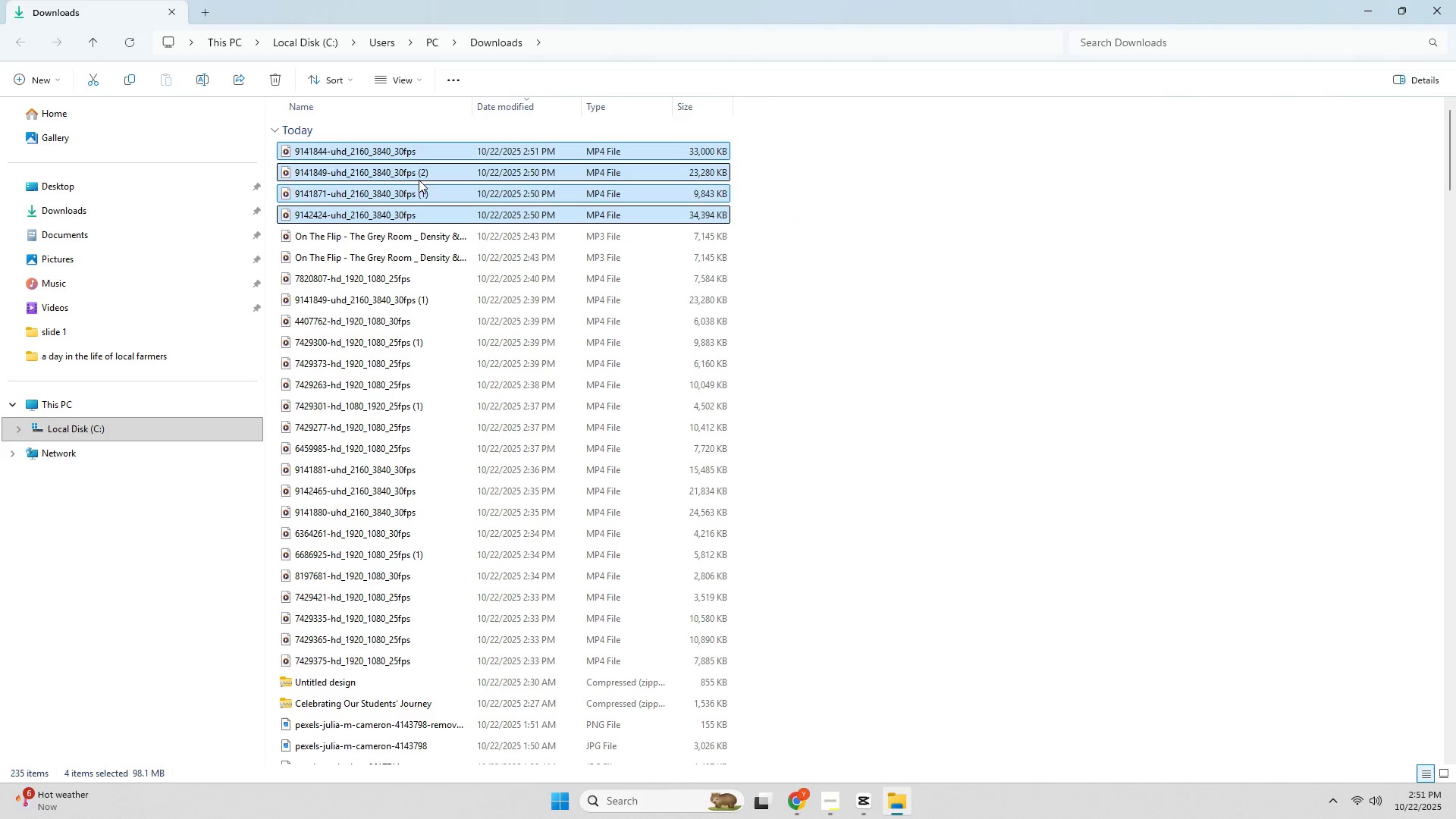 
key(Alt+Tab)
 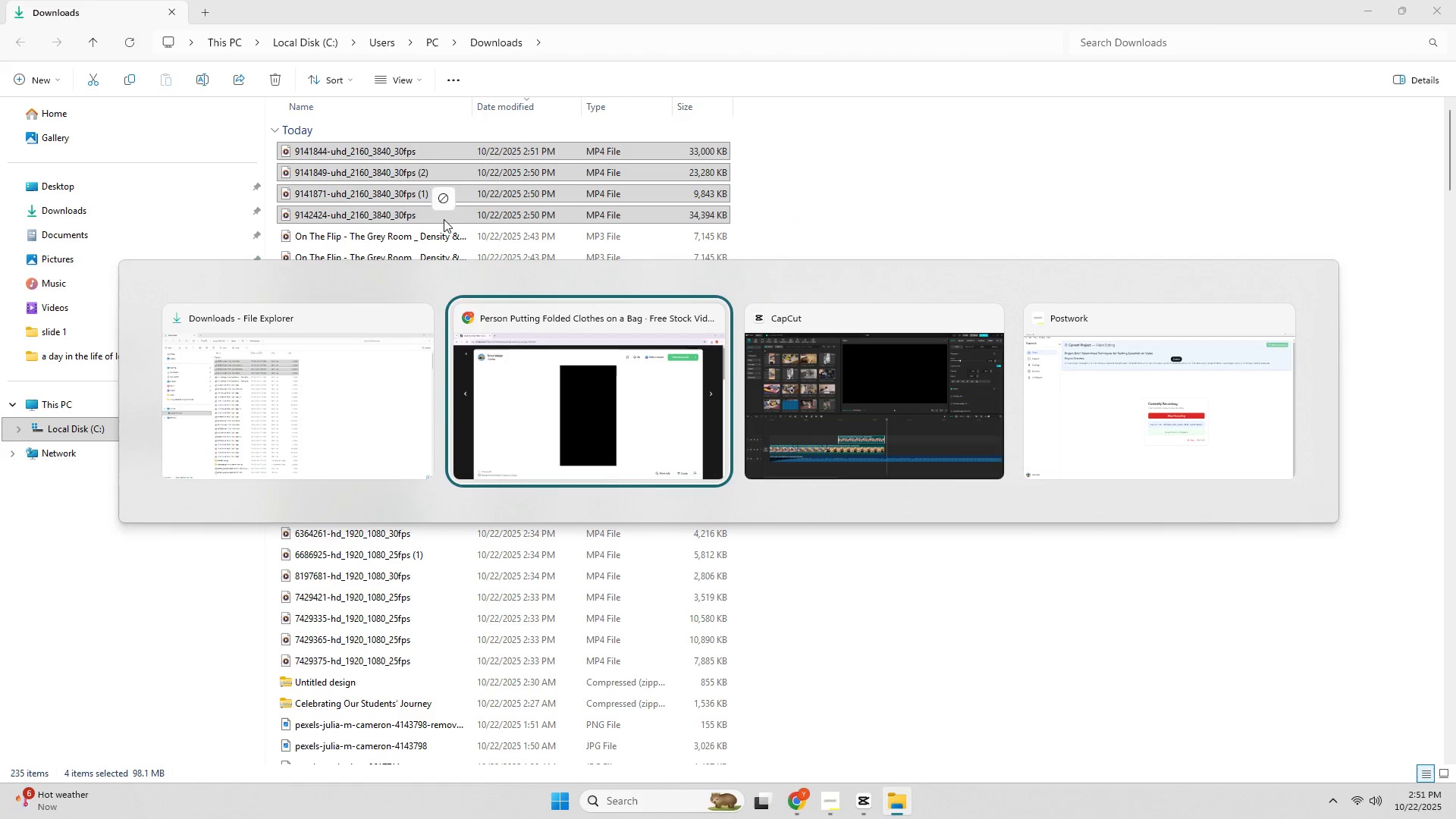 
key(Alt+Tab)
 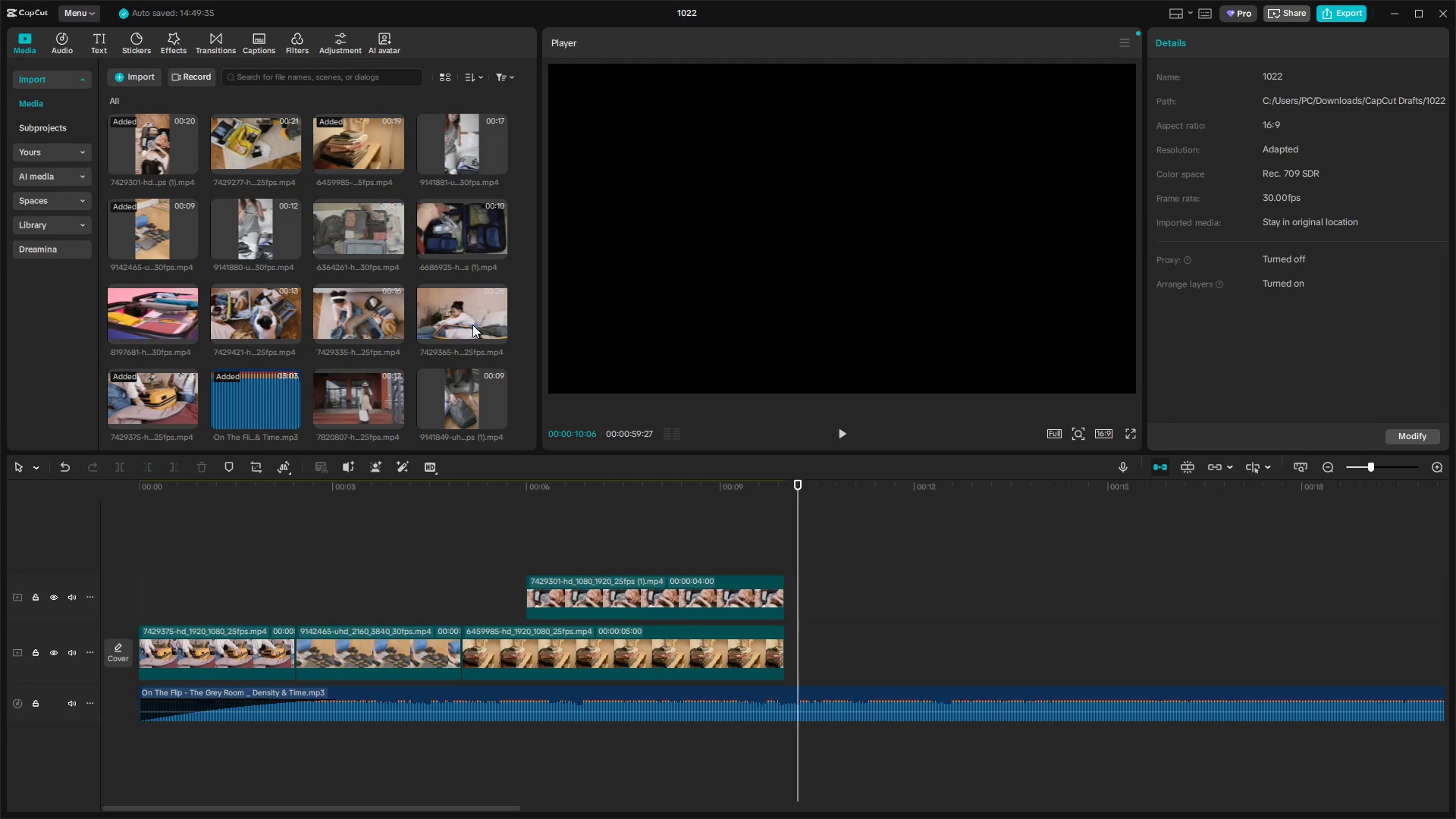 
scroll: coordinate [482, 344], scroll_direction: down, amount: 6.0
 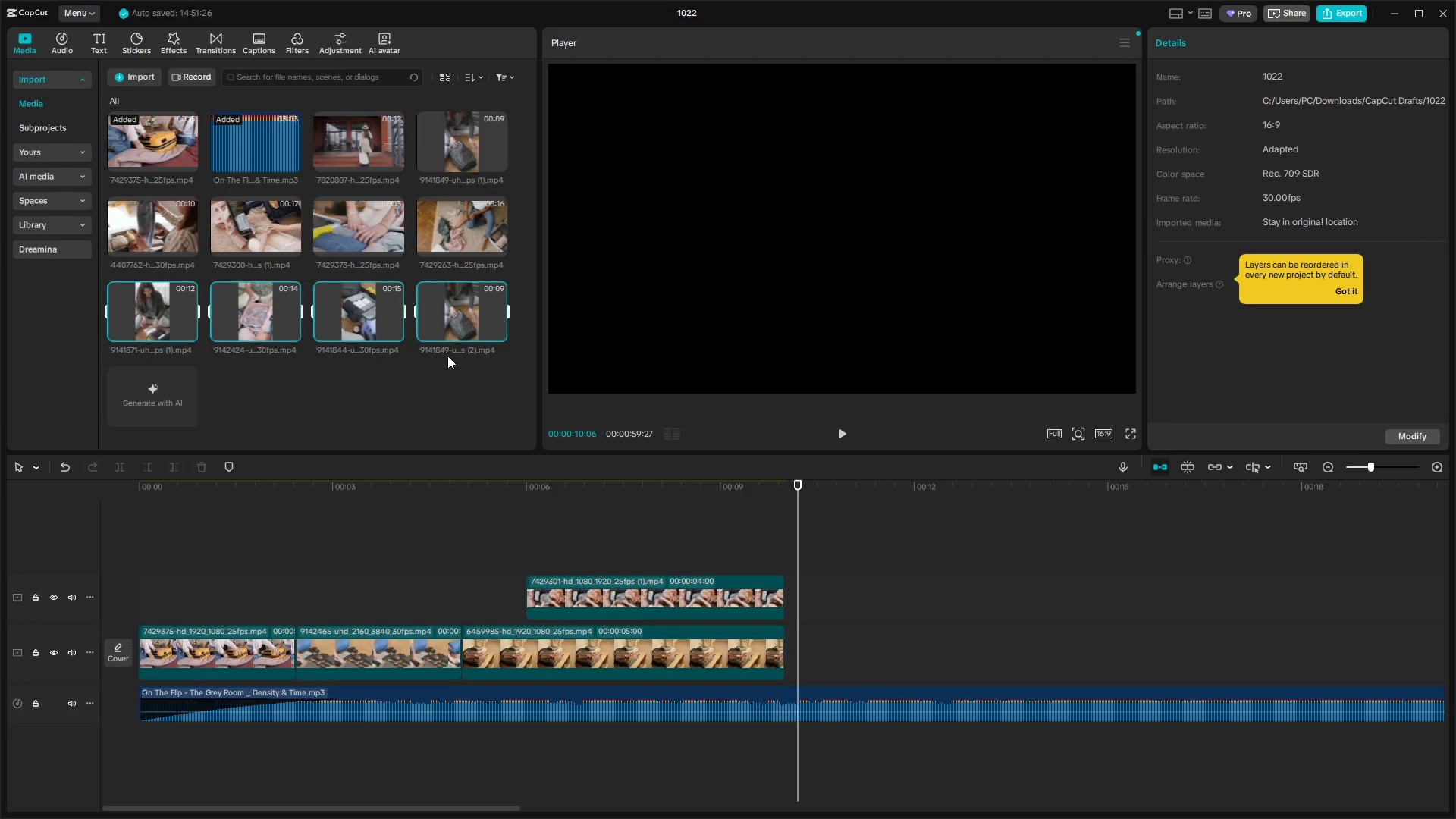 
left_click([447, 312])
 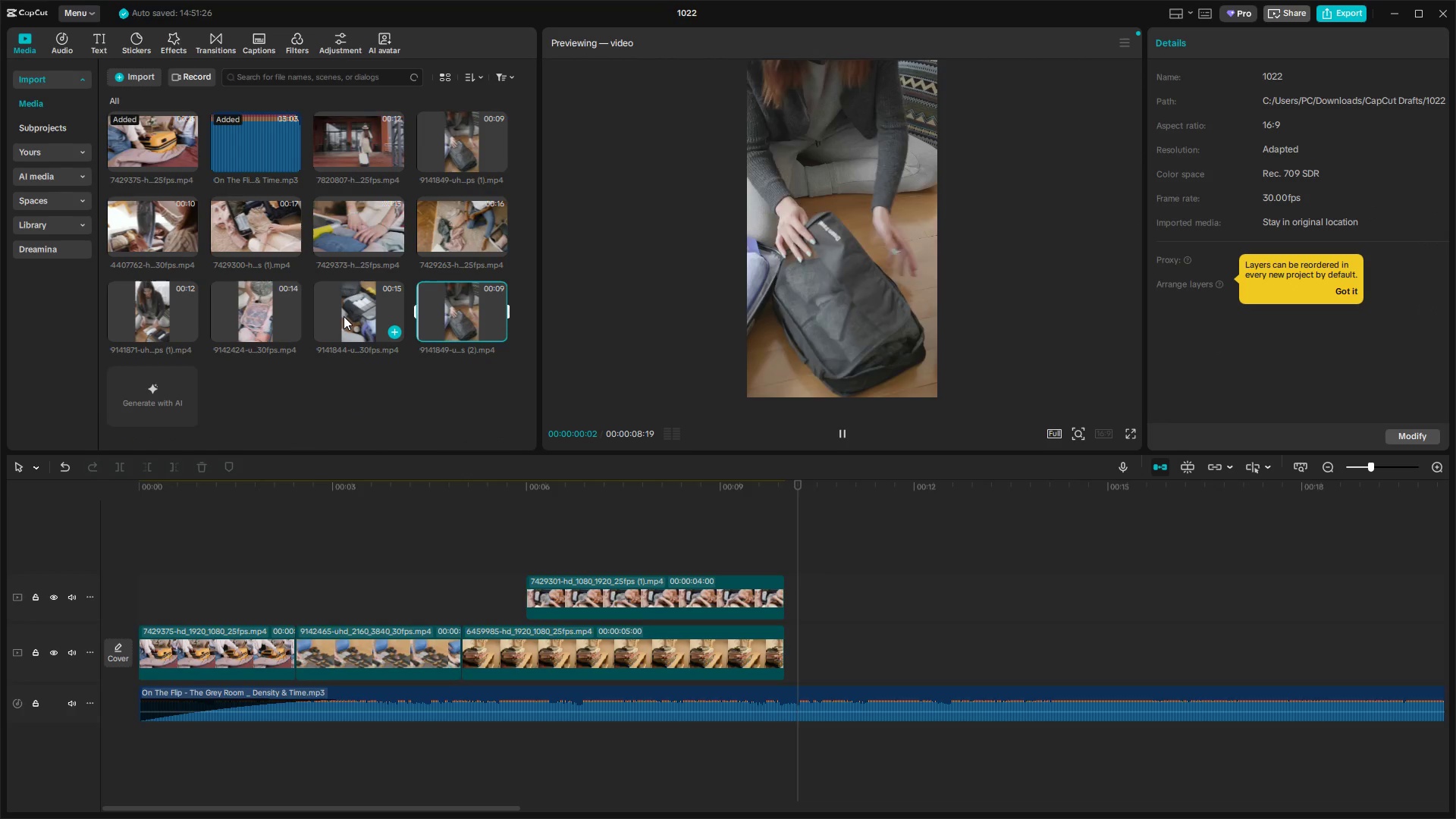 
left_click([343, 316])
 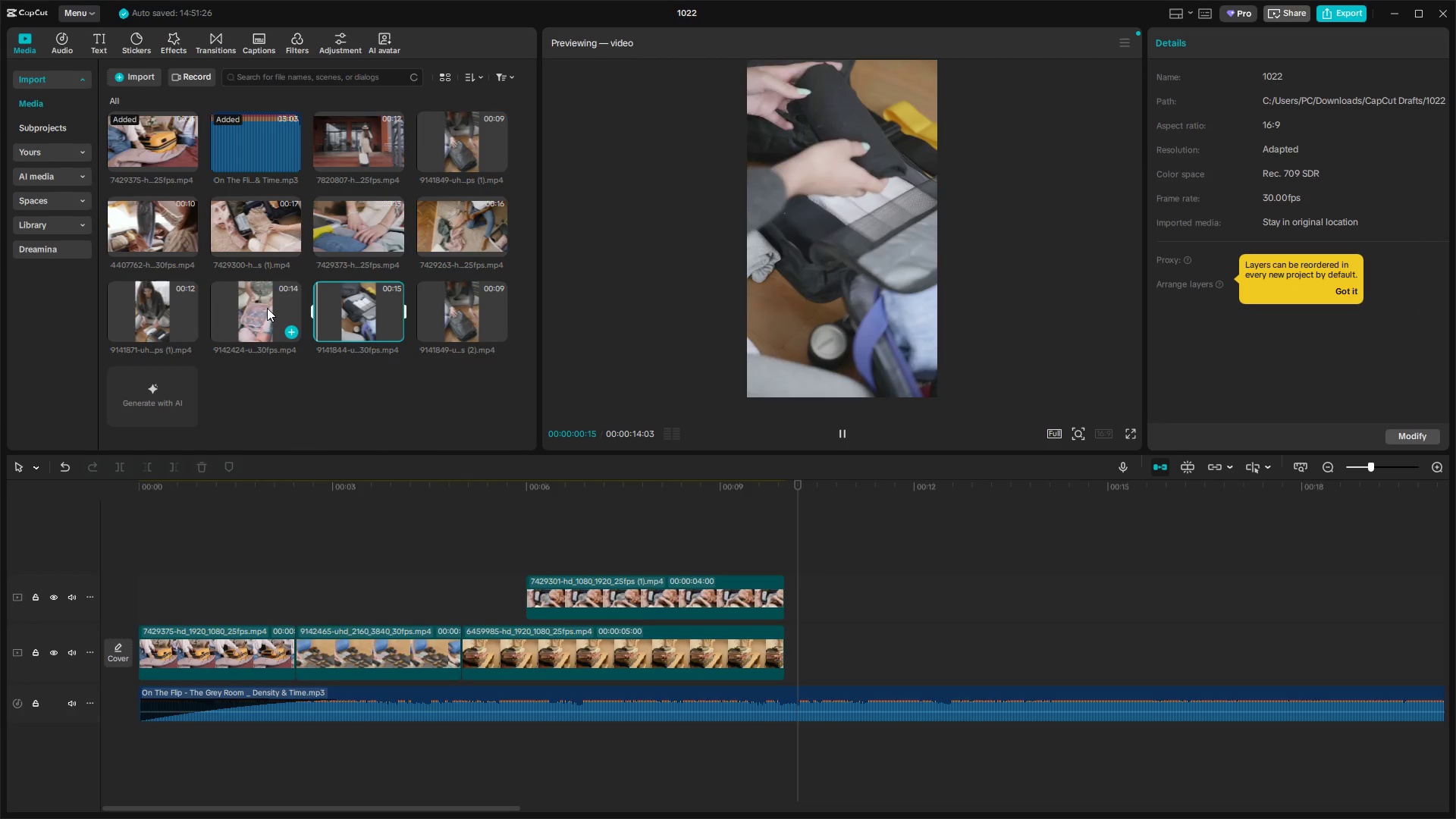 
left_click([267, 308])
 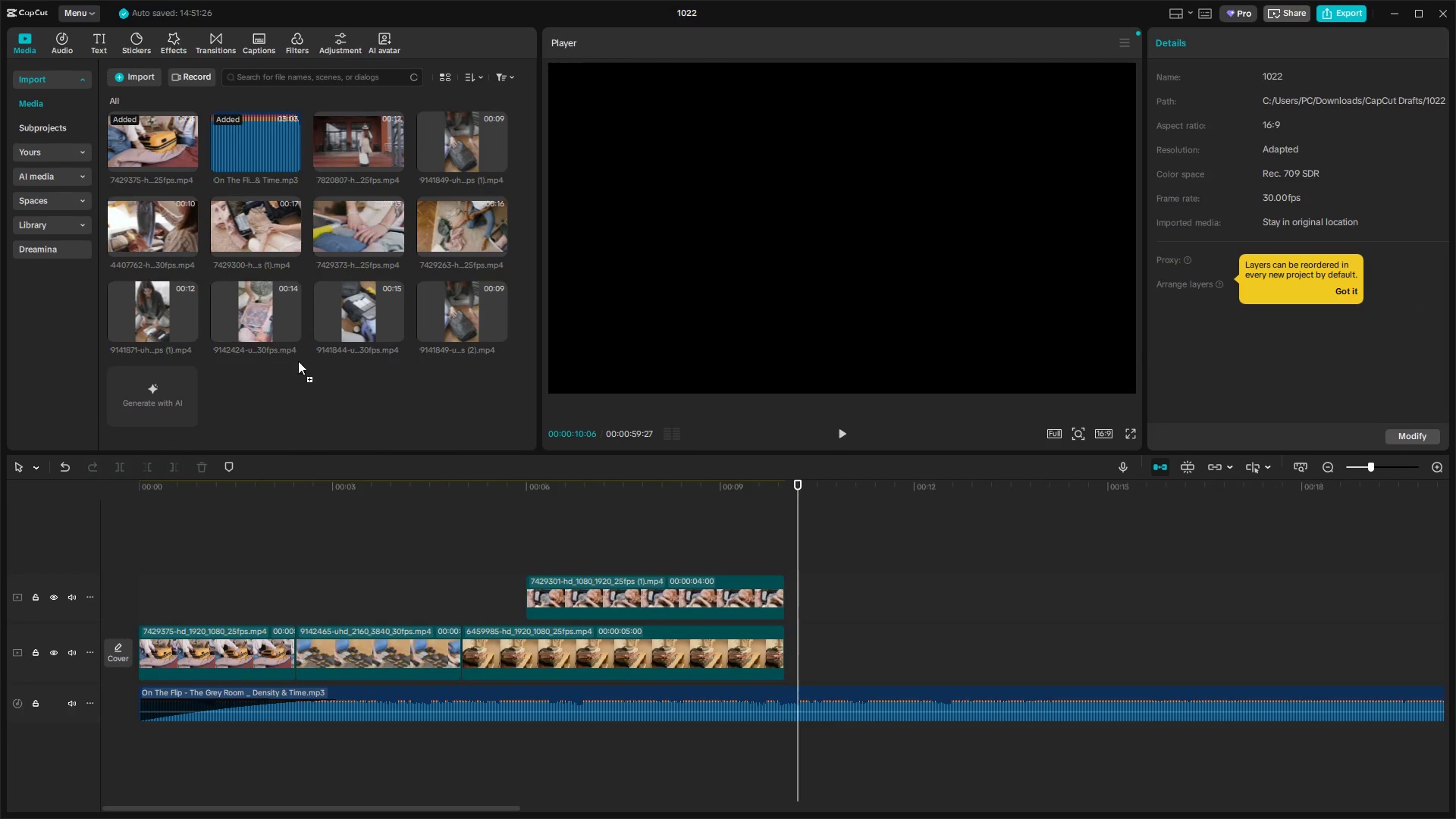 
left_click([779, 651])
 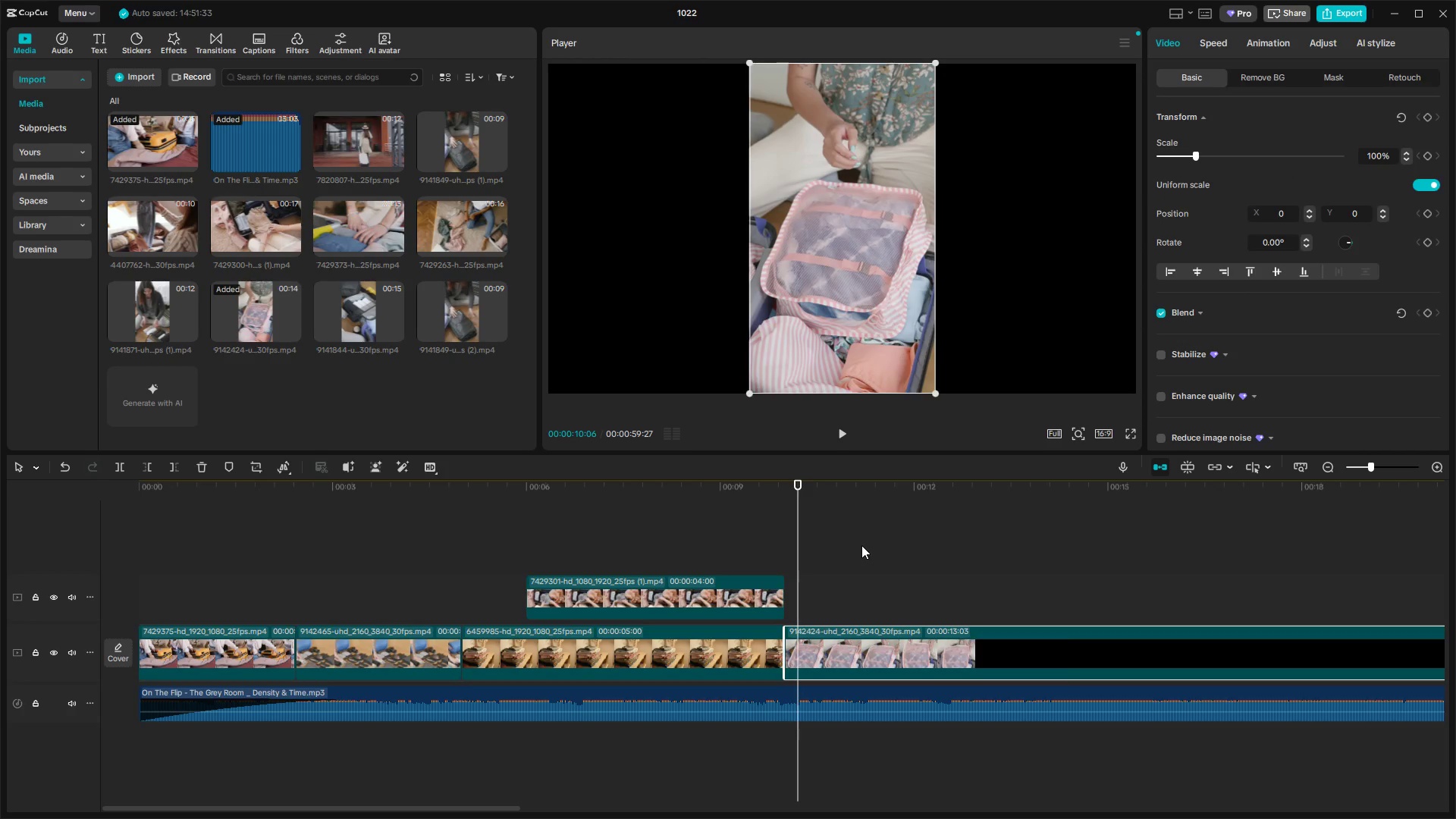 
key(Space)
 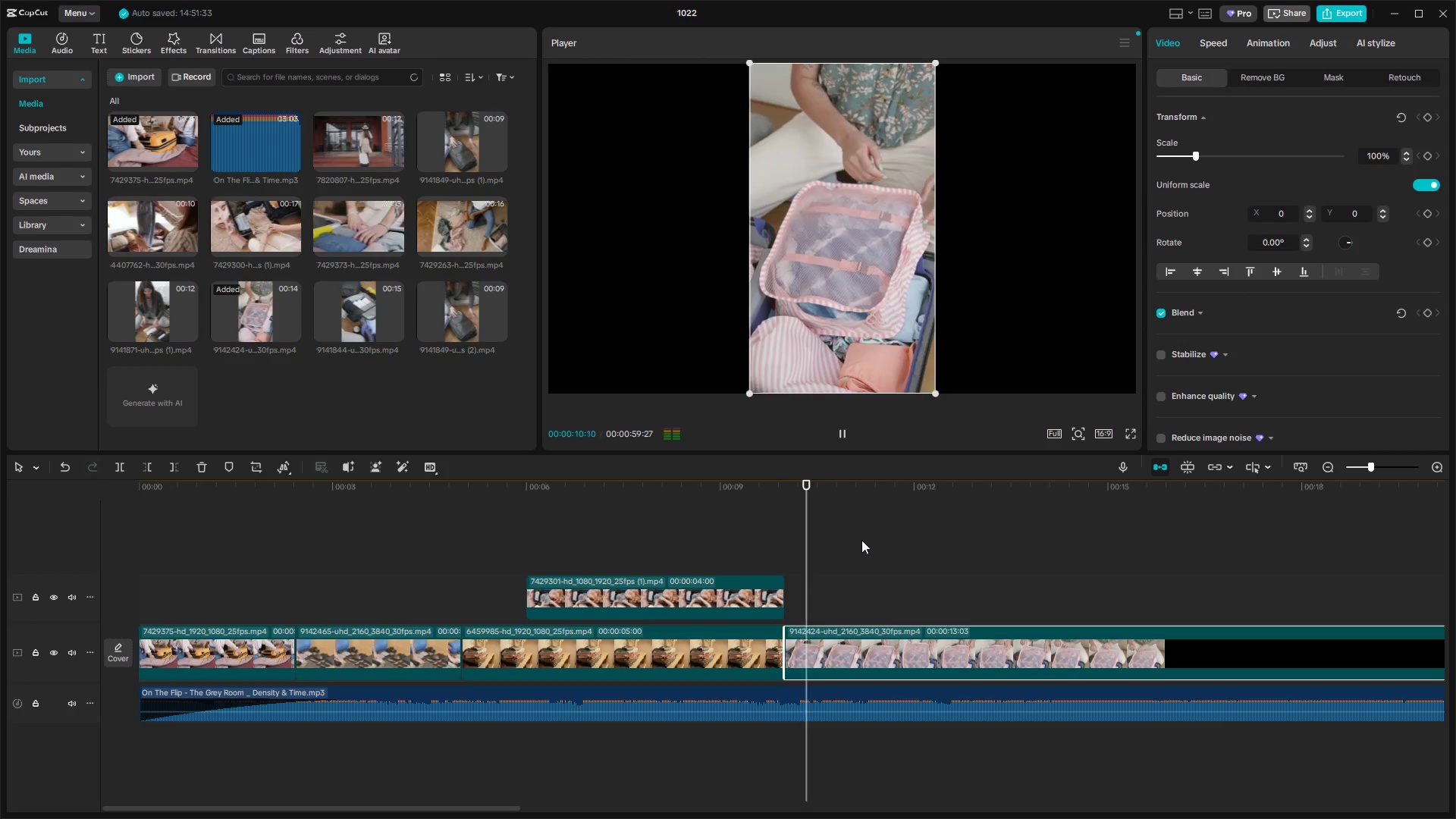 
key(Space)
 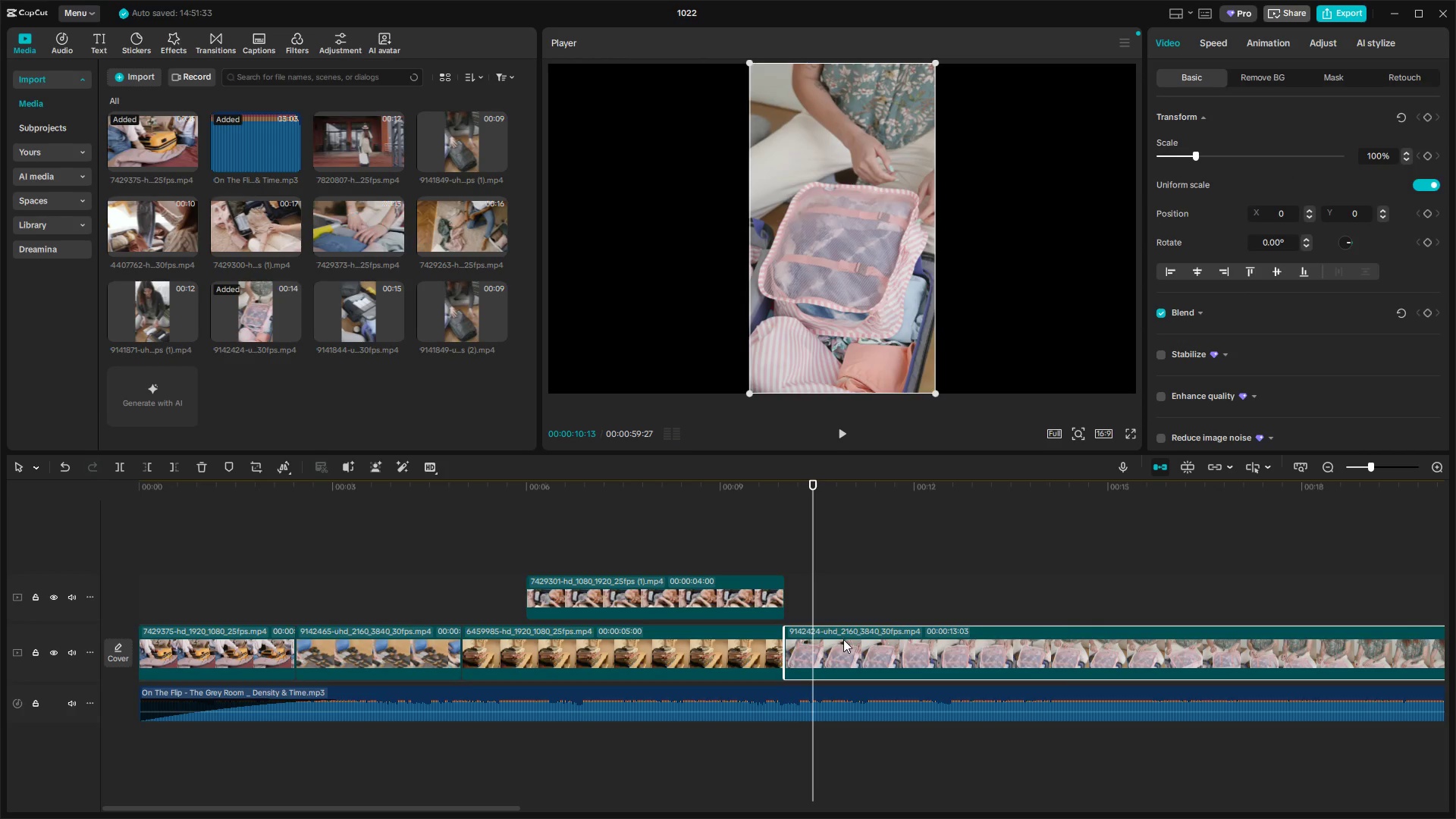 
left_click([845, 641])
 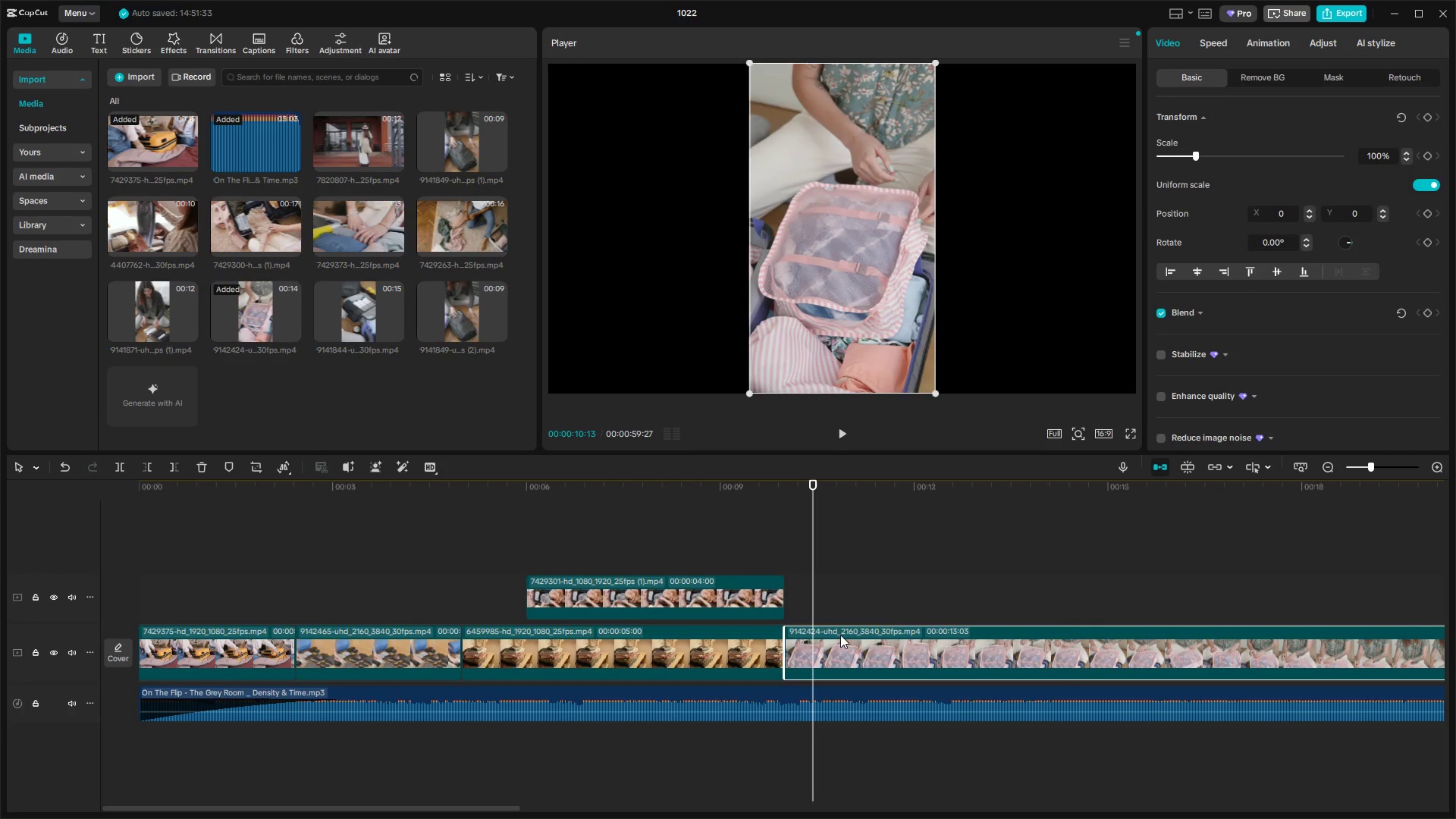 
key(Delete)
 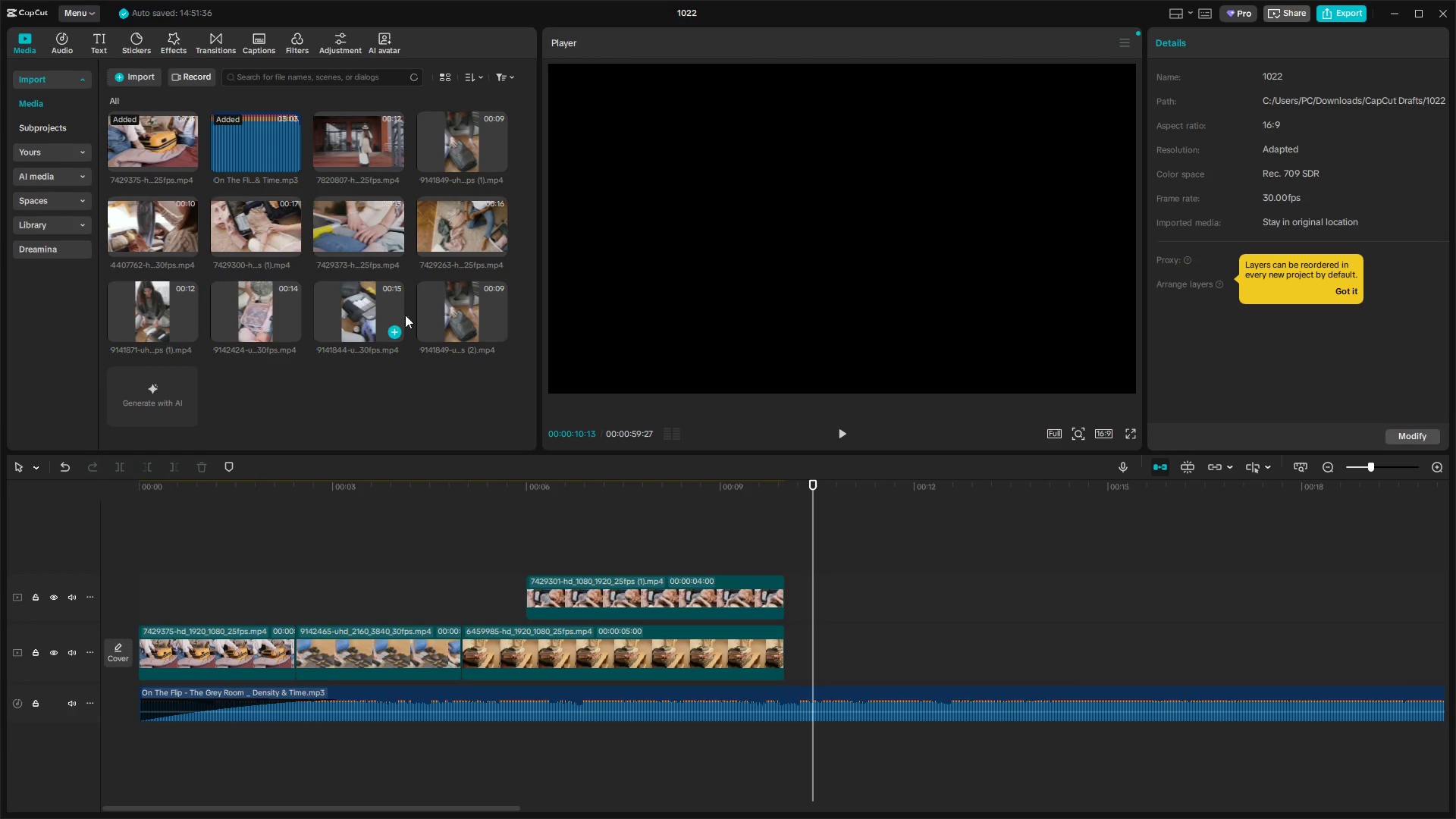 
left_click([486, 303])
 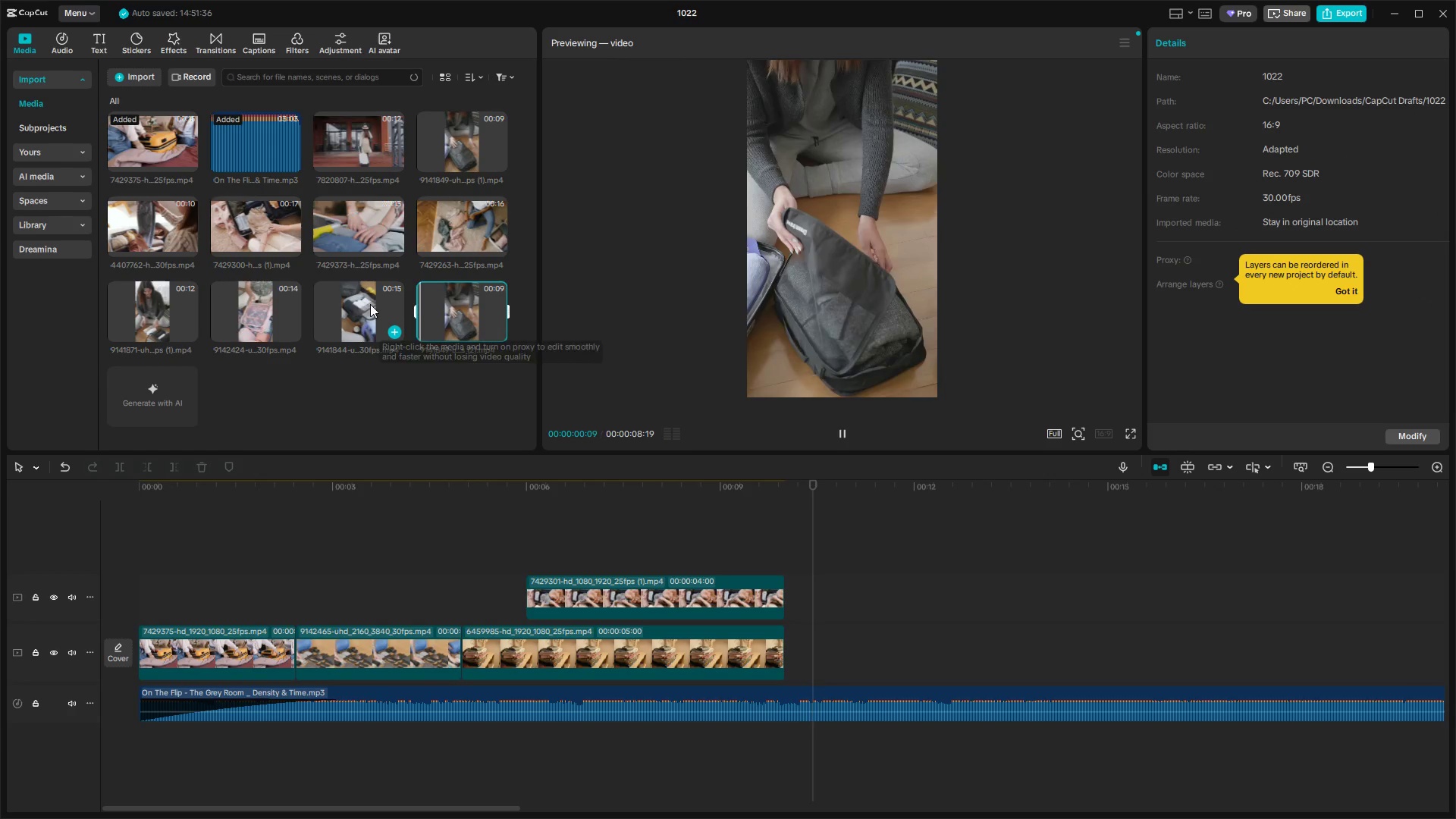 
left_click([359, 303])
 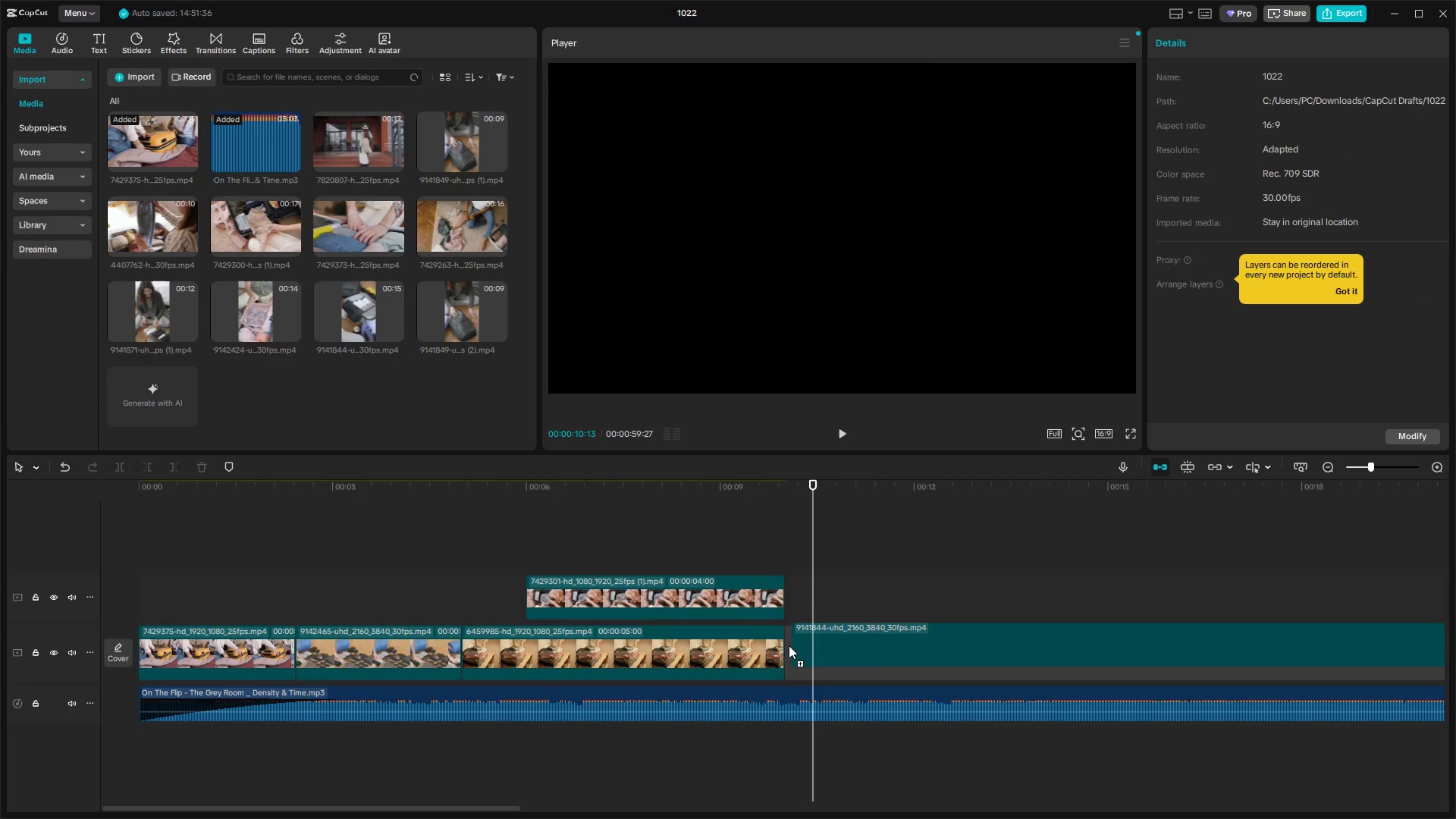 
key(Space)
 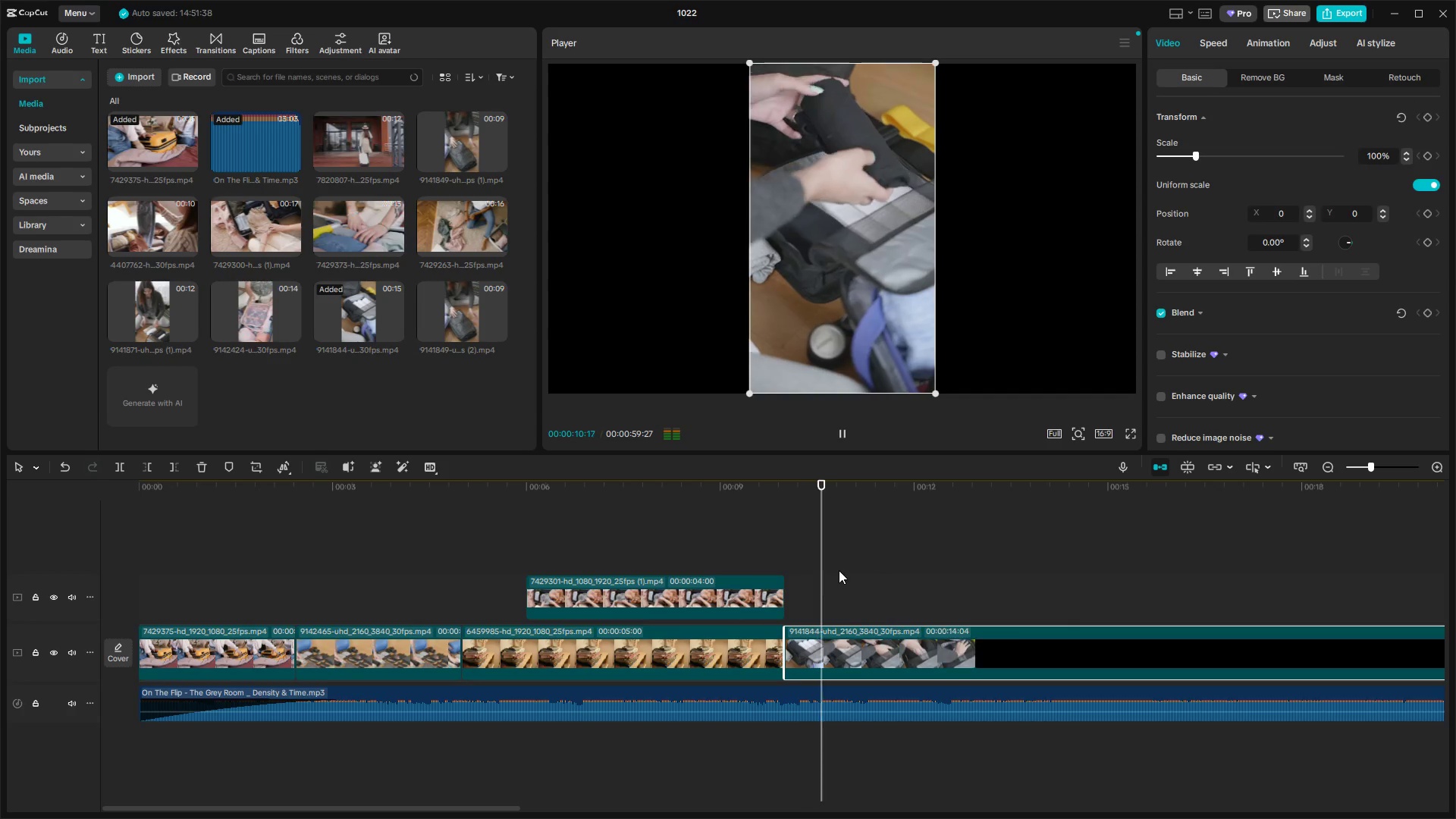 
key(Space)
 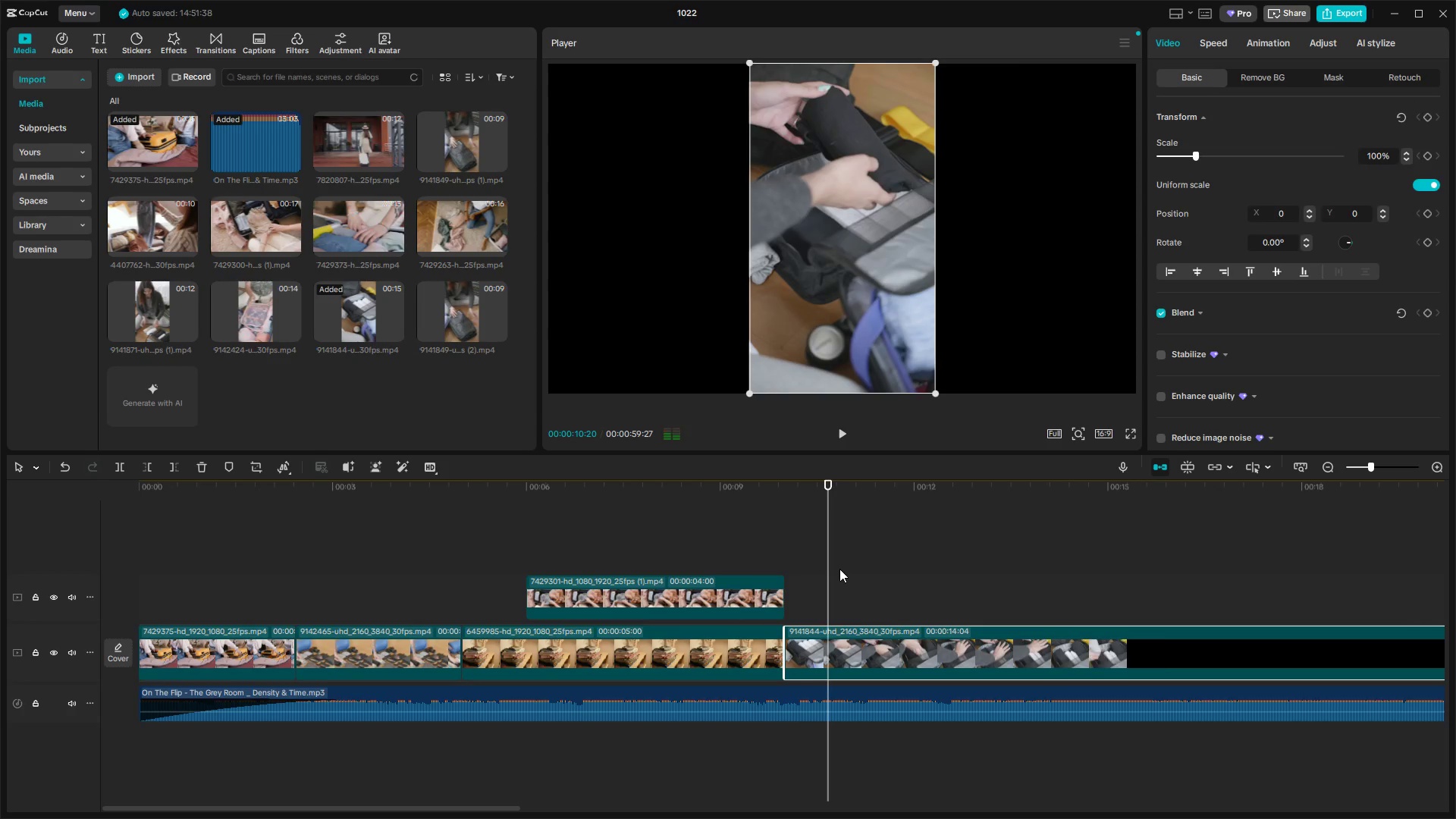 
key(Control+ControlLeft)
 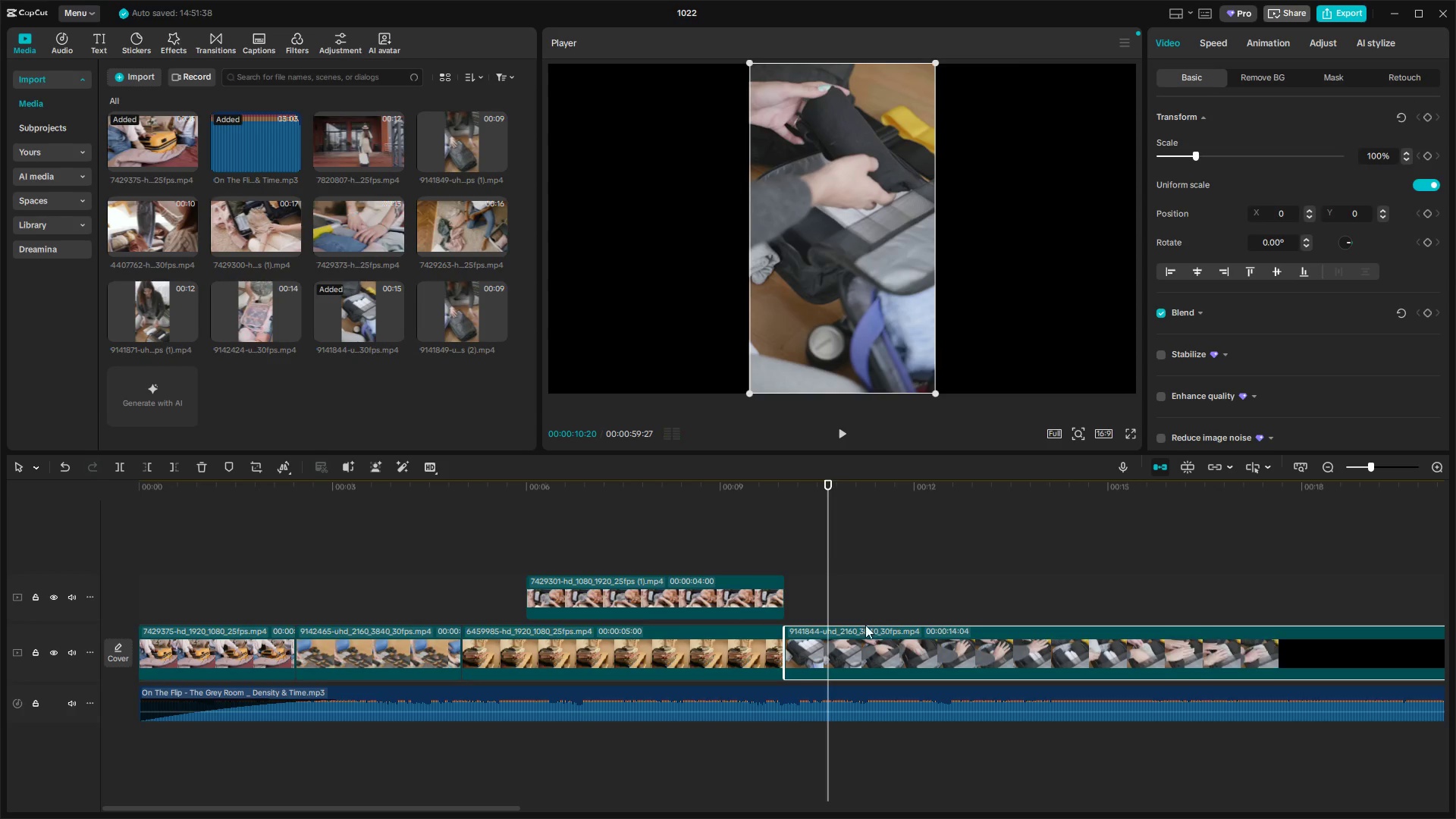 
key(Control+B)
 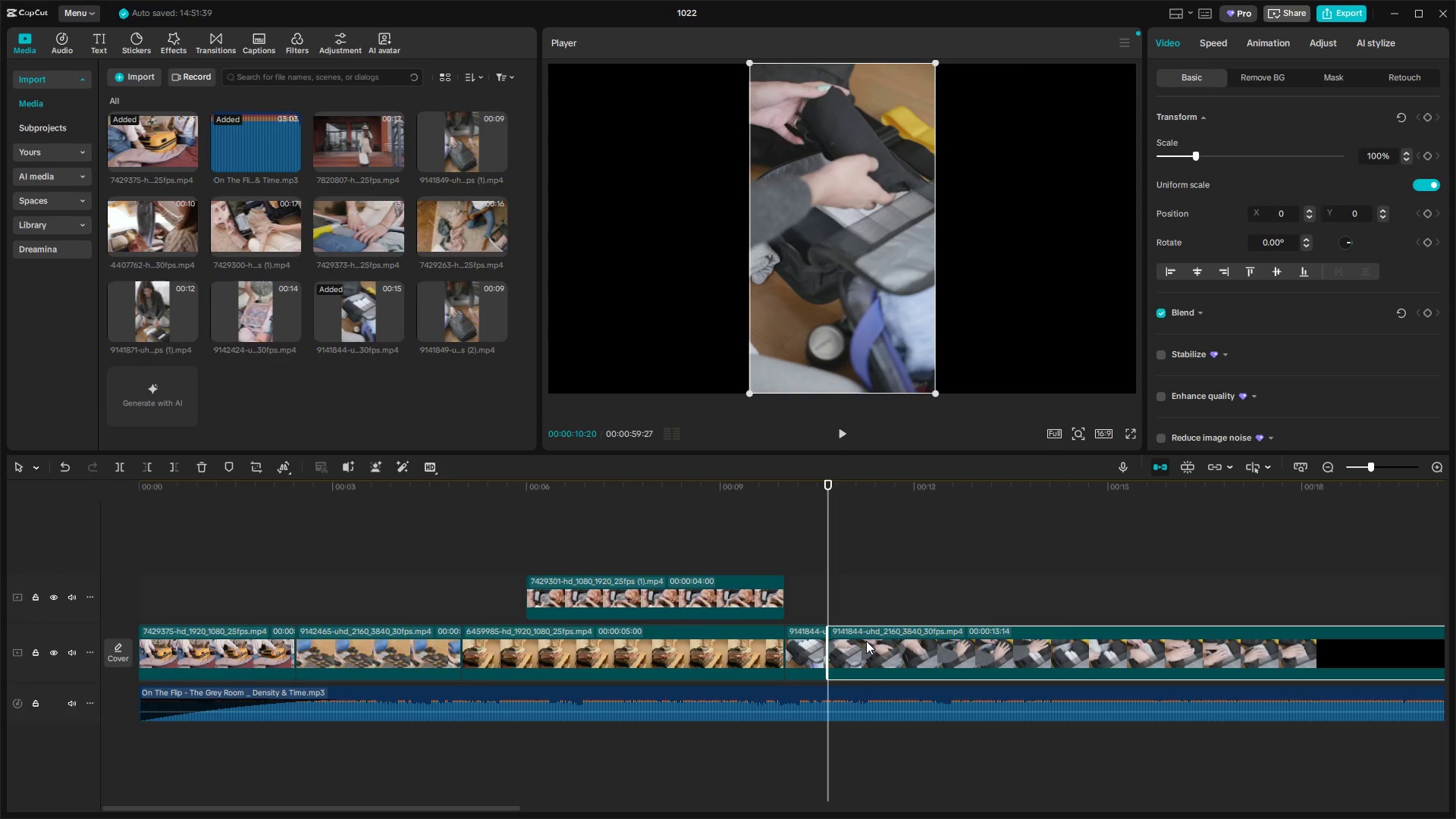 
left_click([866, 641])
 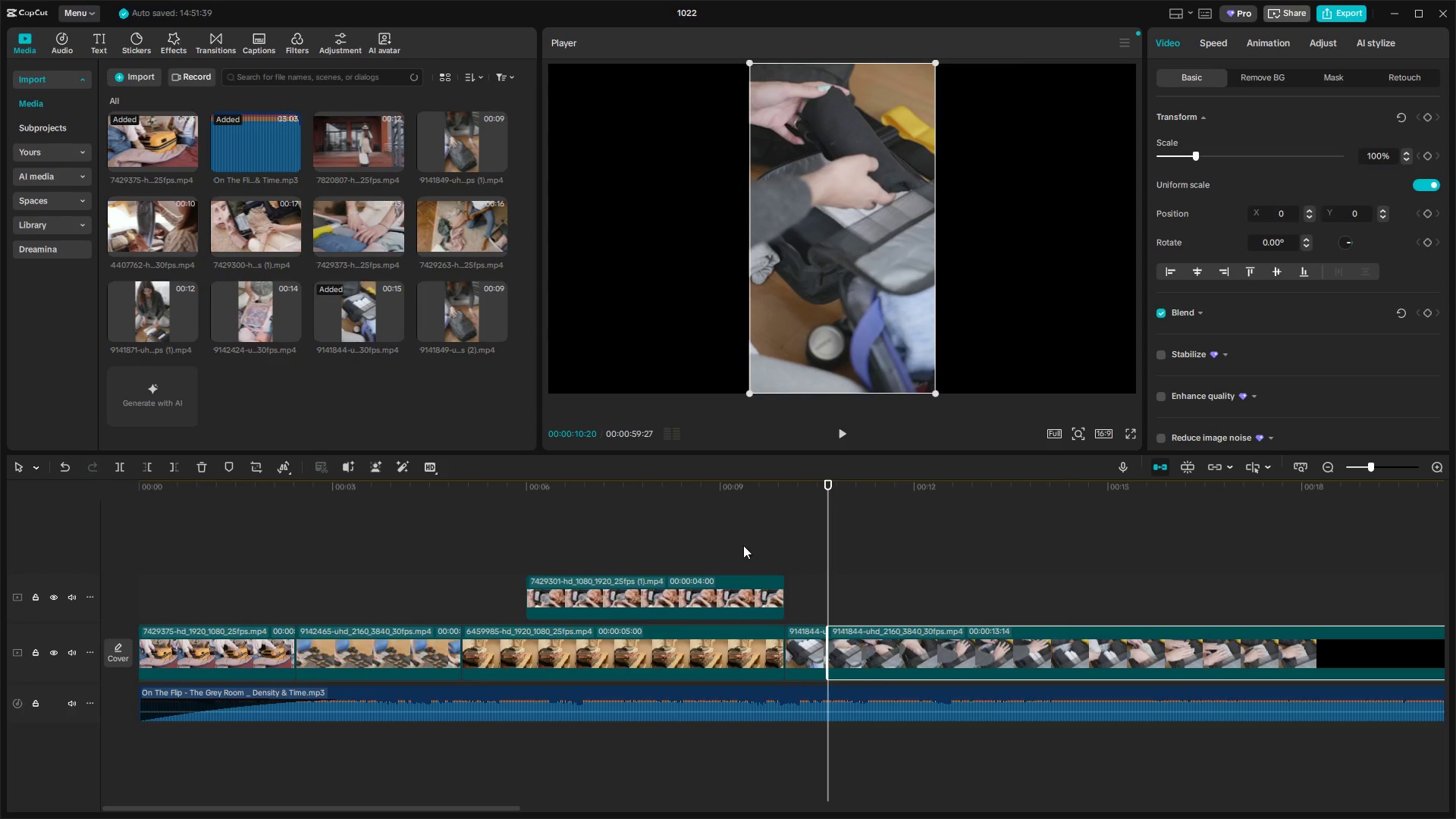 
key(Delete)
 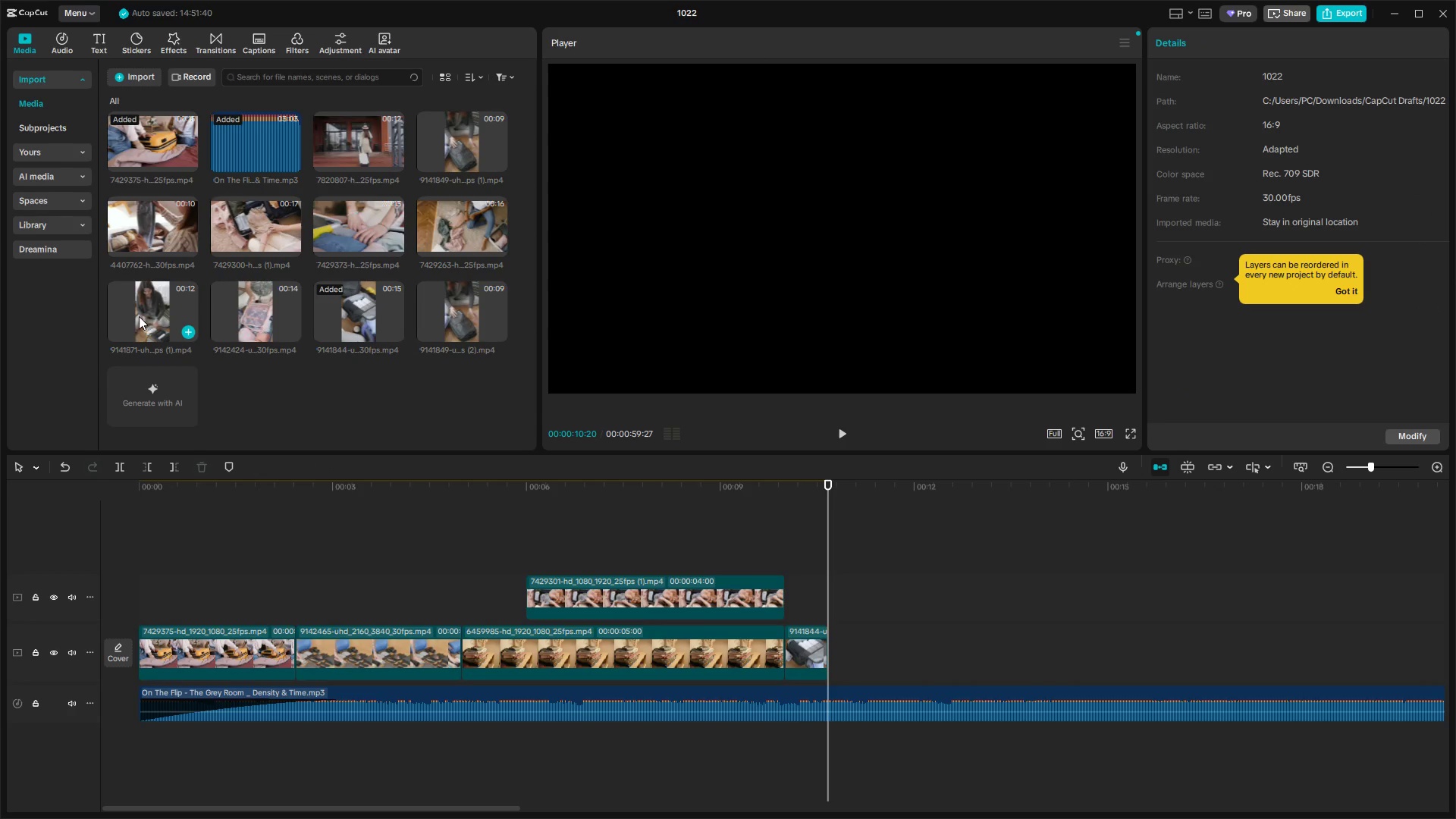 
left_click([136, 315])
 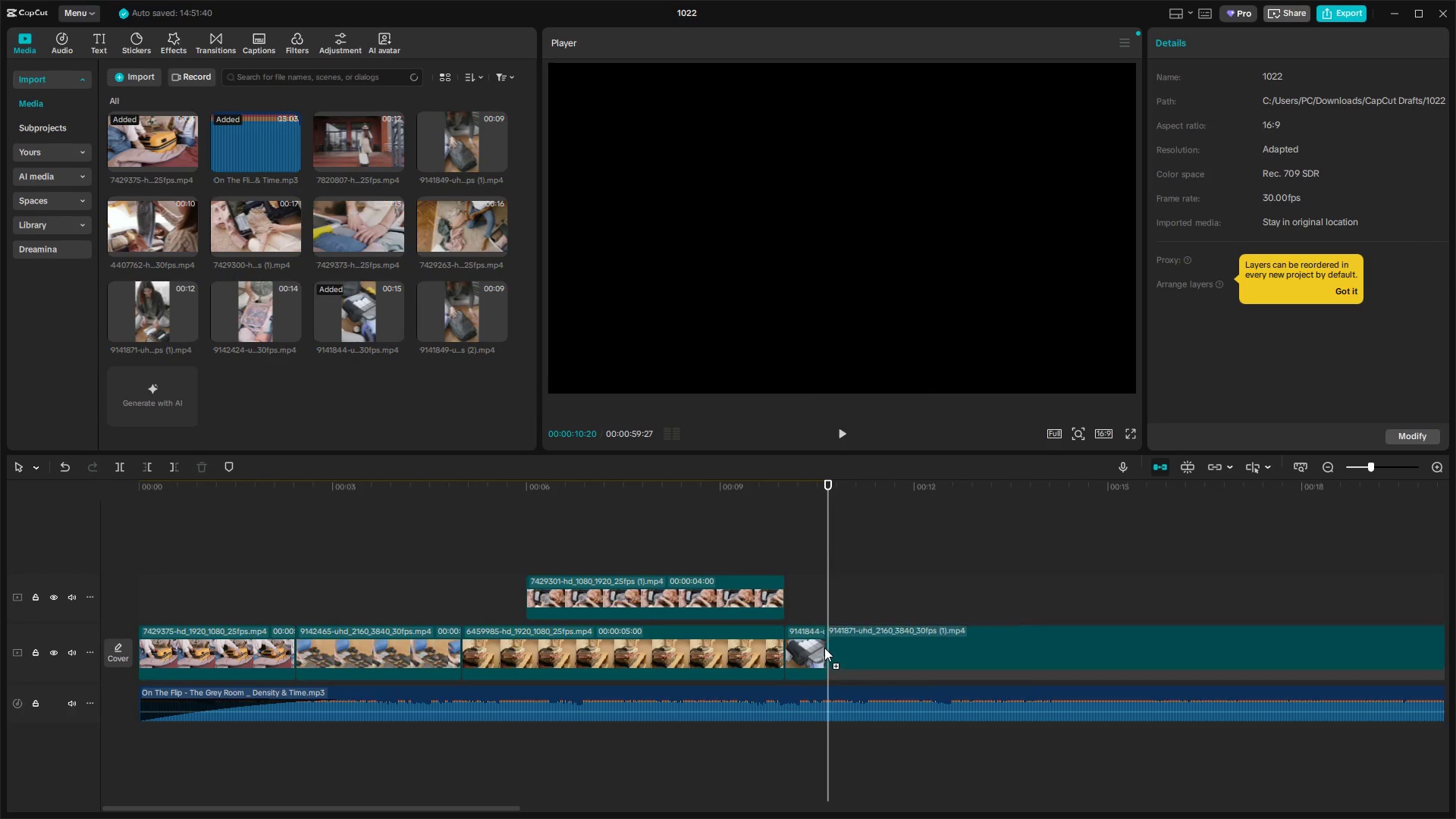 
key(Space)
 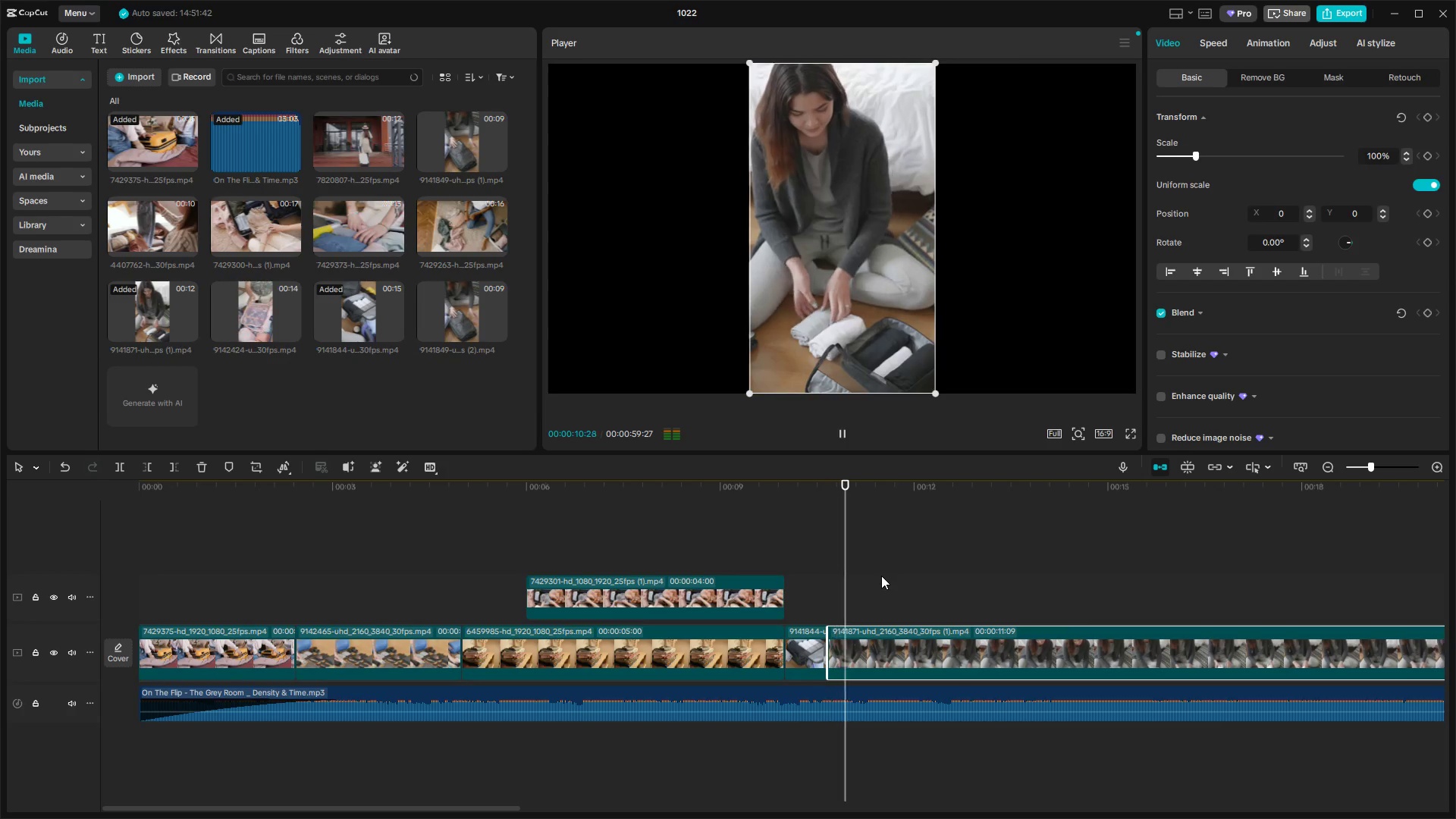 
key(Space)
 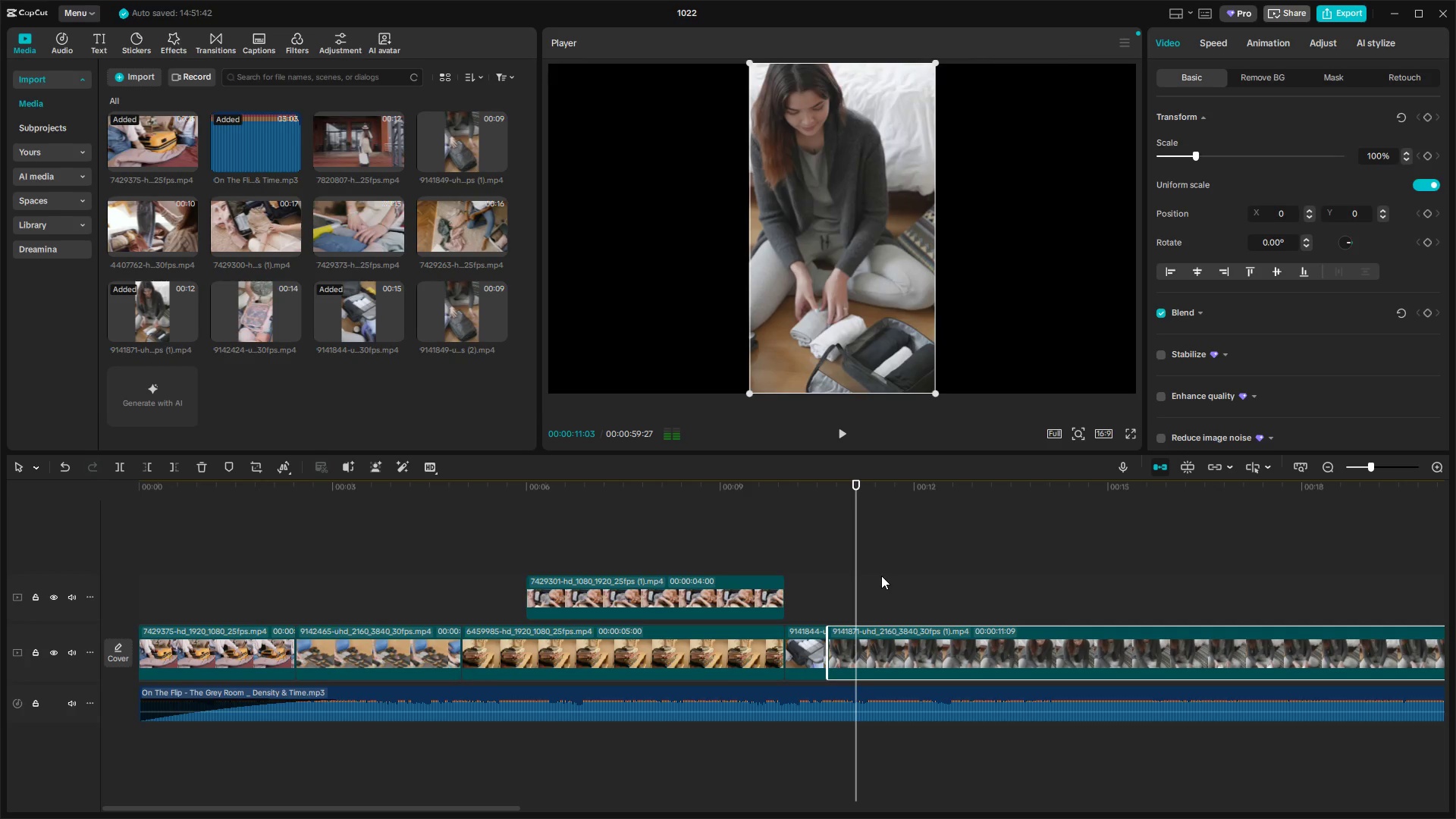 
key(Control+ControlLeft)
 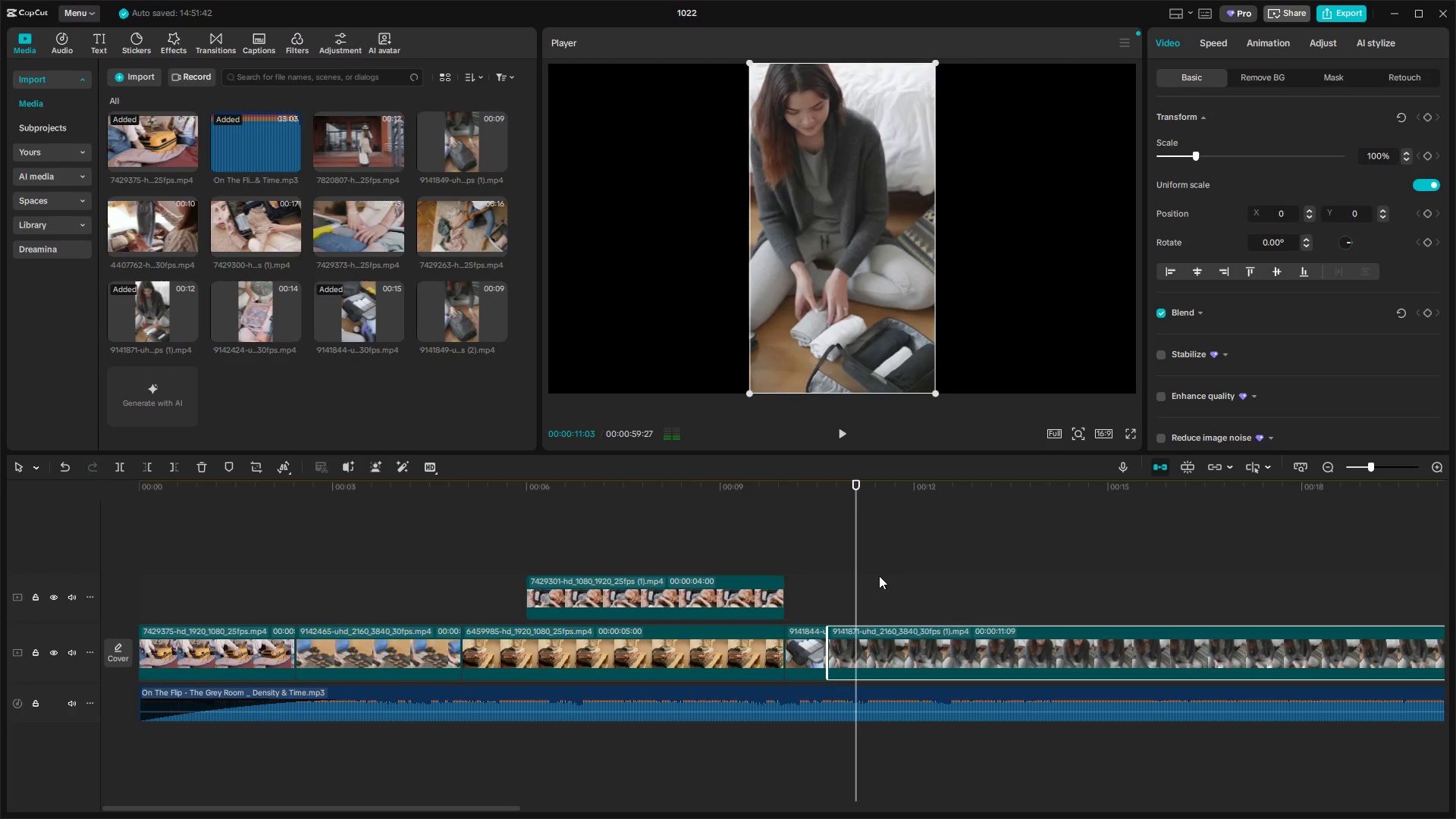 
key(Control+B)
 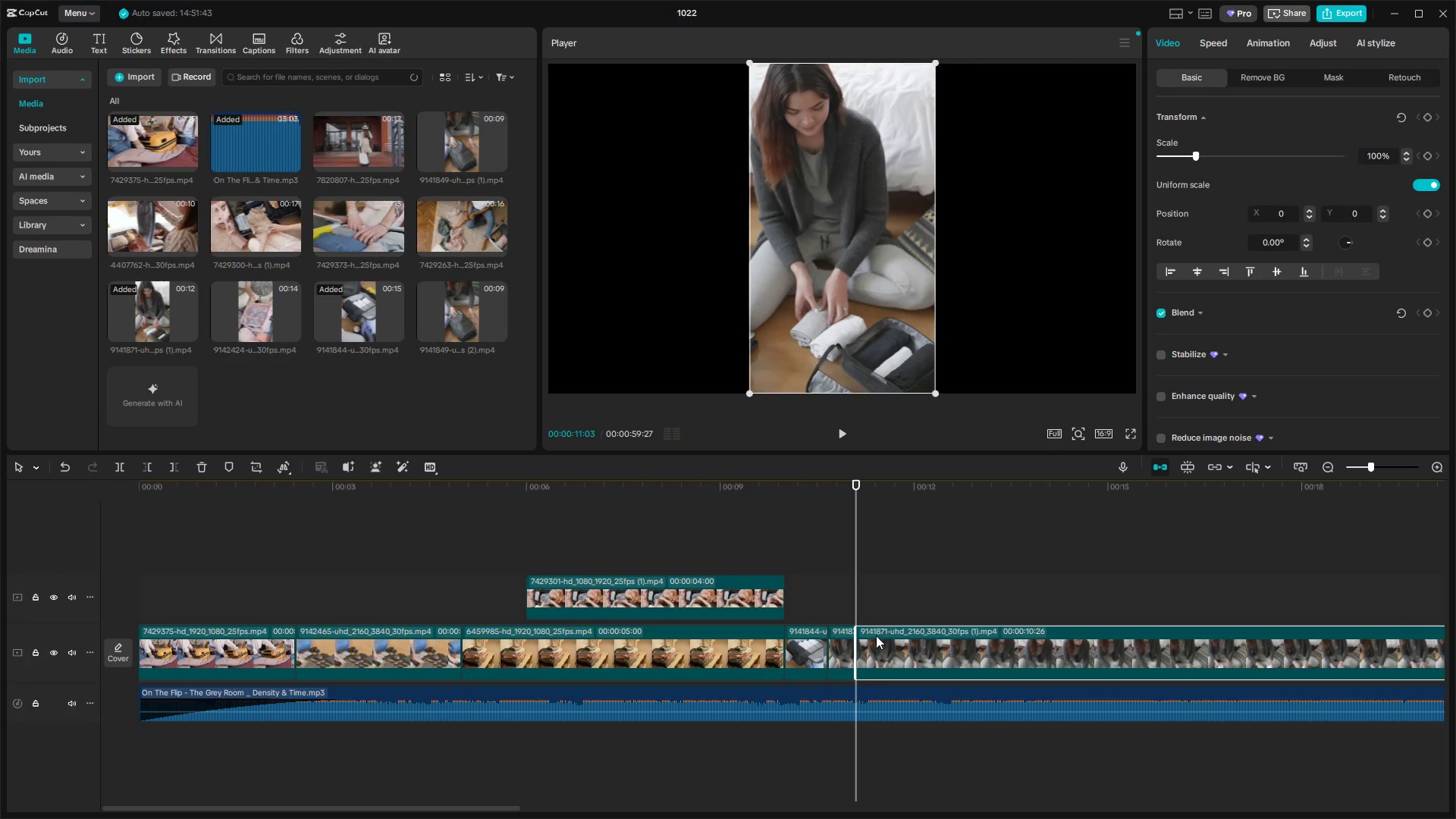 
key(Delete)
 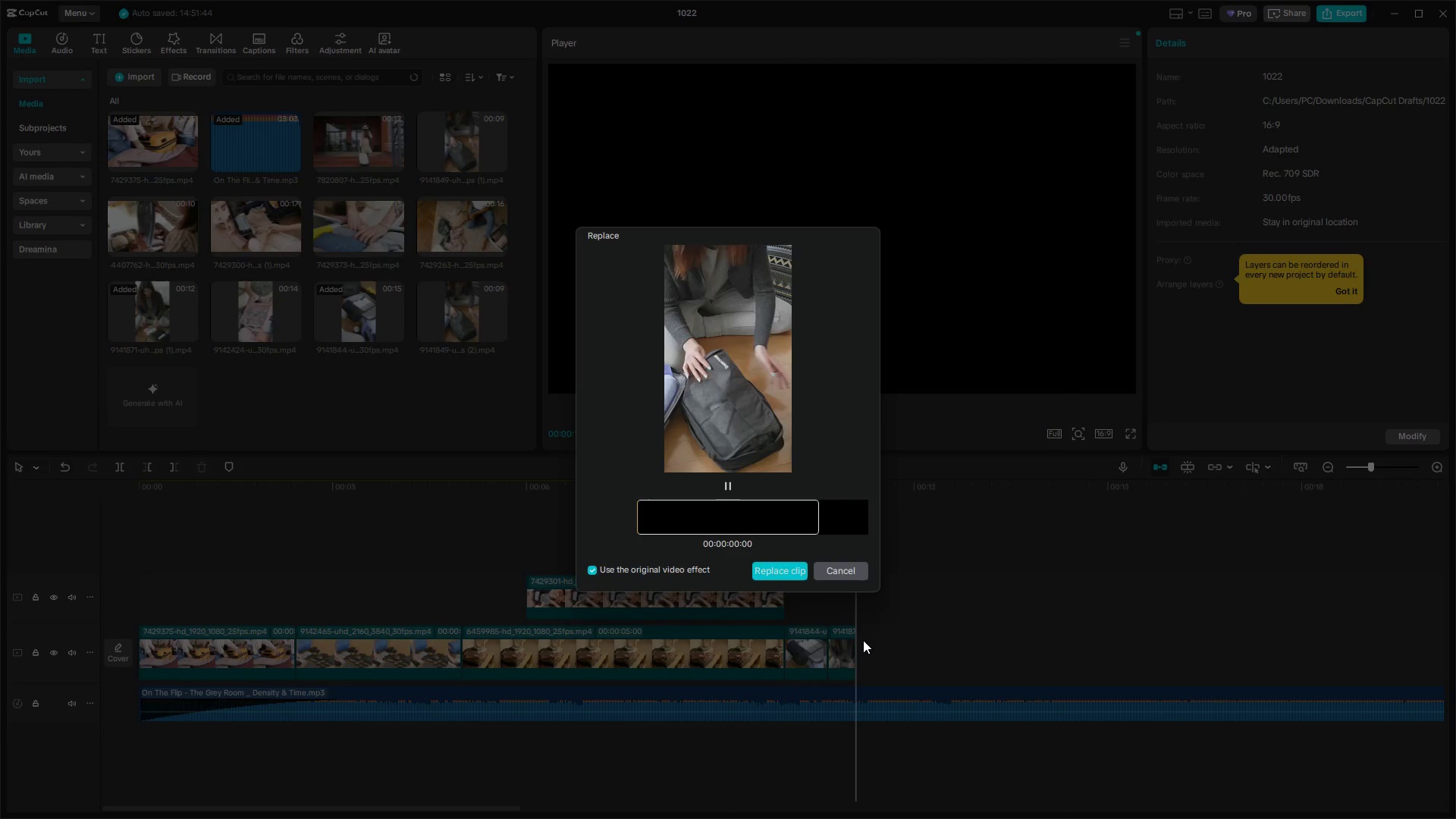 
left_click([849, 577])
 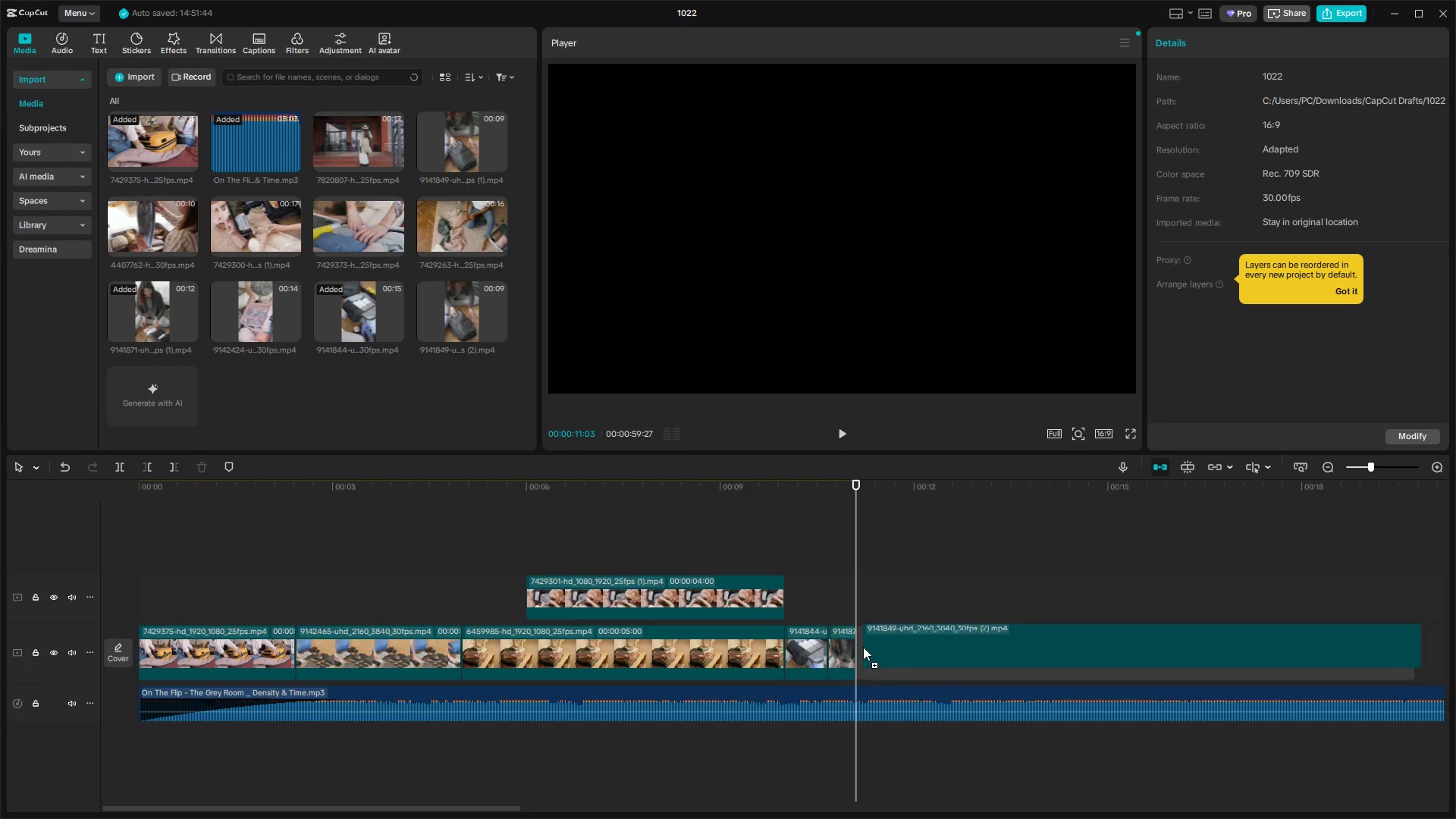 
key(Space)
 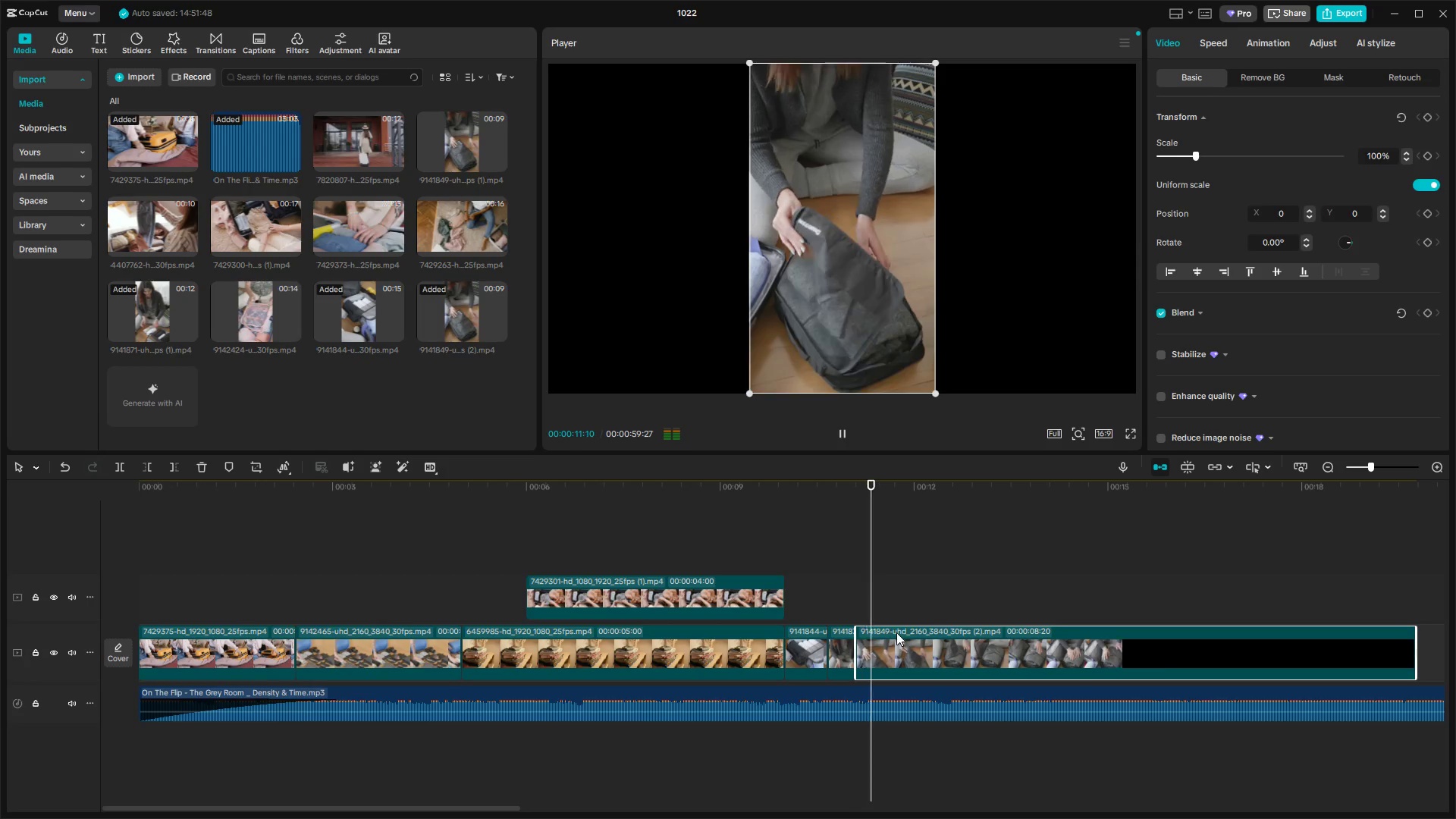 
key(Space)
 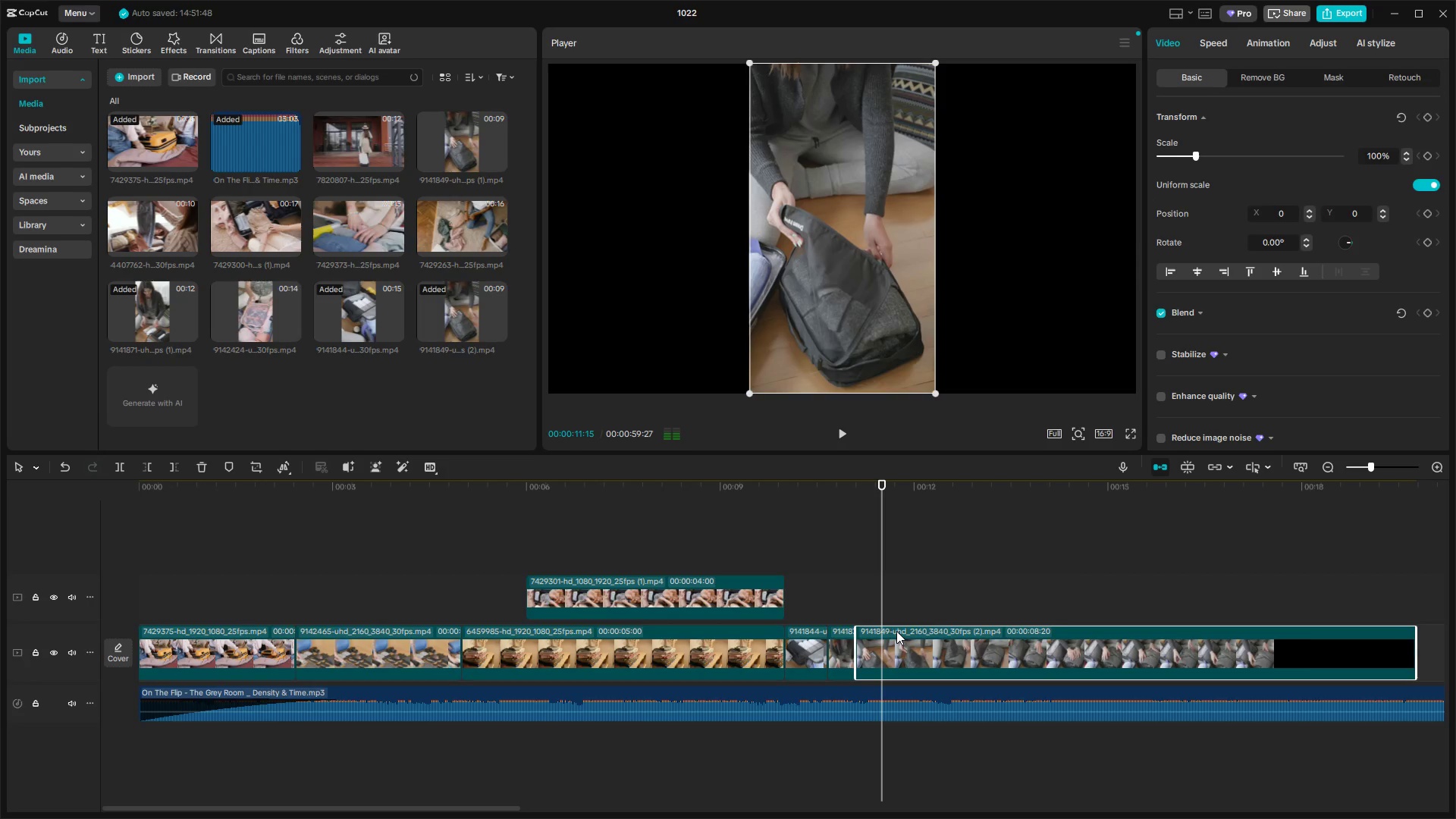 
key(Control+ControlLeft)
 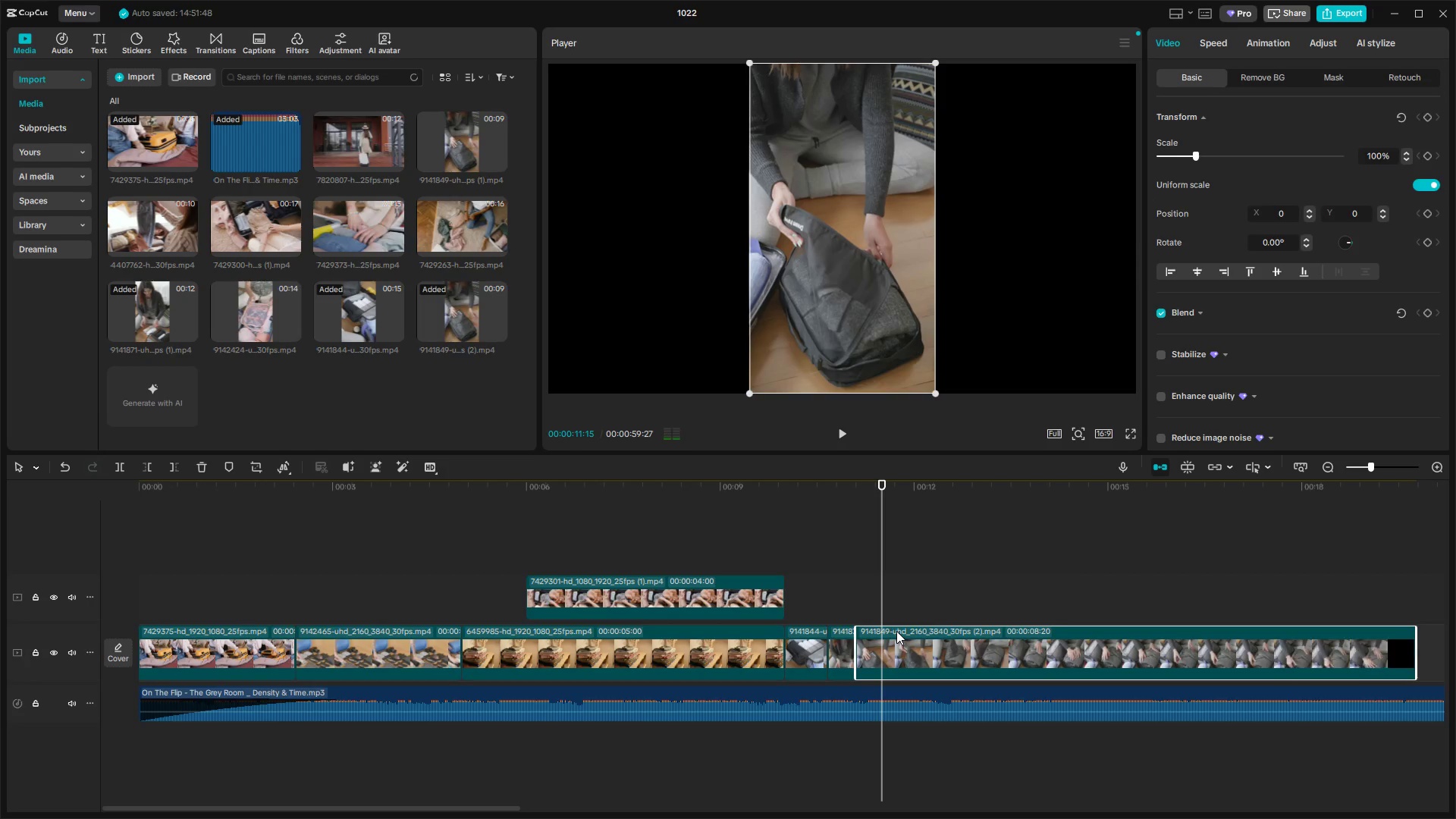 
key(Control+B)
 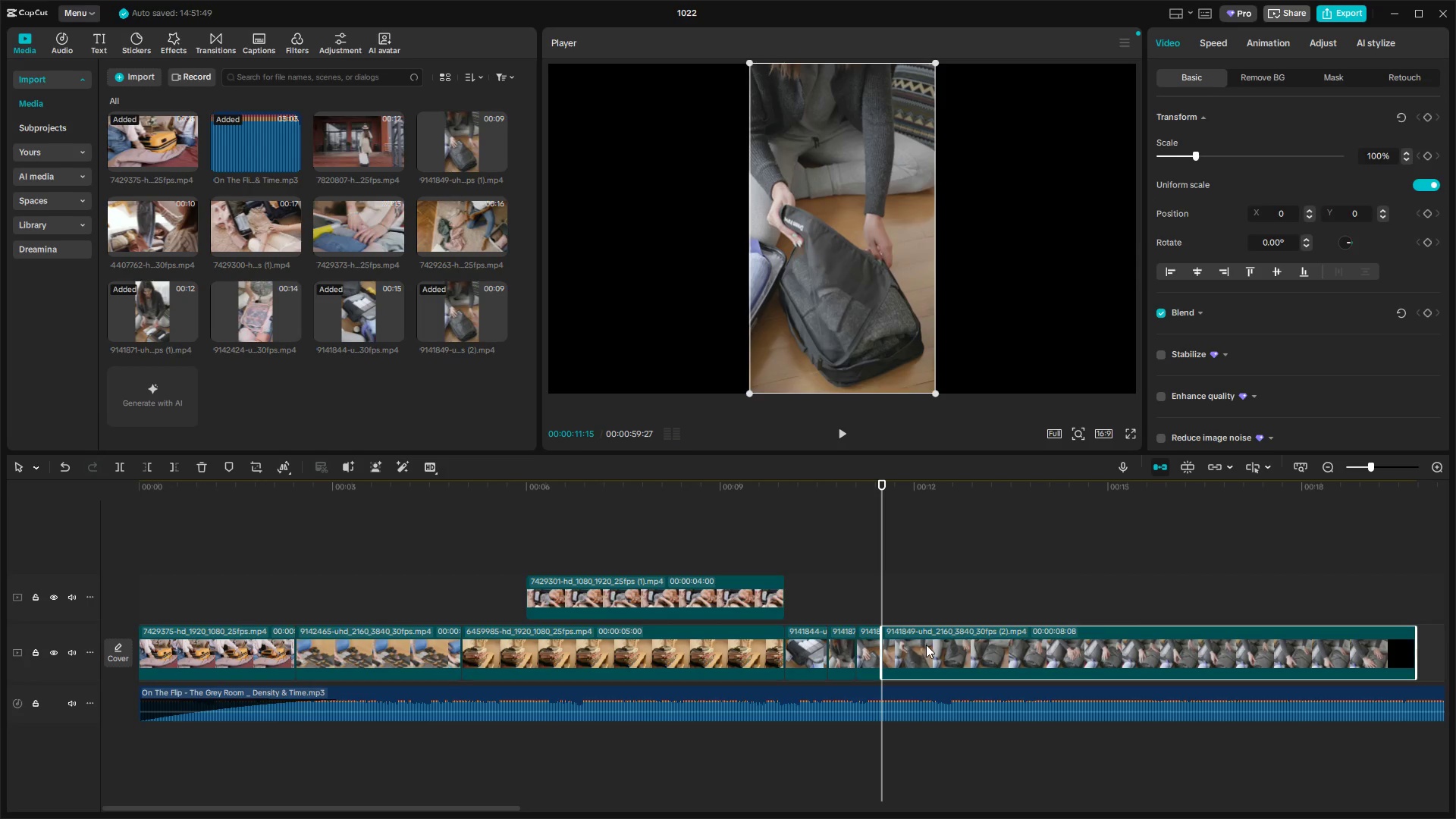 
left_click([927, 645])
 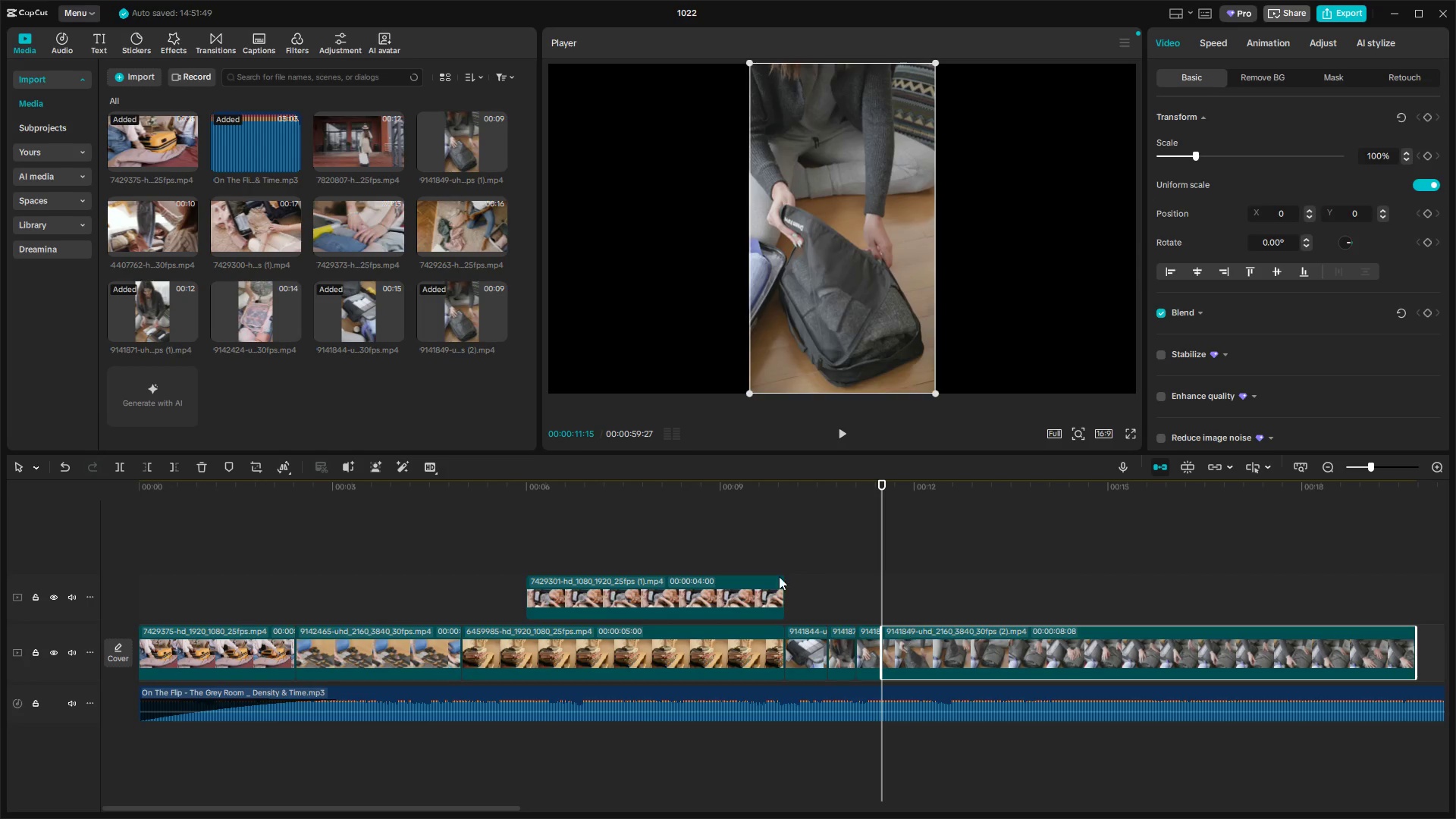 
key(Delete)
 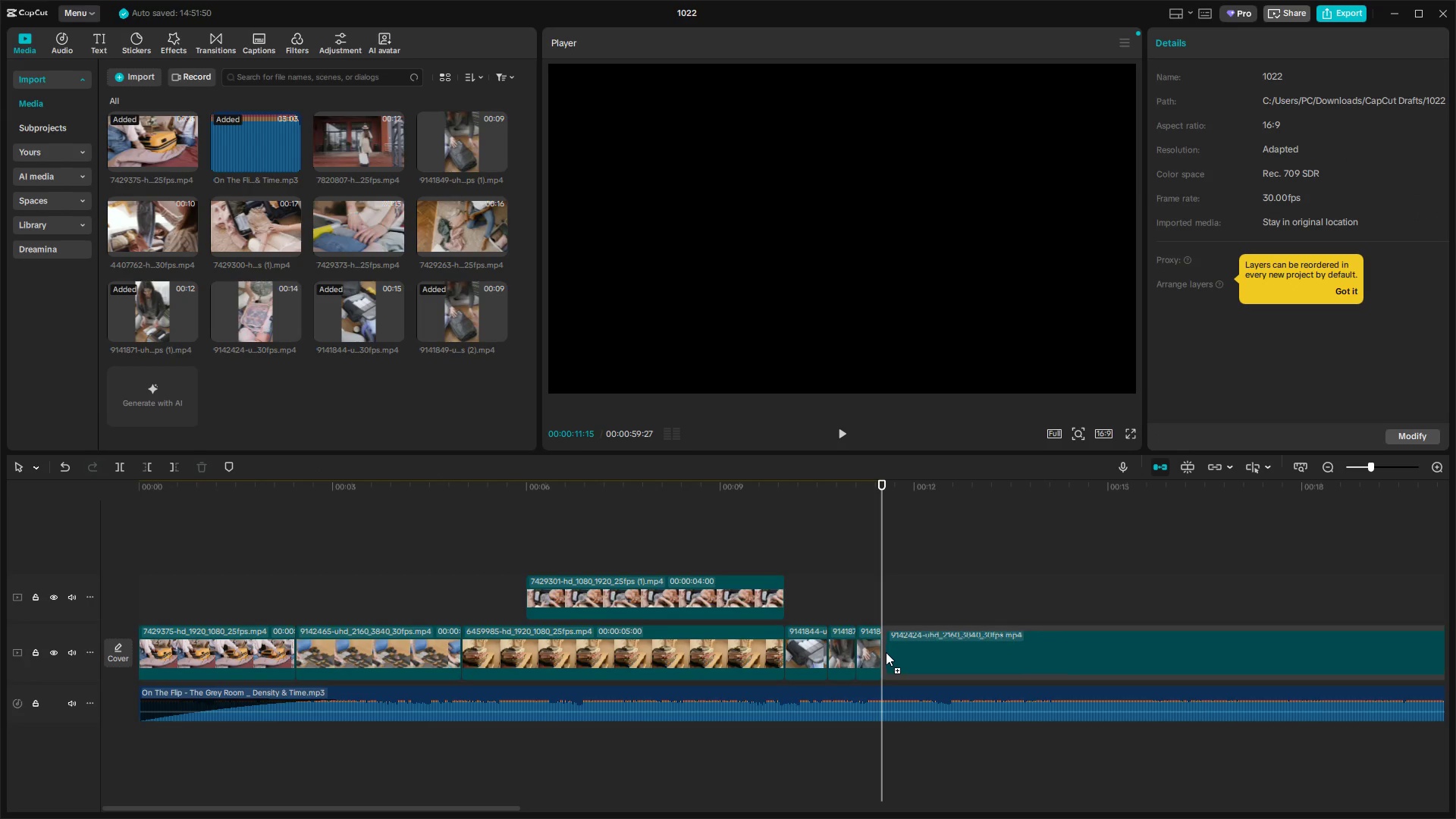 
key(Space)
 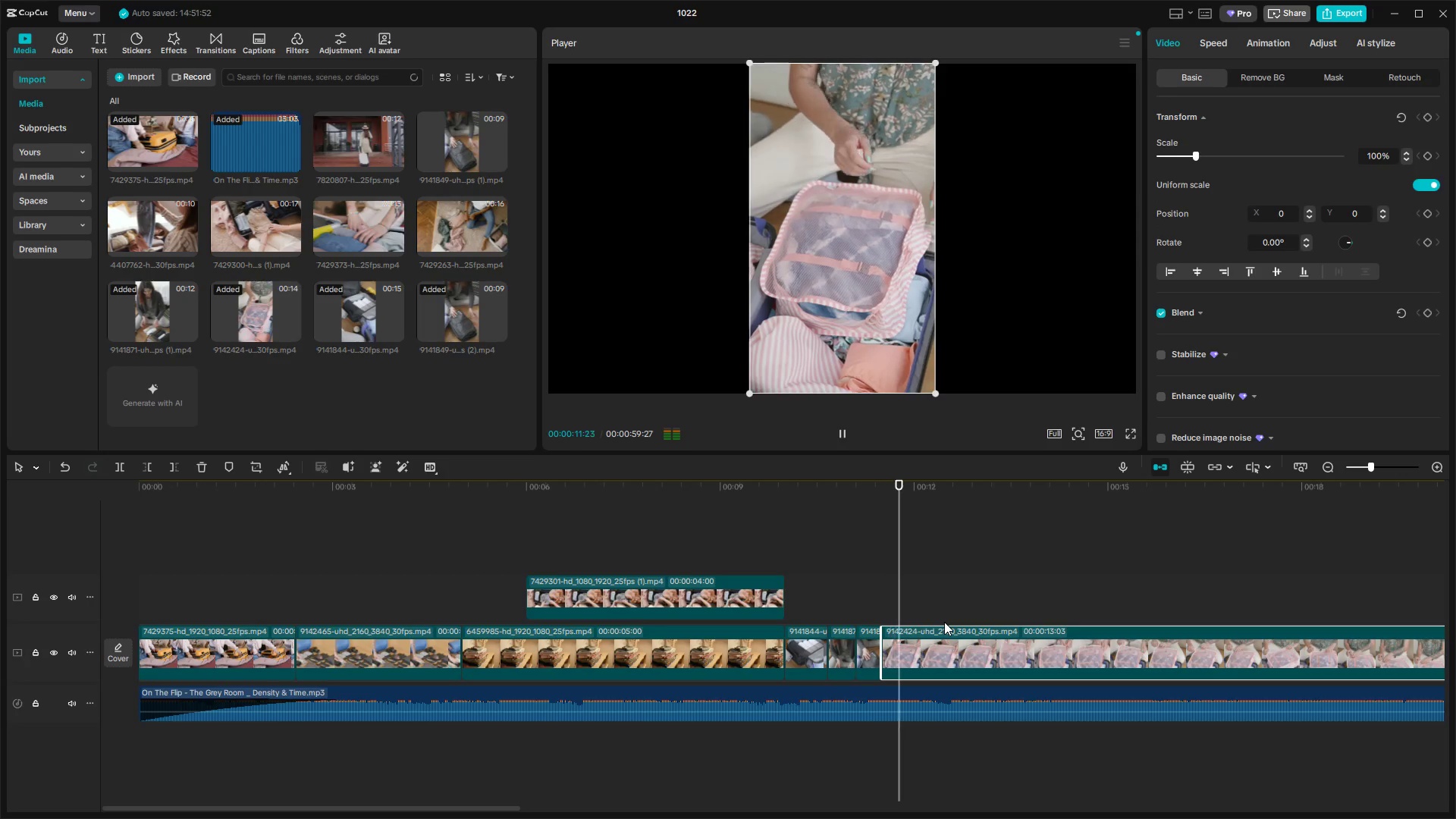 
key(Space)
 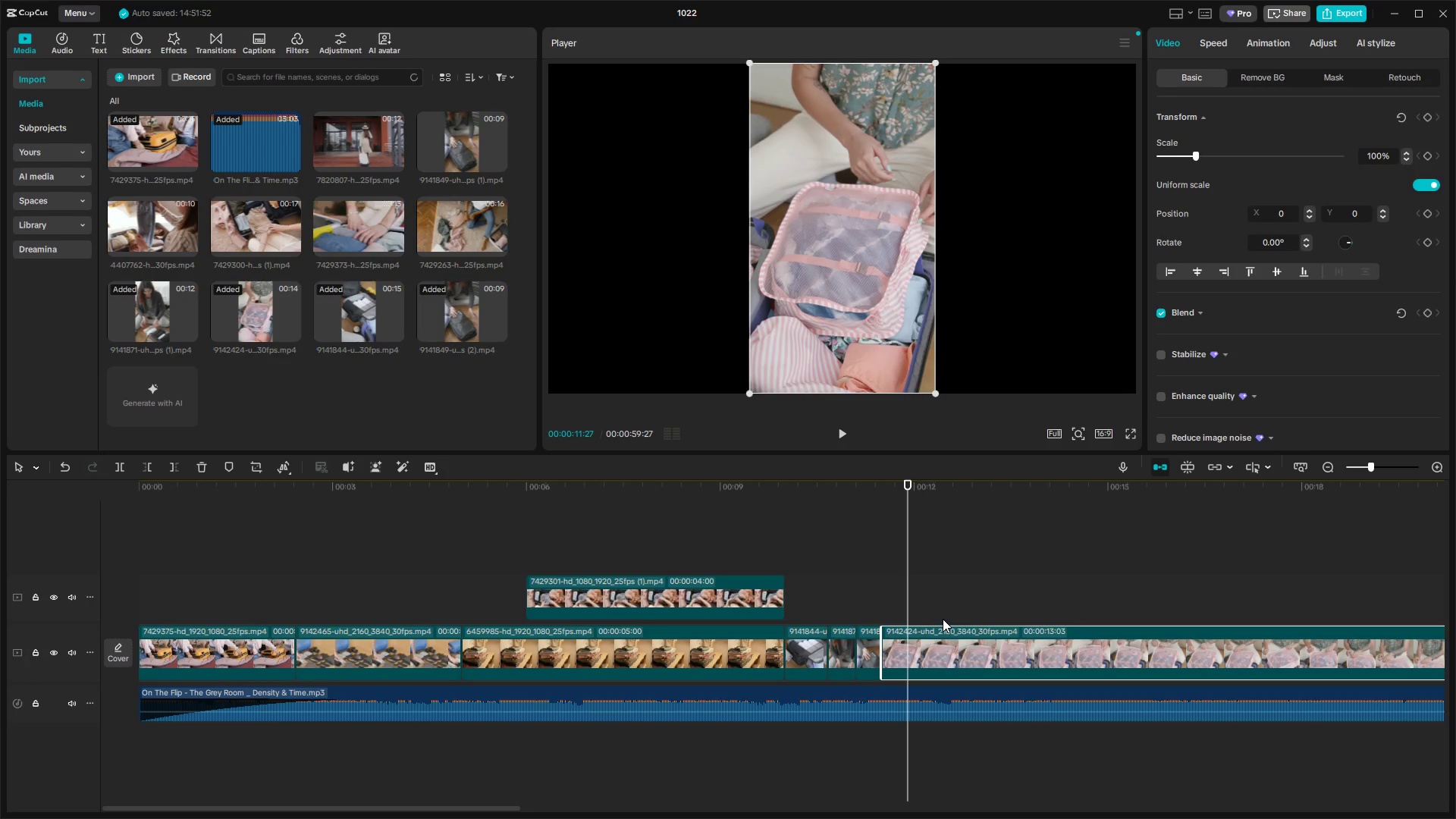 
key(Space)
 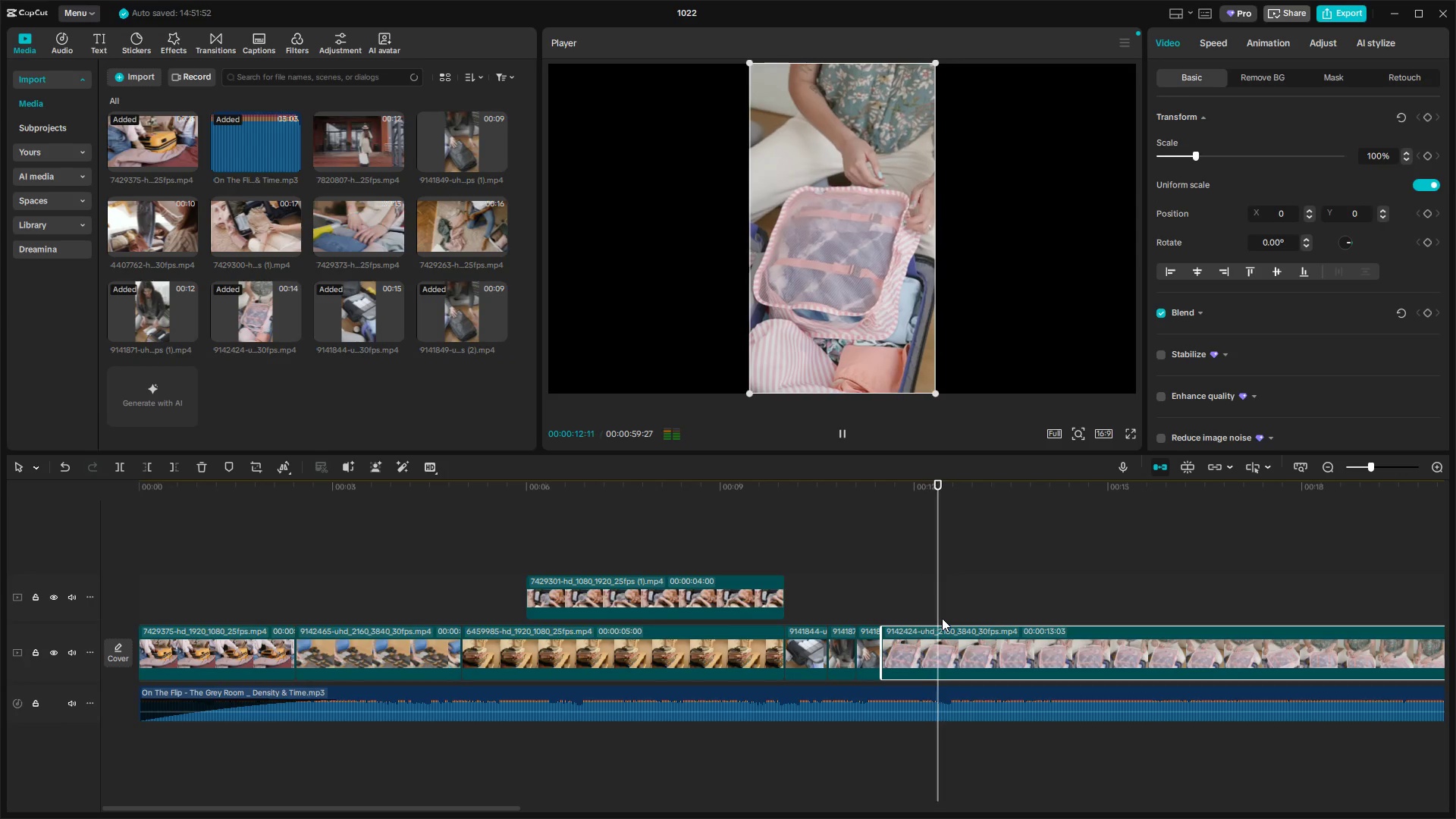 
key(Space)
 